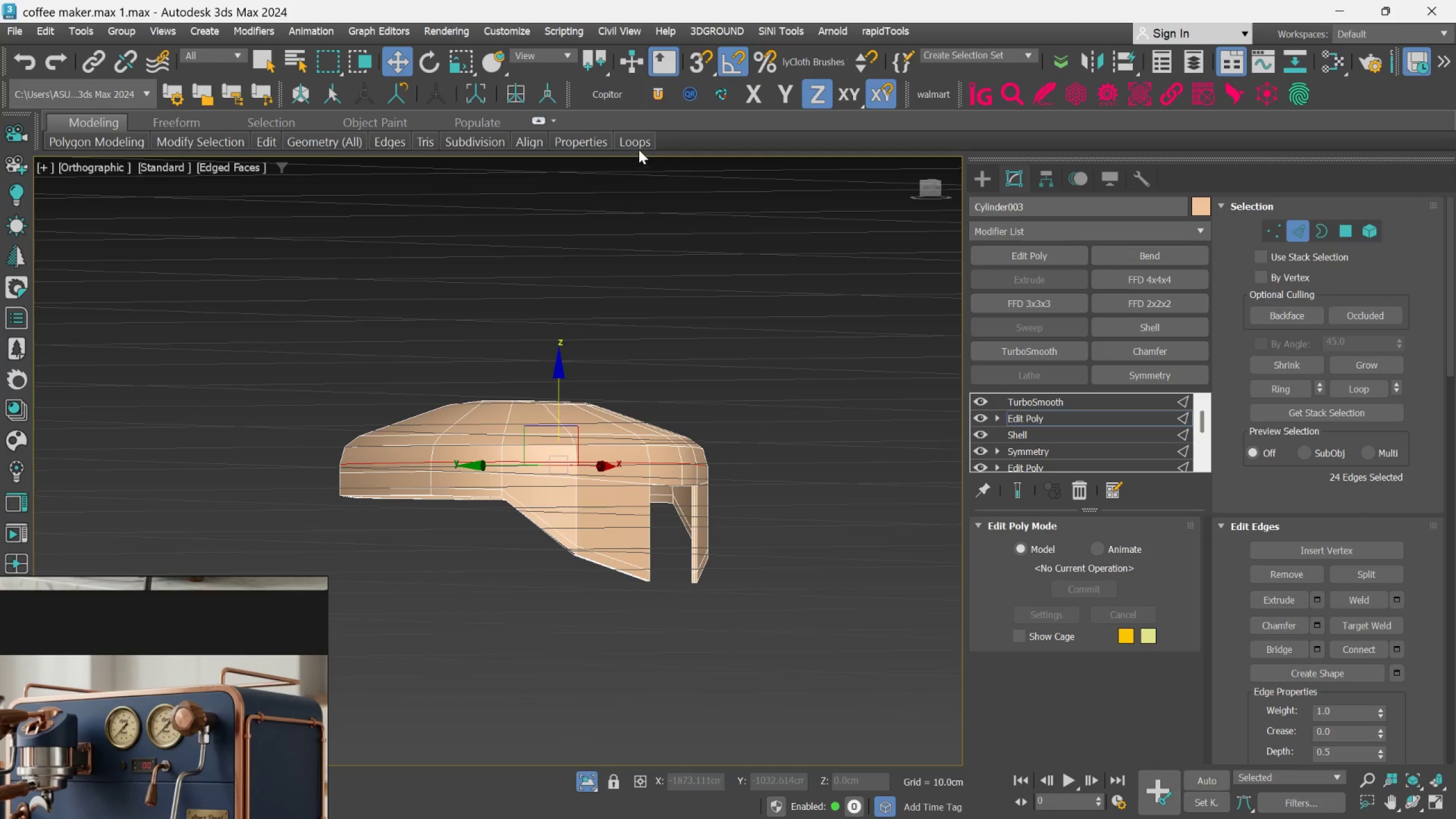 
left_click([639, 147])
 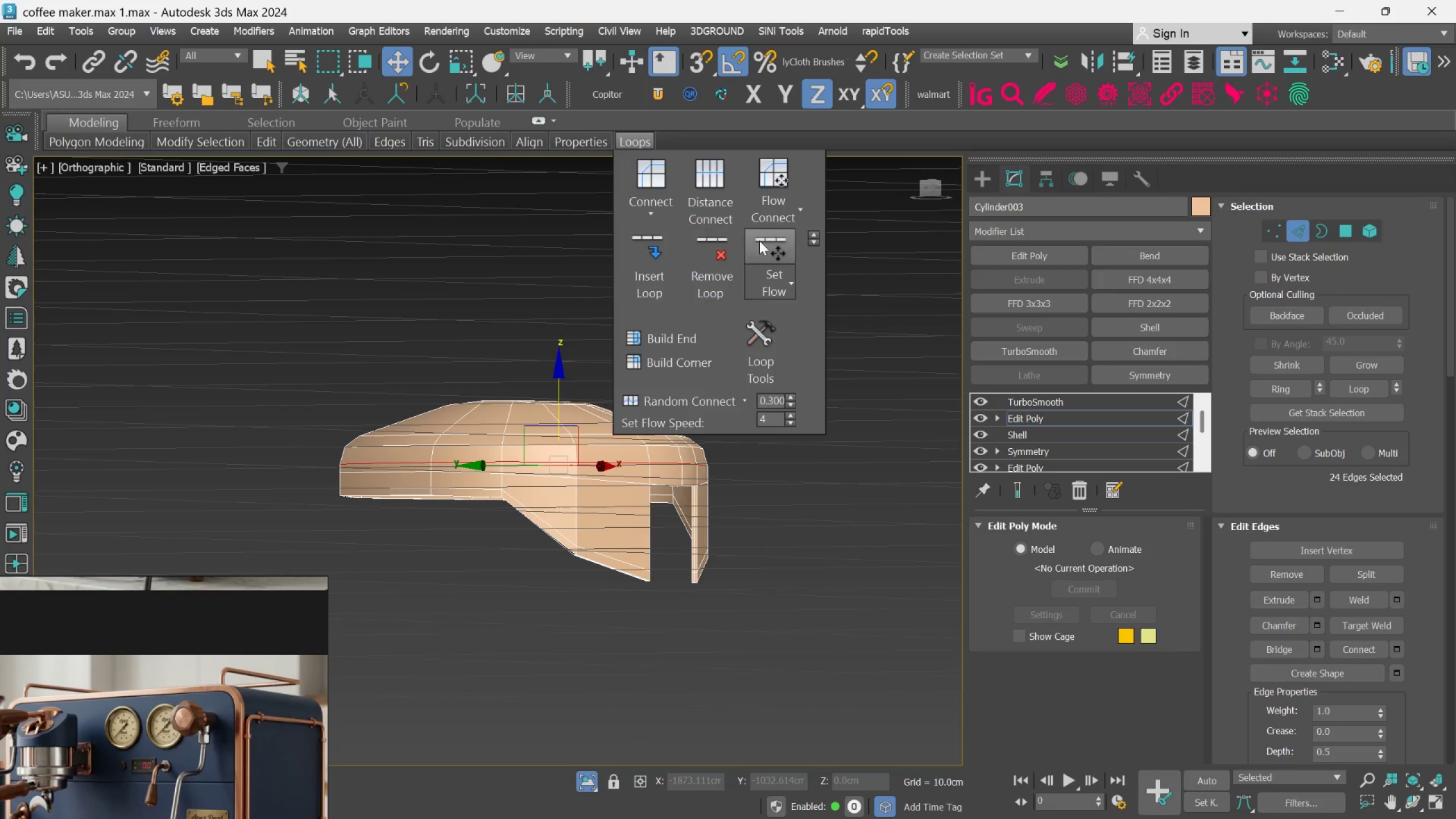 
left_click([767, 241])
 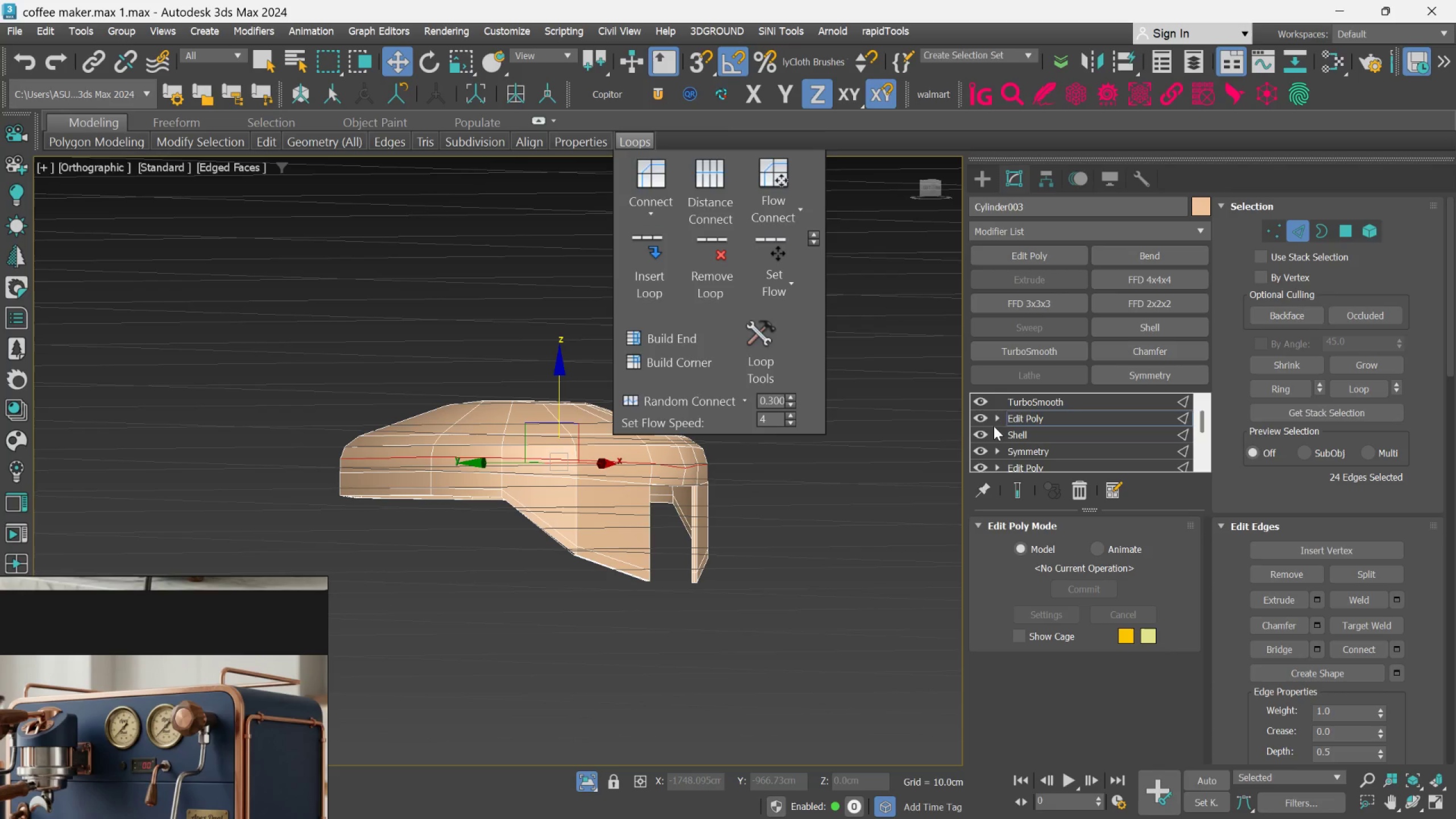 
left_click([1025, 484])
 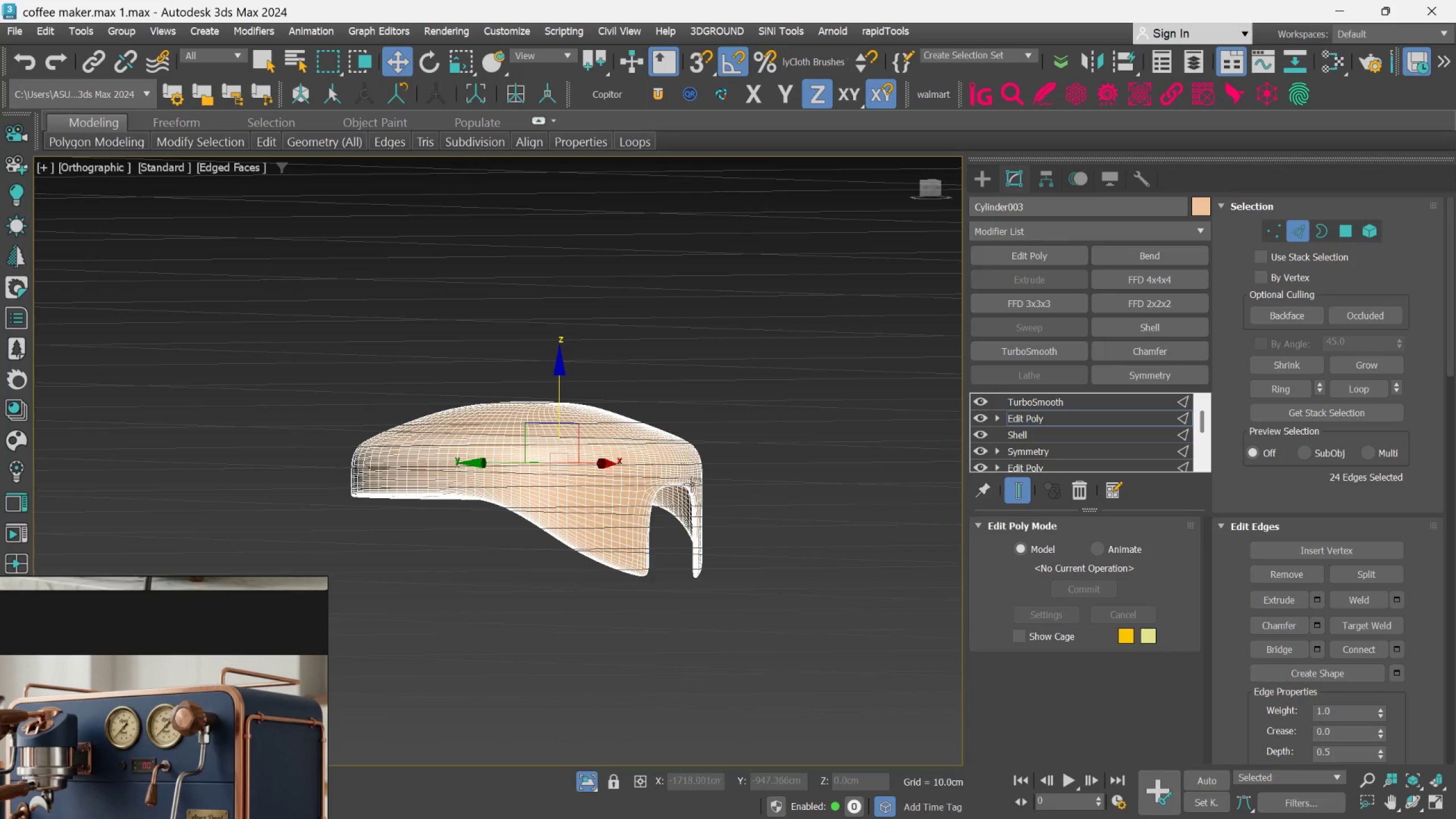 
scroll: coordinate [684, 469], scroll_direction: up, amount: 3.0
 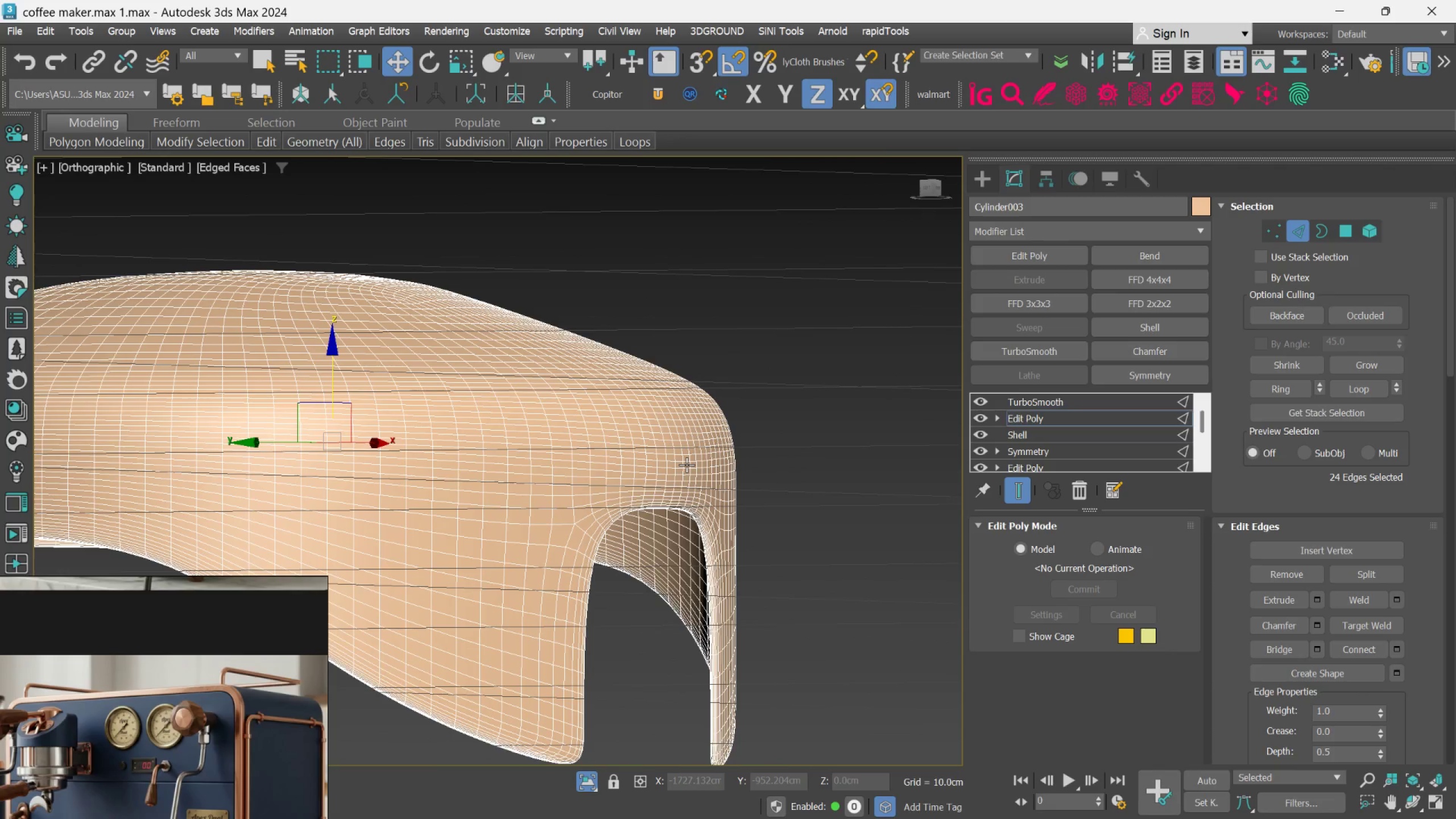 
hold_key(key=AltLeft, duration=1.5)
 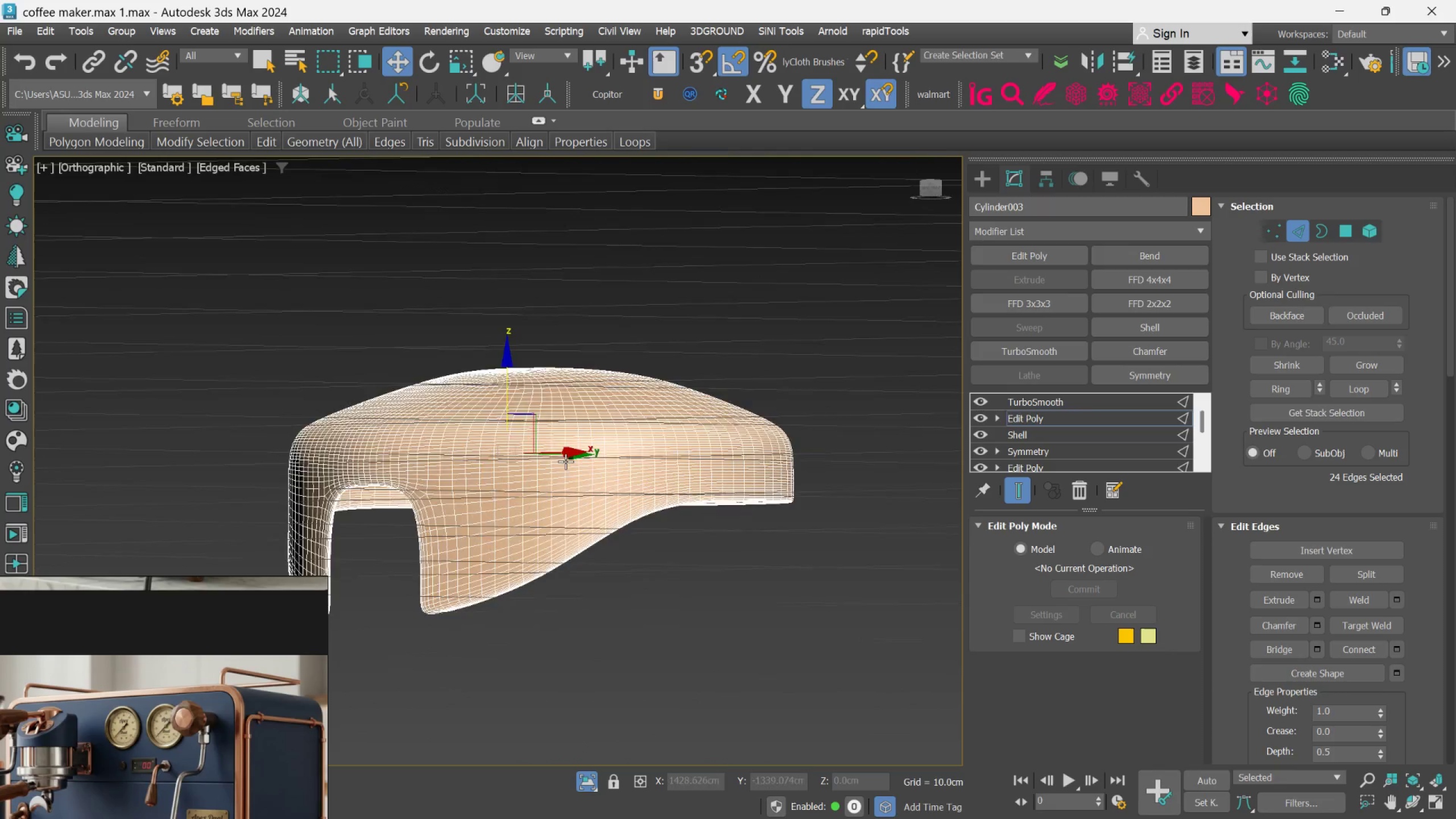 
scroll: coordinate [686, 465], scroll_direction: down, amount: 2.0
 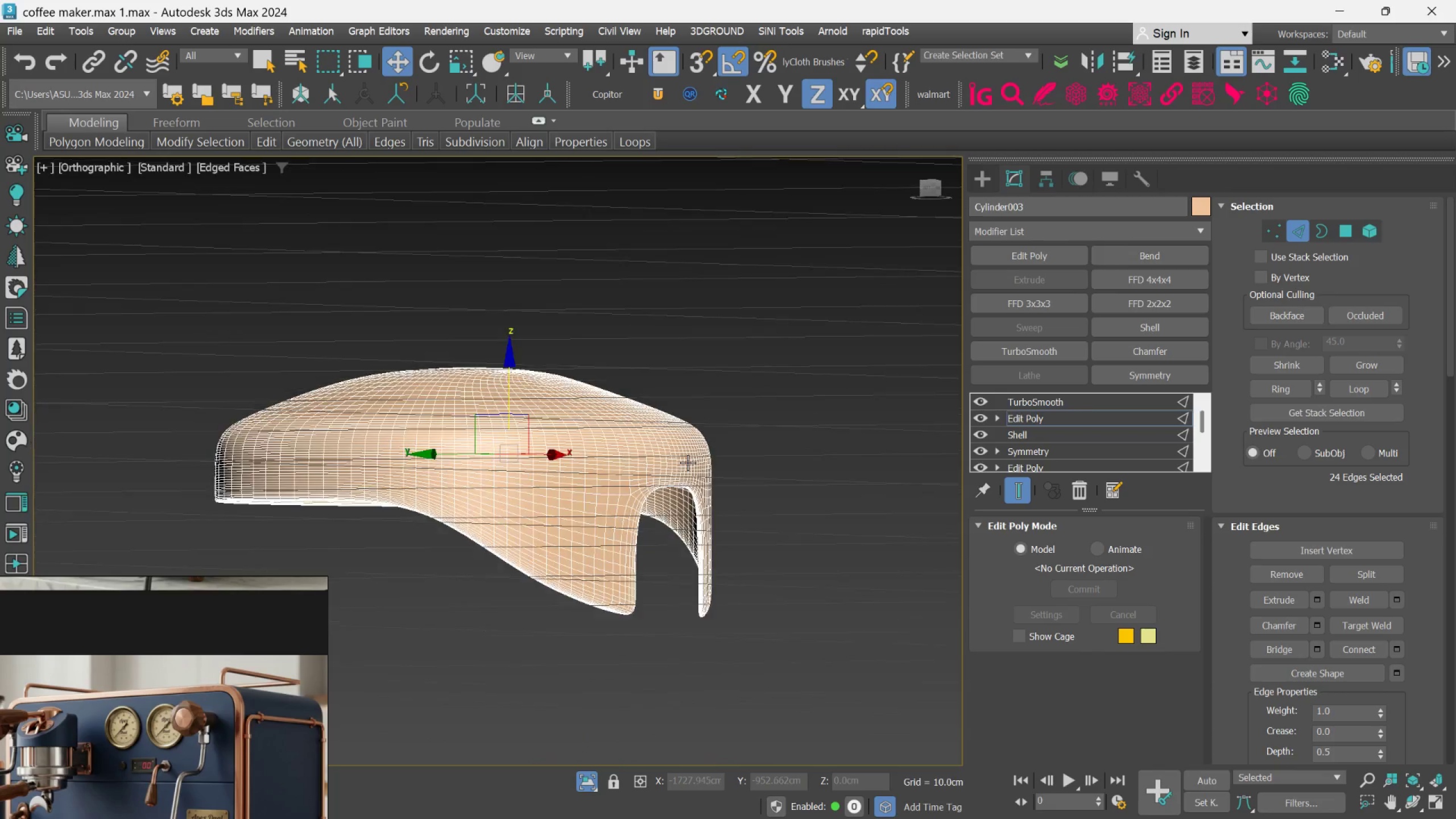 
hold_key(key=AltLeft, duration=1.52)
 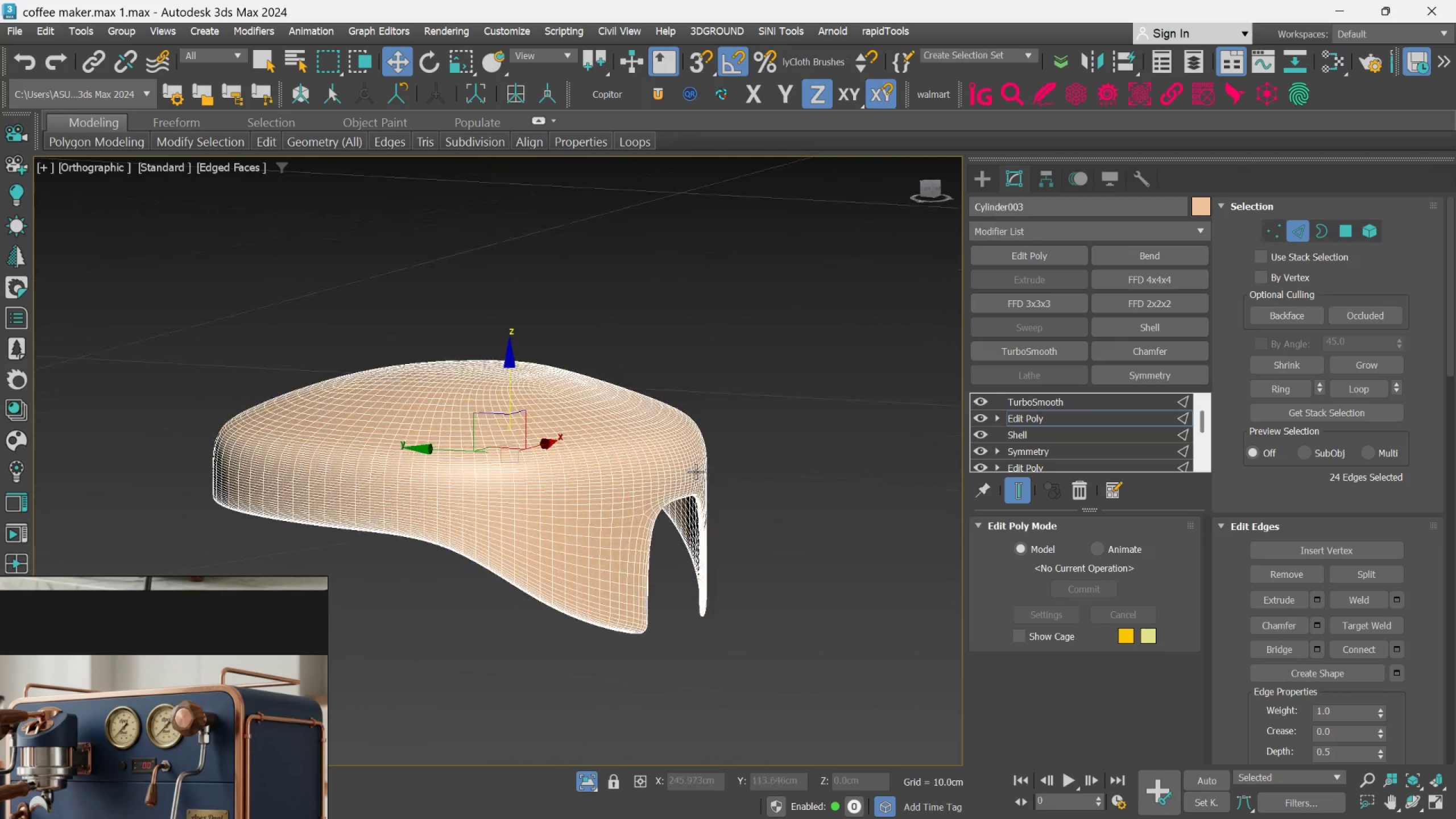 
hold_key(key=AltLeft, duration=1.3)
 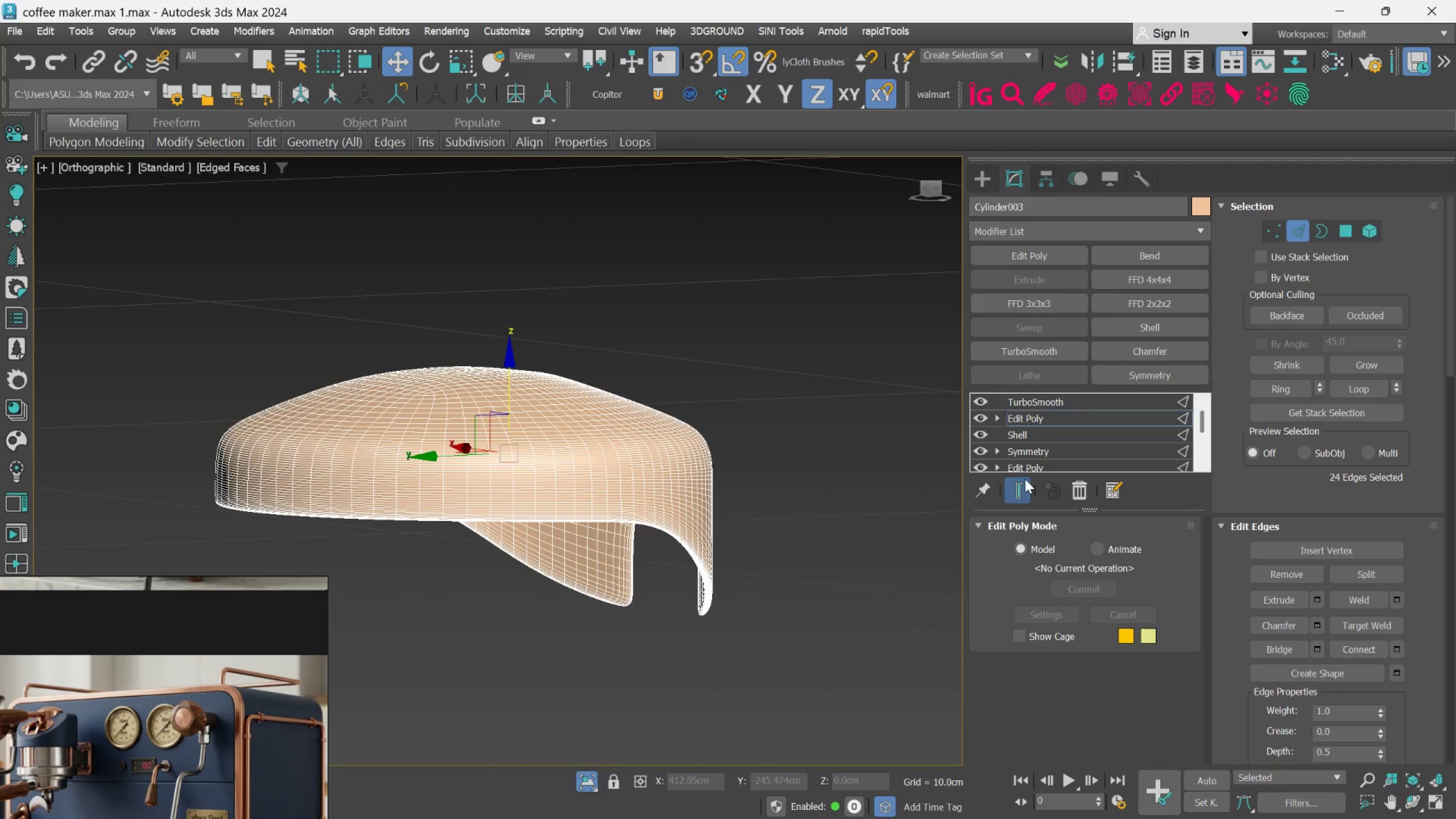 
hold_key(key=AltLeft, duration=1.95)
left_click([1025, 479])
 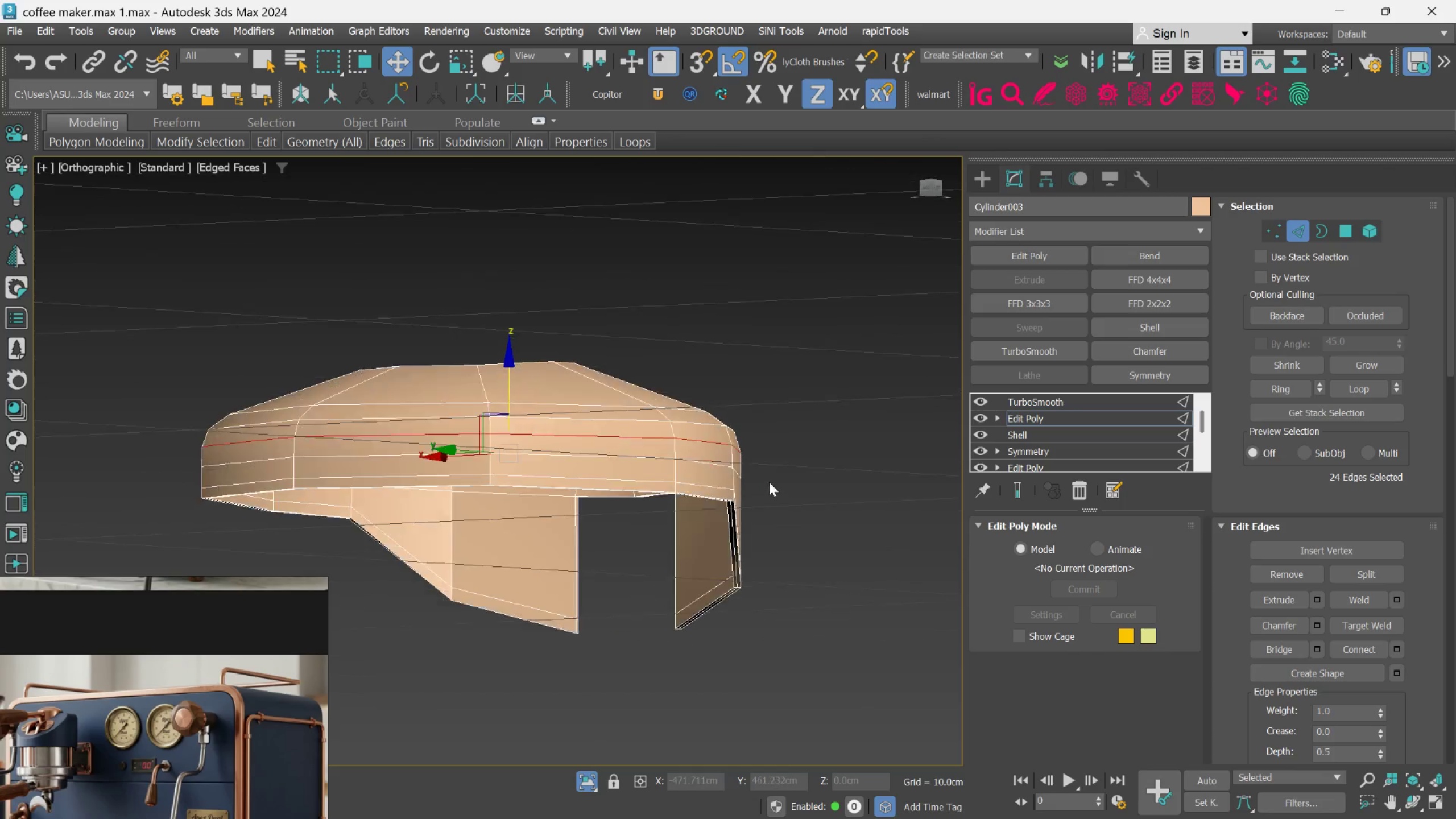 
hold_key(key=AltLeft, duration=0.75)
 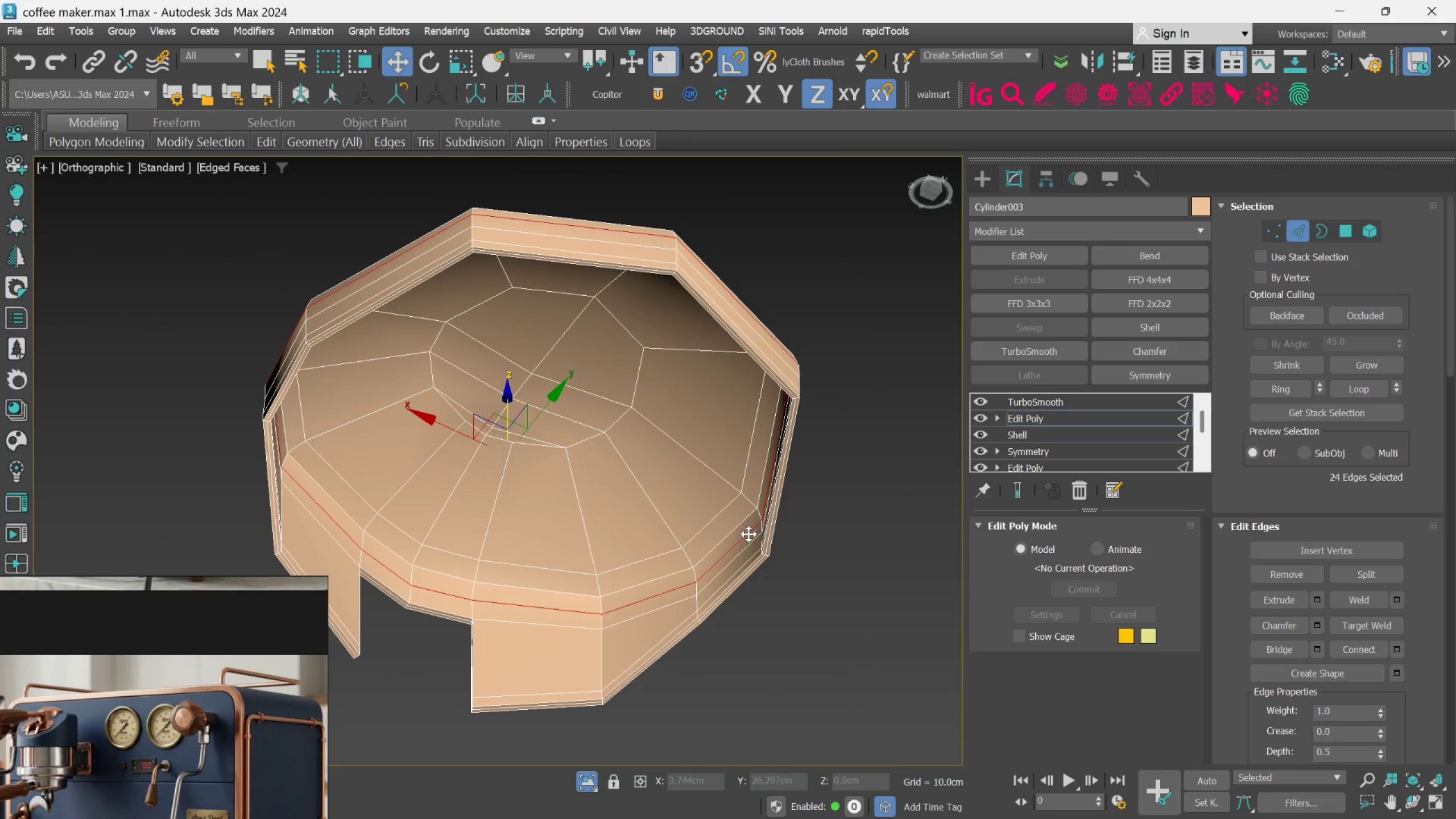 
hold_key(key=AltLeft, duration=1.05)
 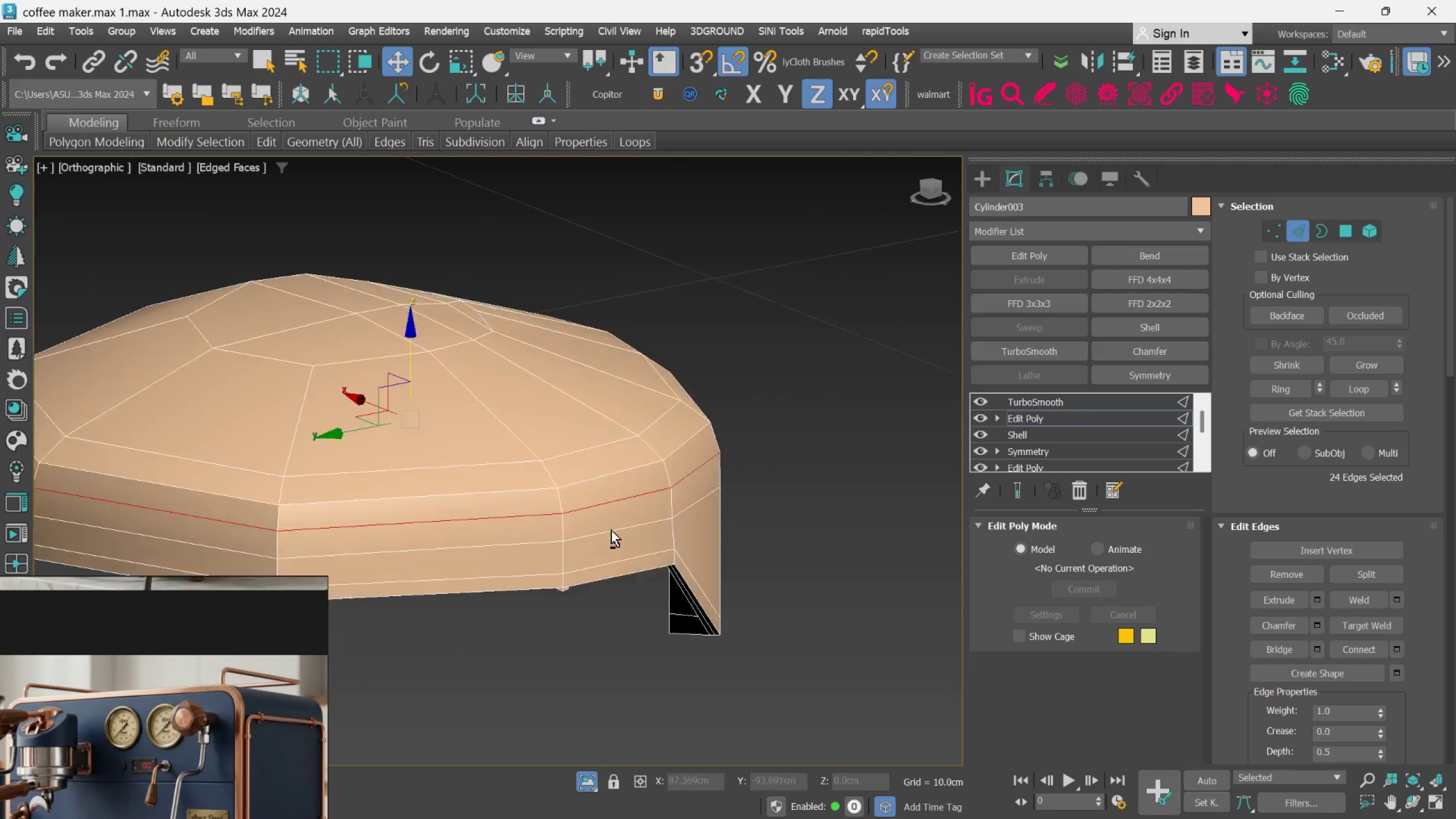 
scroll: coordinate [748, 534], scroll_direction: up, amount: 1.0
 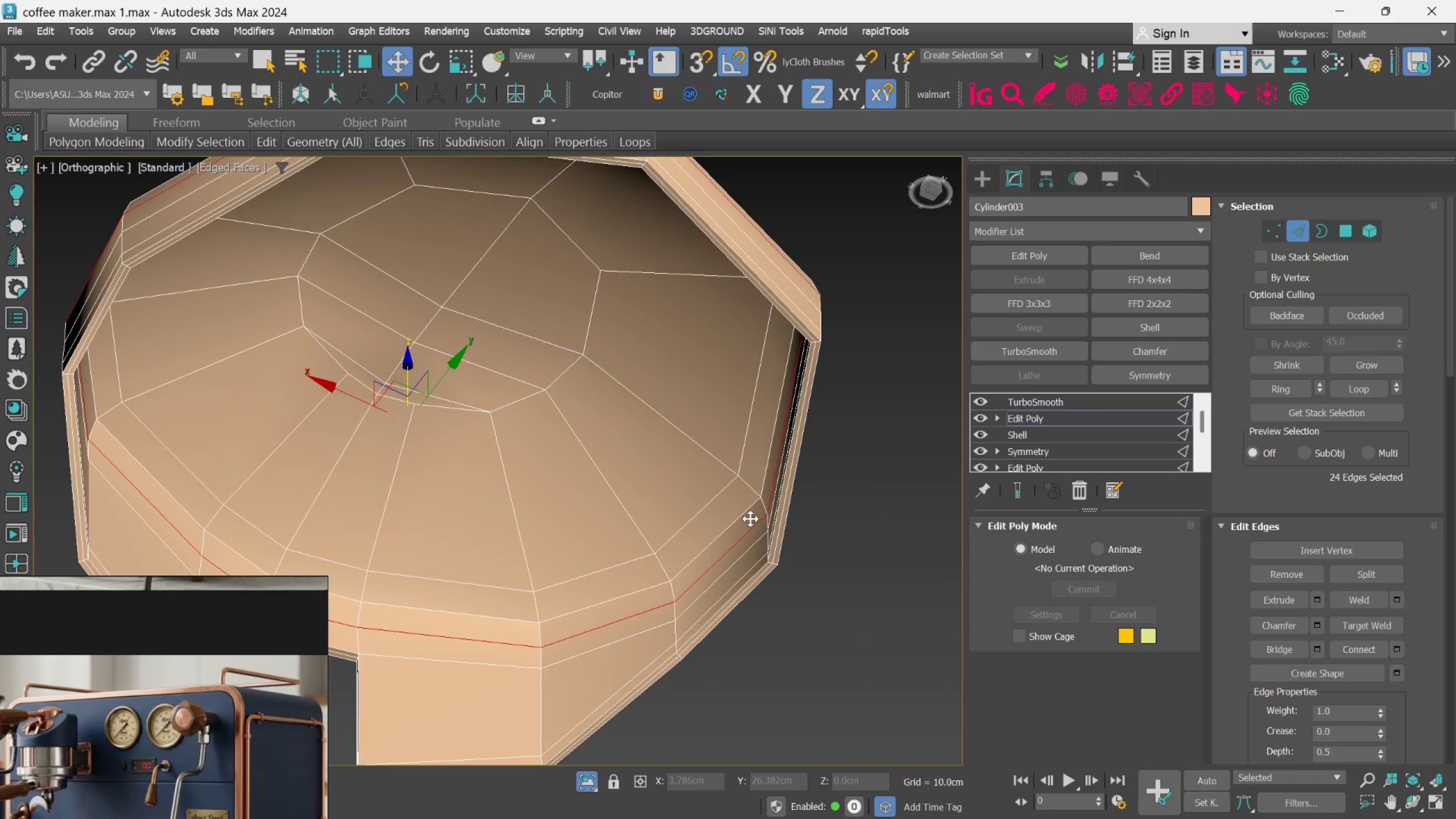 
hold_key(key=AltLeft, duration=1.11)
 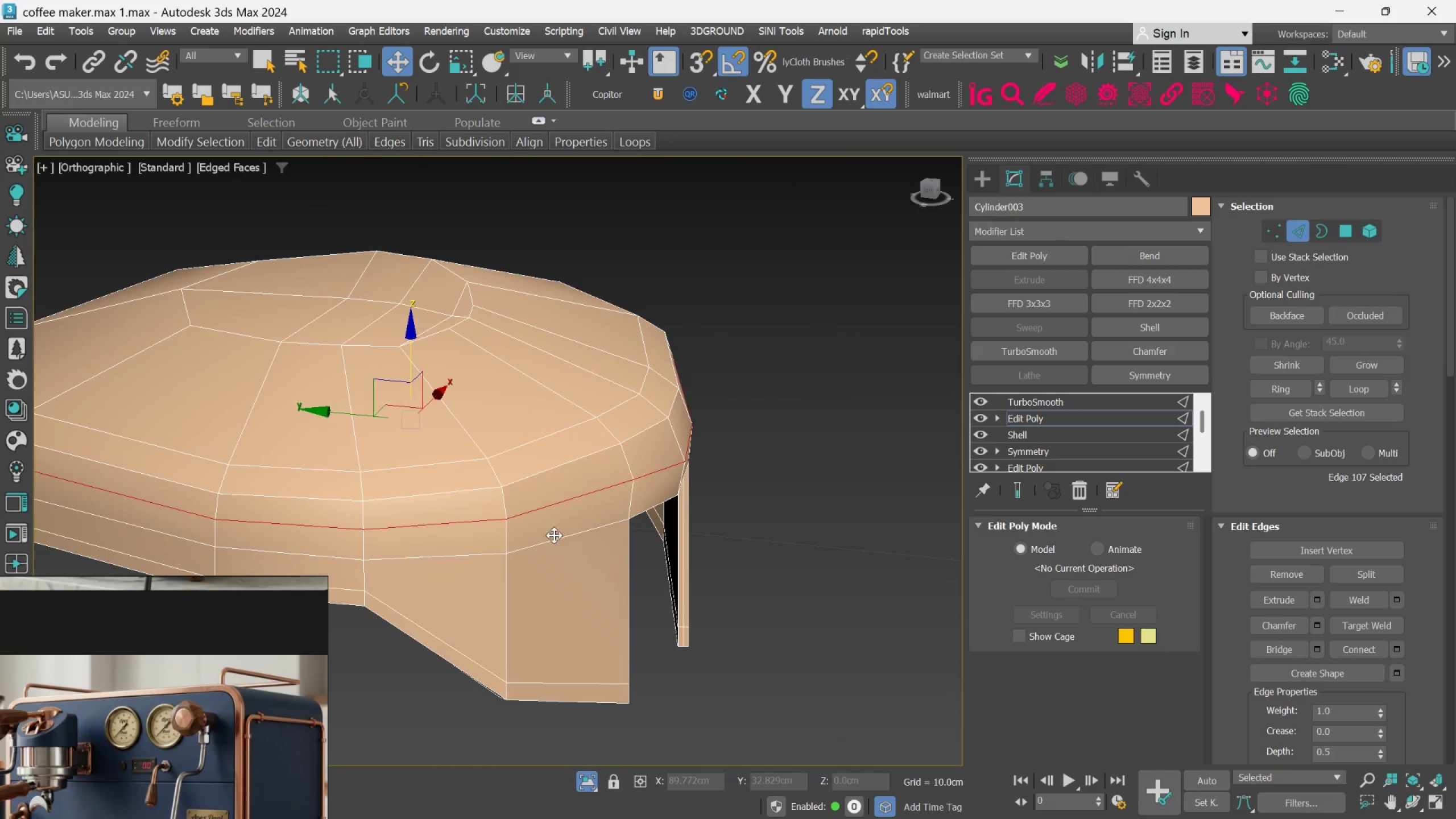 
double_click([554, 535])
 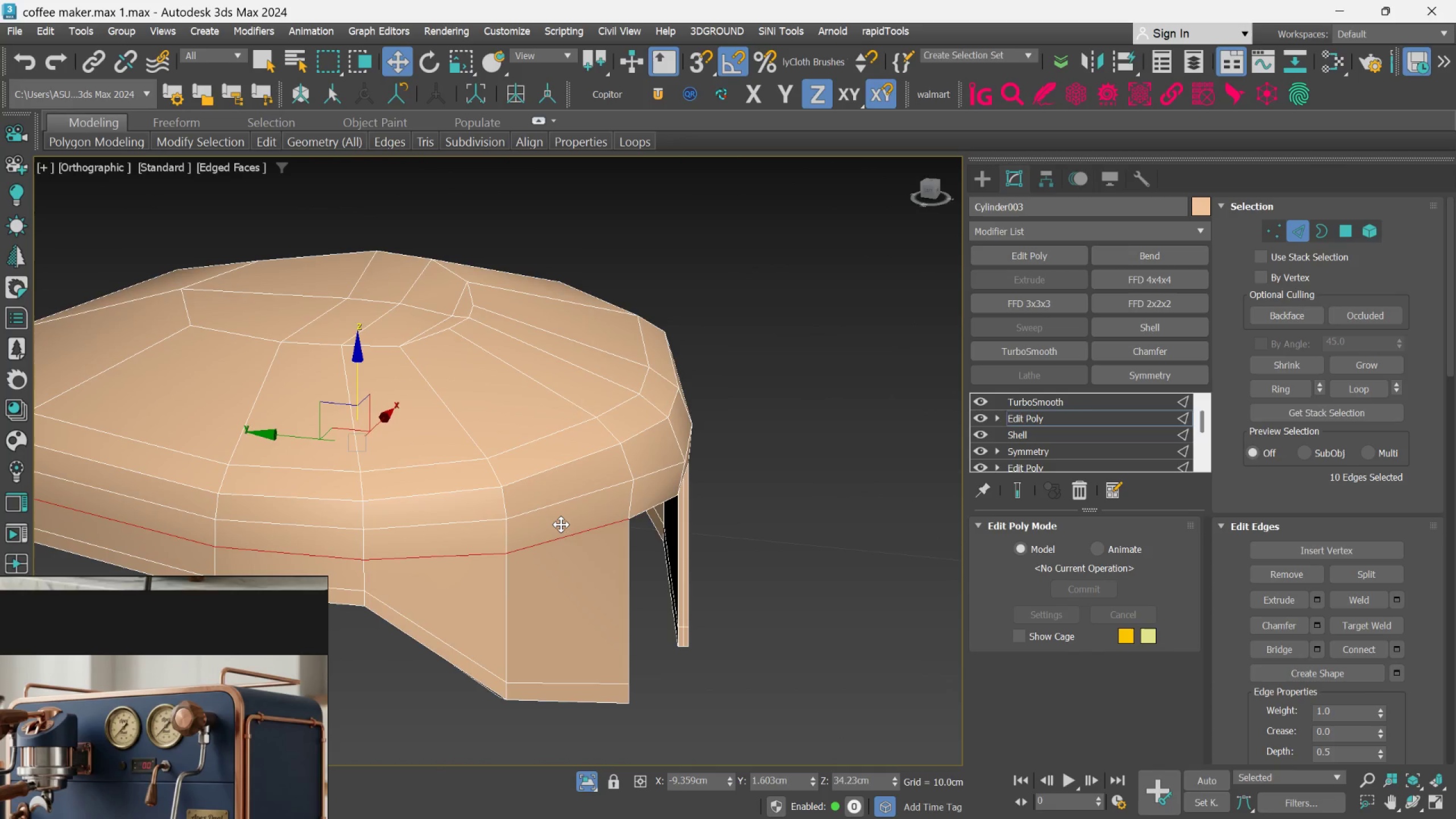 
hold_key(key=AltLeft, duration=0.58)
 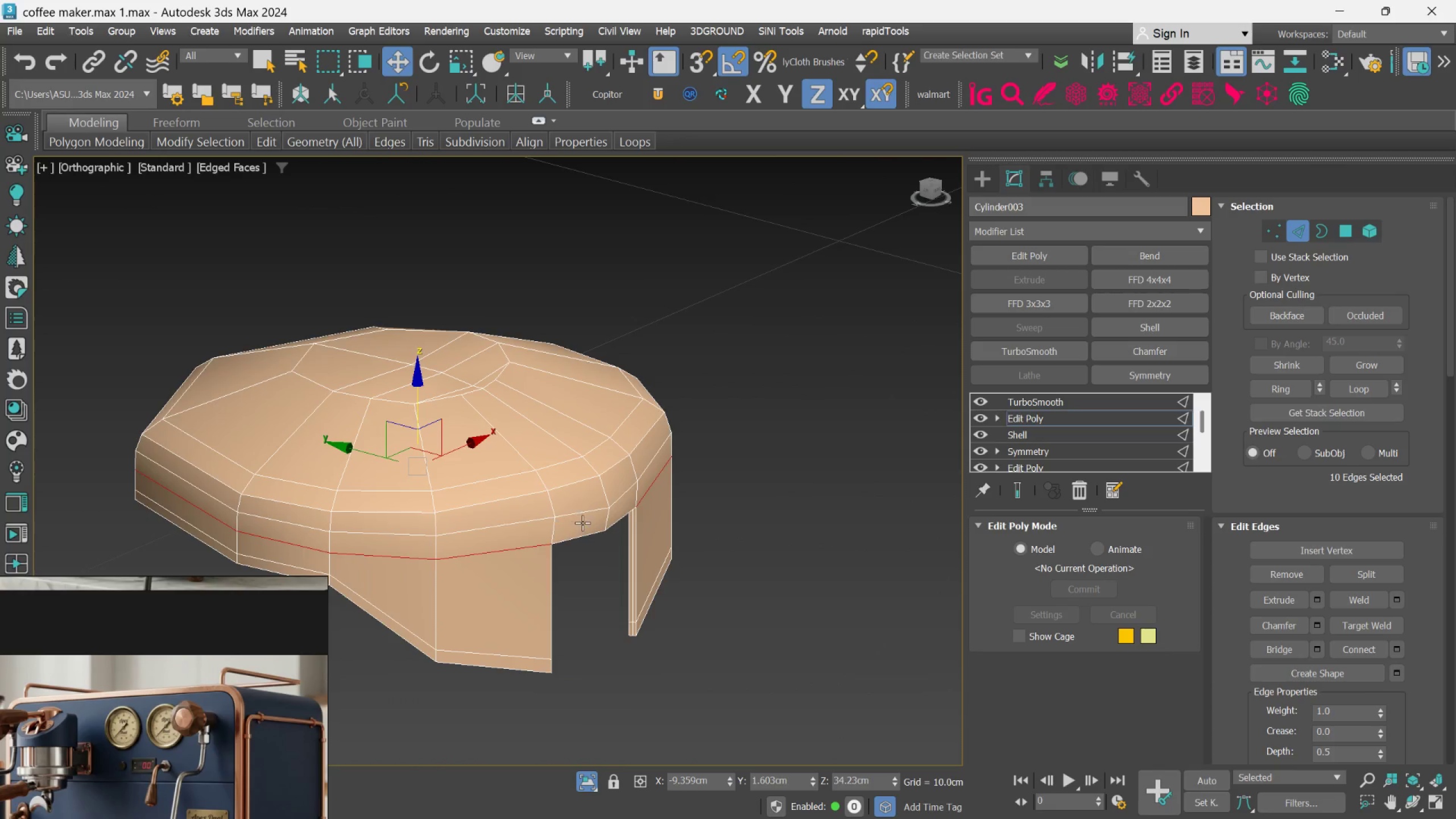 
scroll: coordinate [562, 523], scroll_direction: down, amount: 1.0
 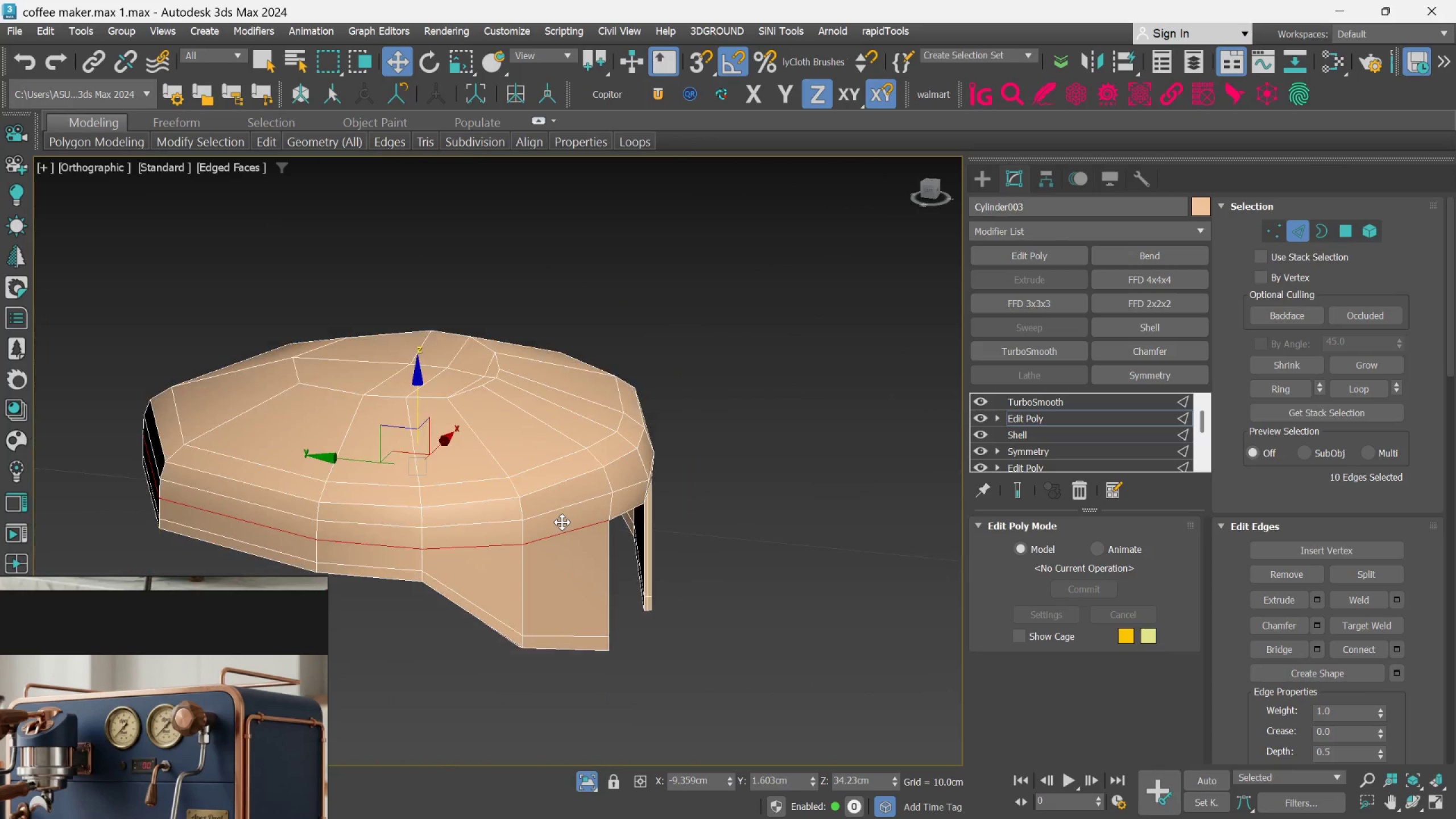 
hold_key(key=ControlLeft, duration=0.91)
 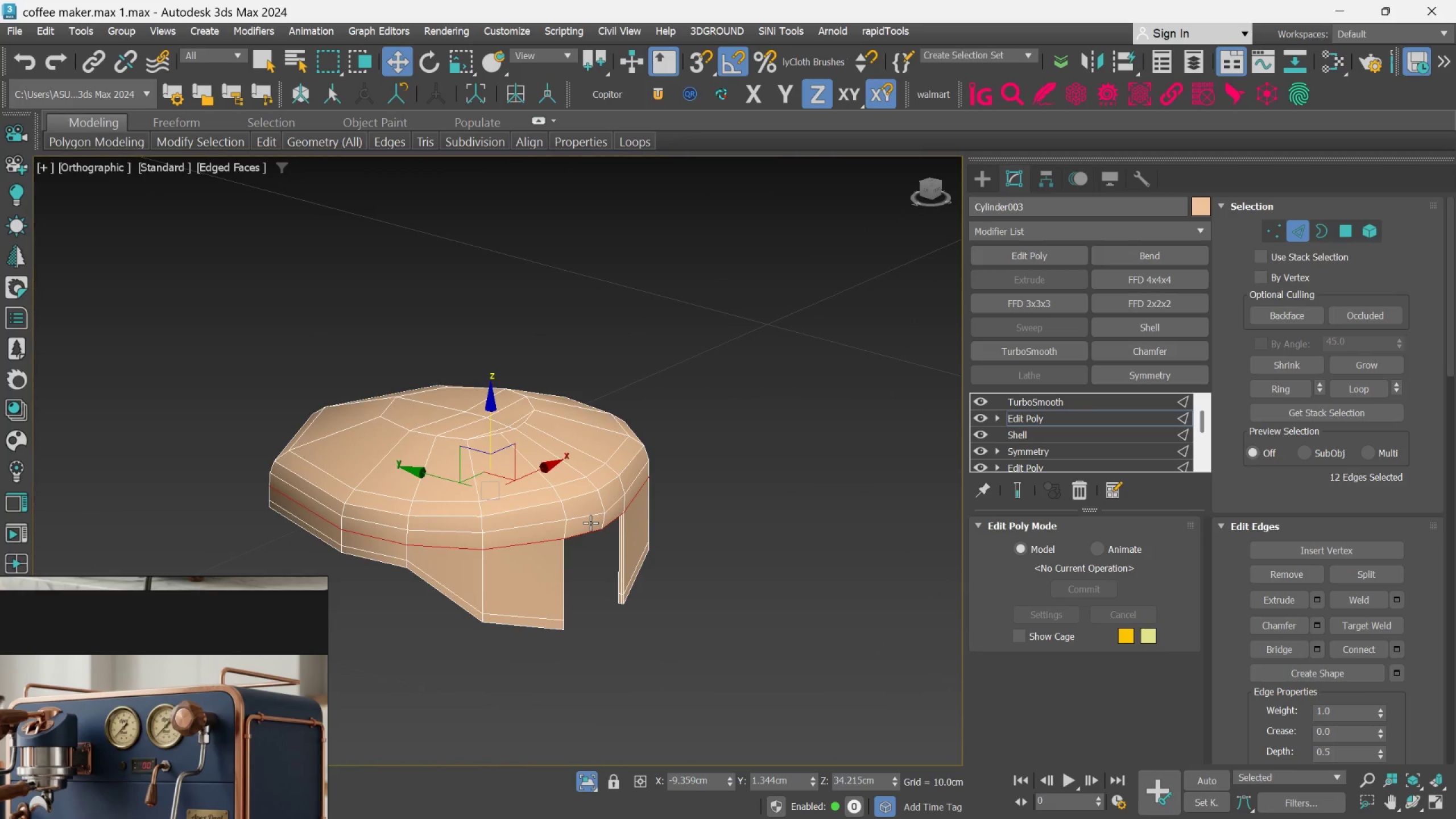 
scroll: coordinate [582, 523], scroll_direction: up, amount: 1.0
 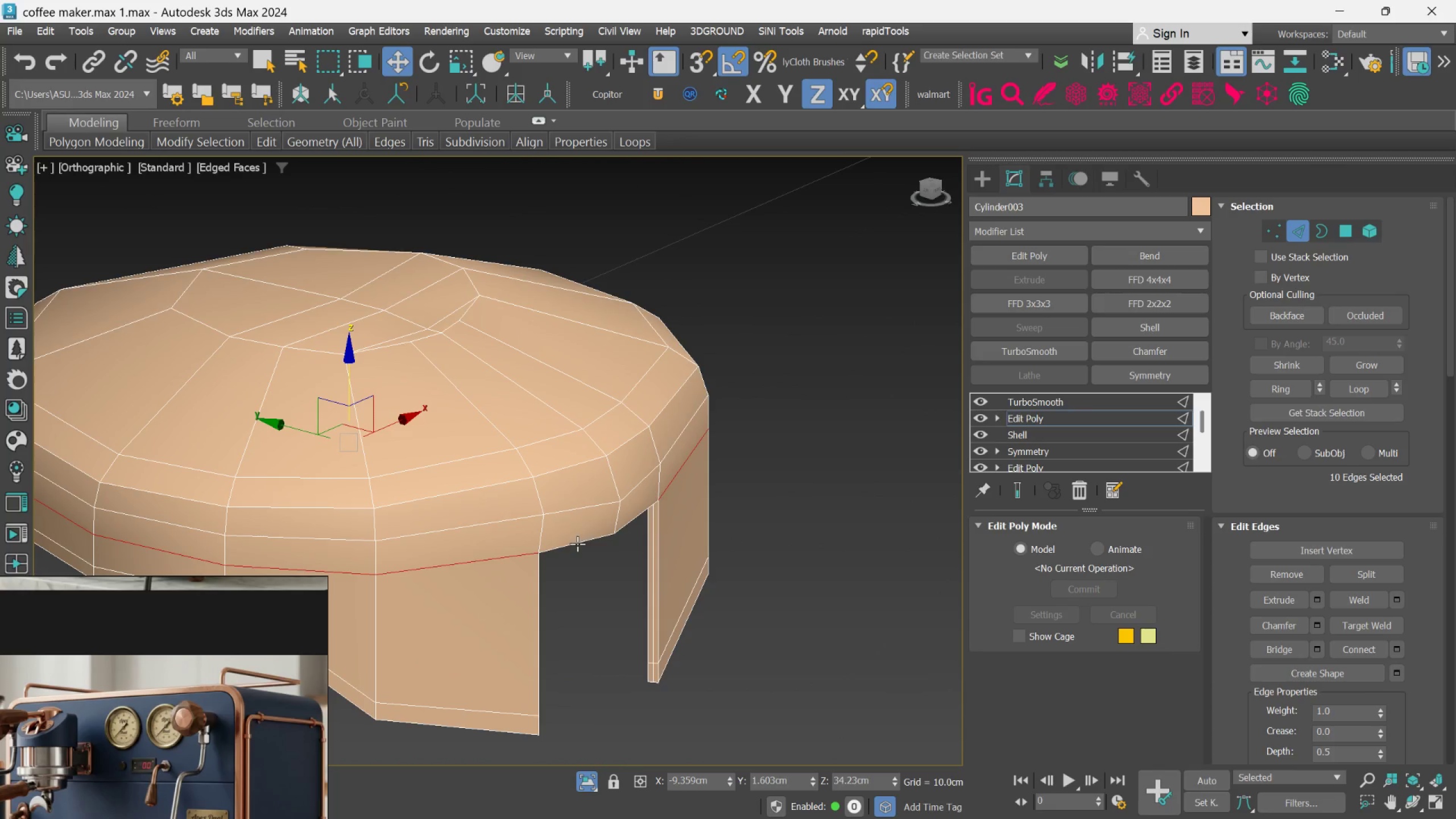 
double_click([576, 540])
 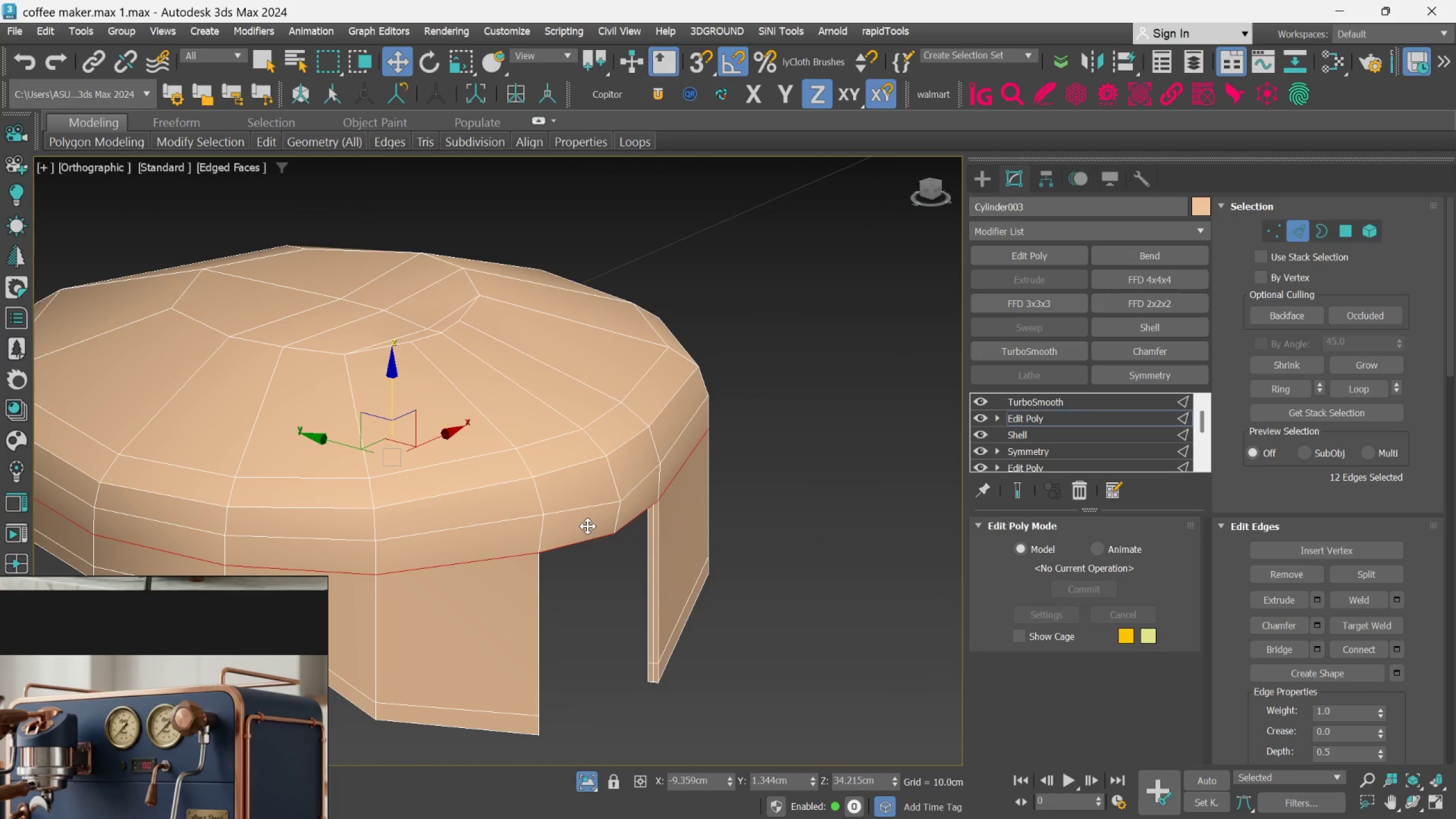 
hold_key(key=AltLeft, duration=0.64)
 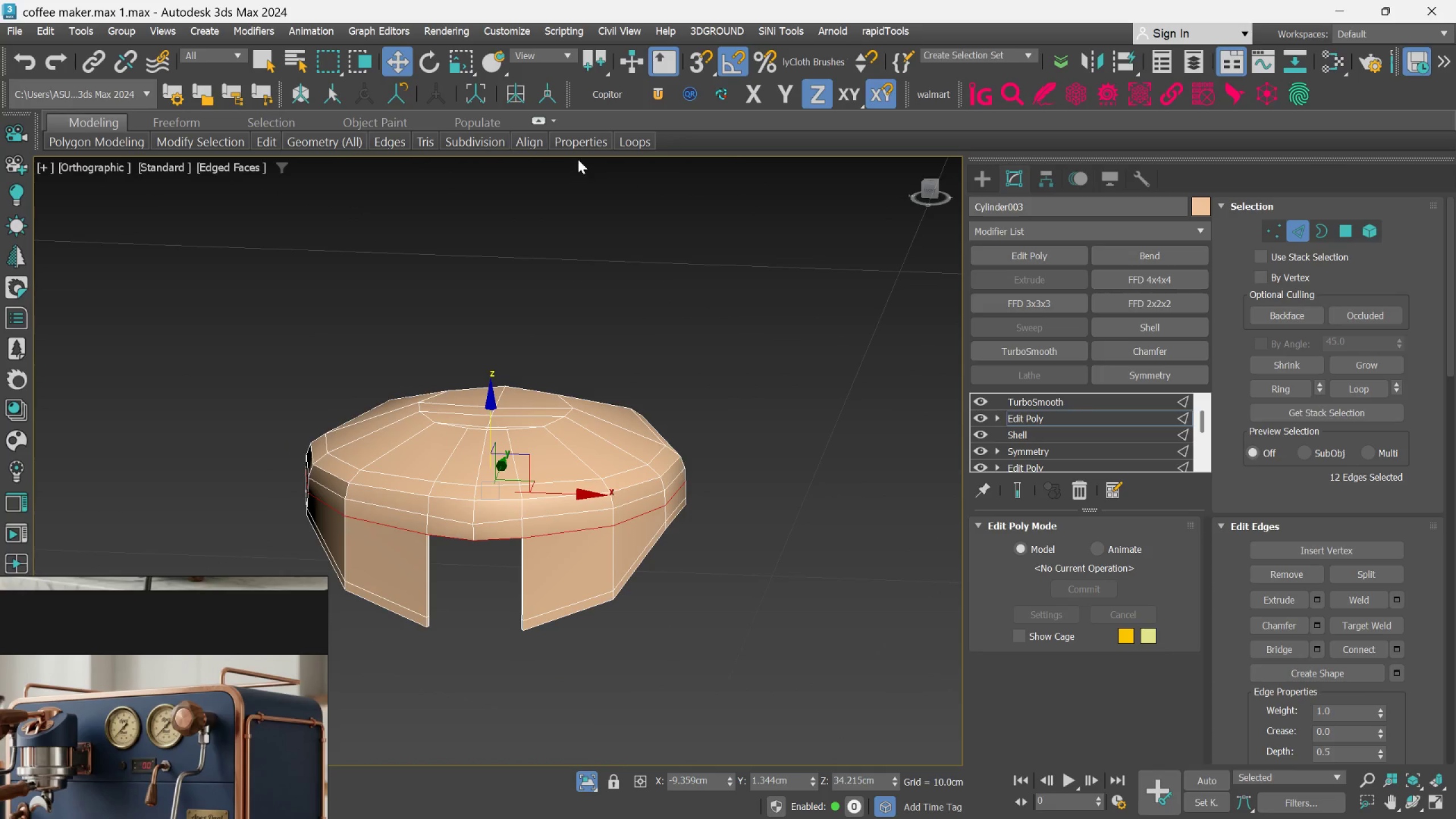 
scroll: coordinate [589, 524], scroll_direction: down, amount: 2.0
 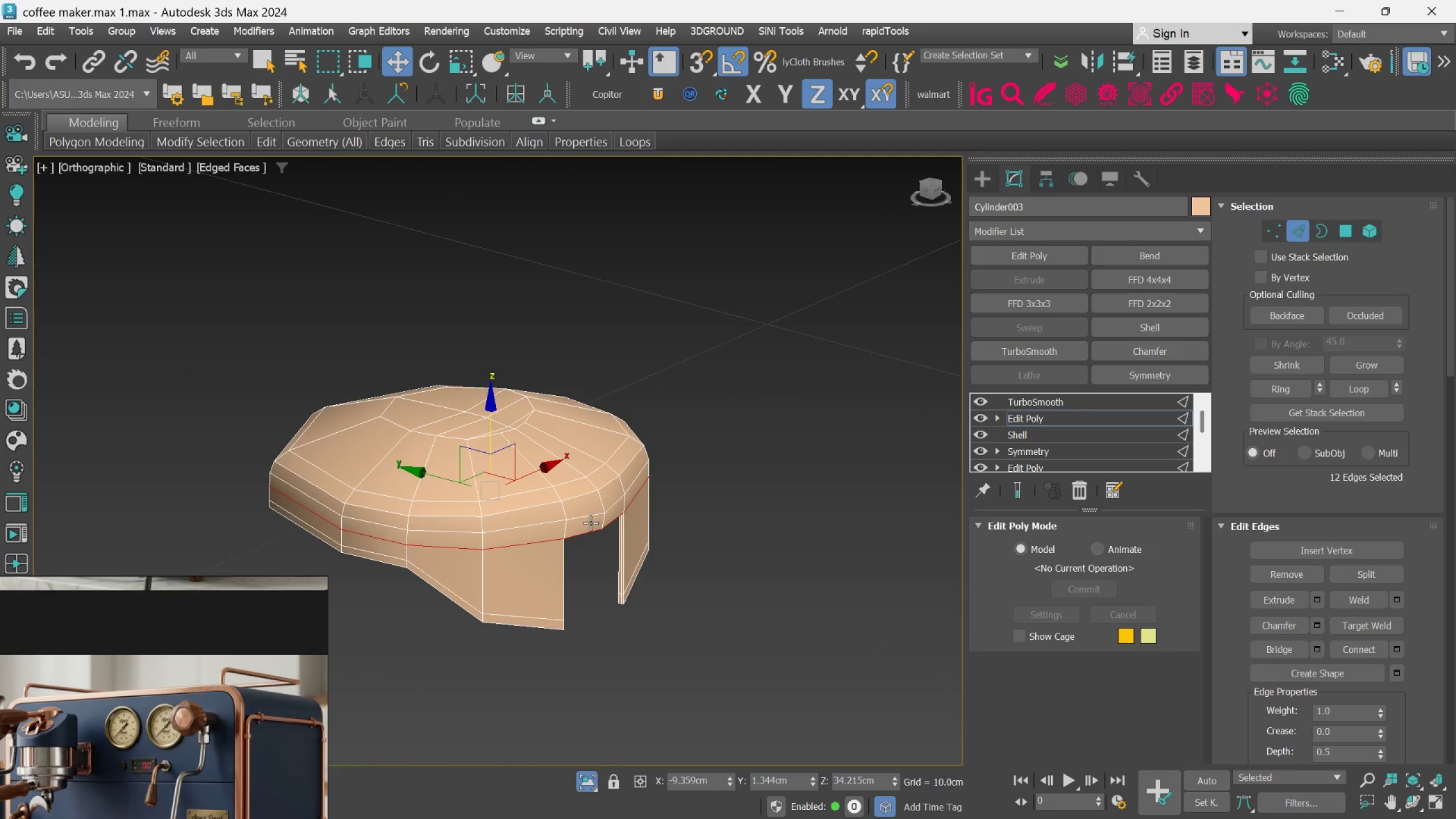 
hold_key(key=AltLeft, duration=0.89)
 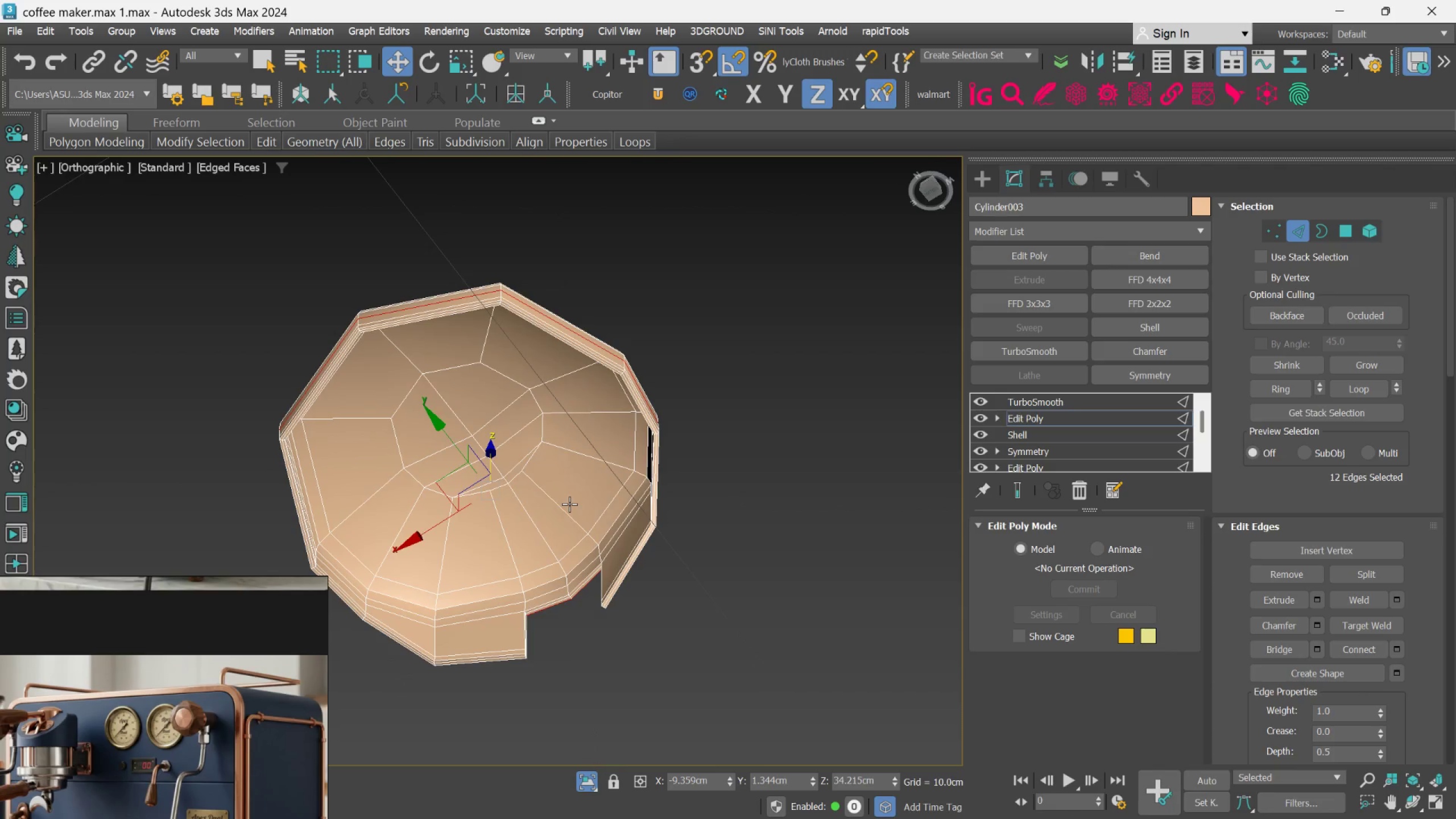 
hold_key(key=AltLeft, duration=0.86)
 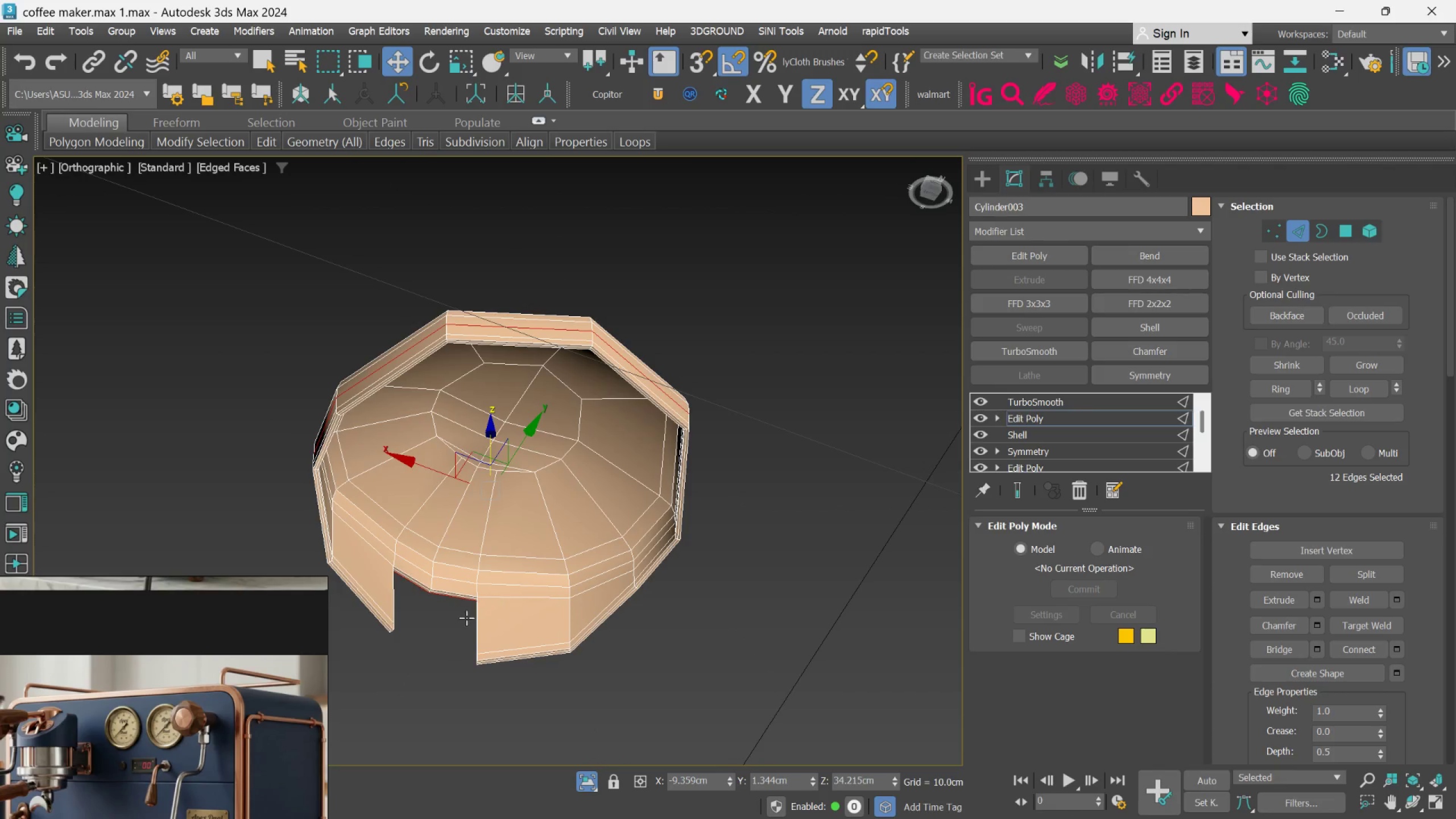 
hold_key(key=ControlLeft, duration=1.53)
left_click([516, 574])
 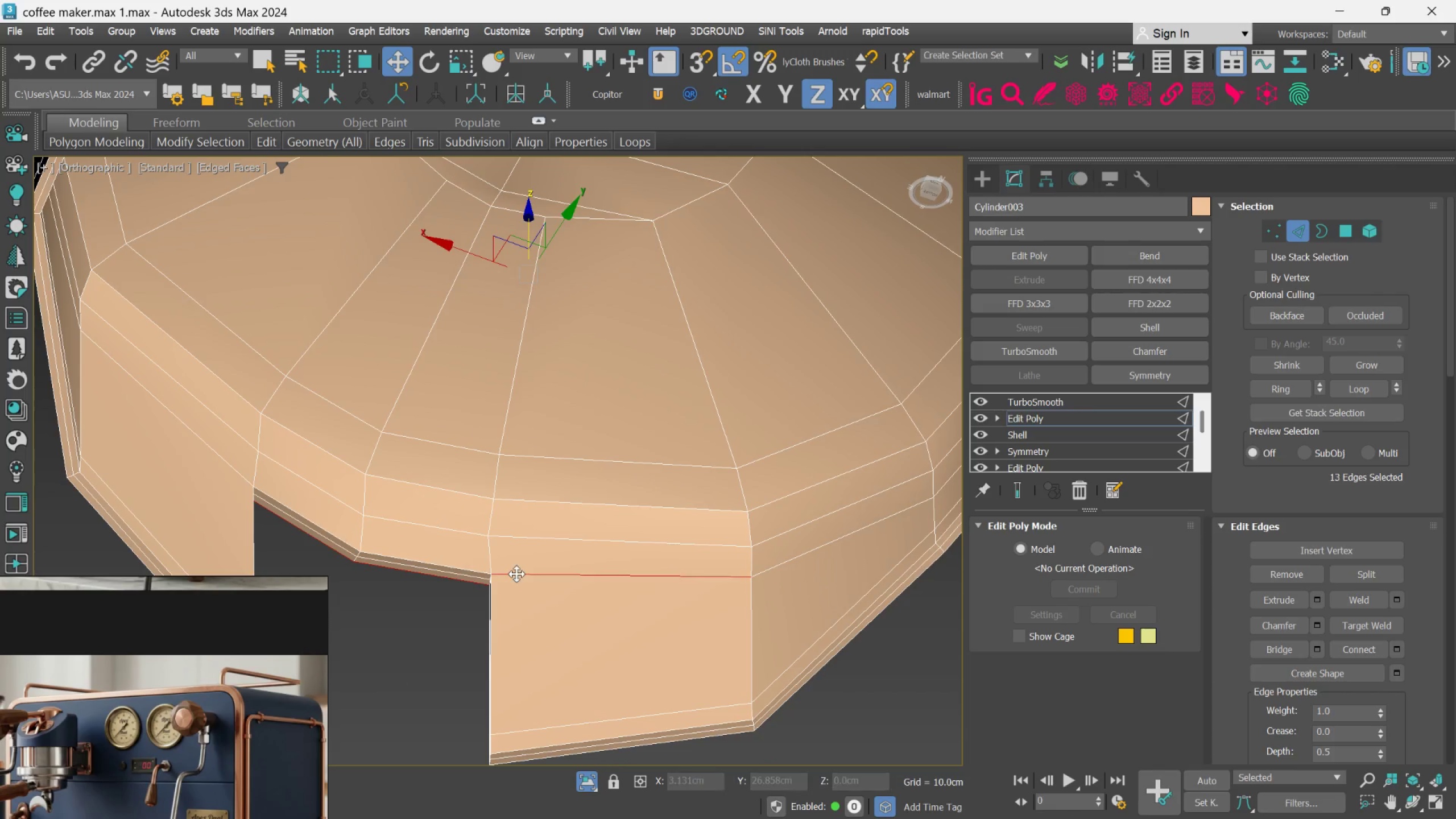 
scroll: coordinate [486, 588], scroll_direction: up, amount: 3.0
 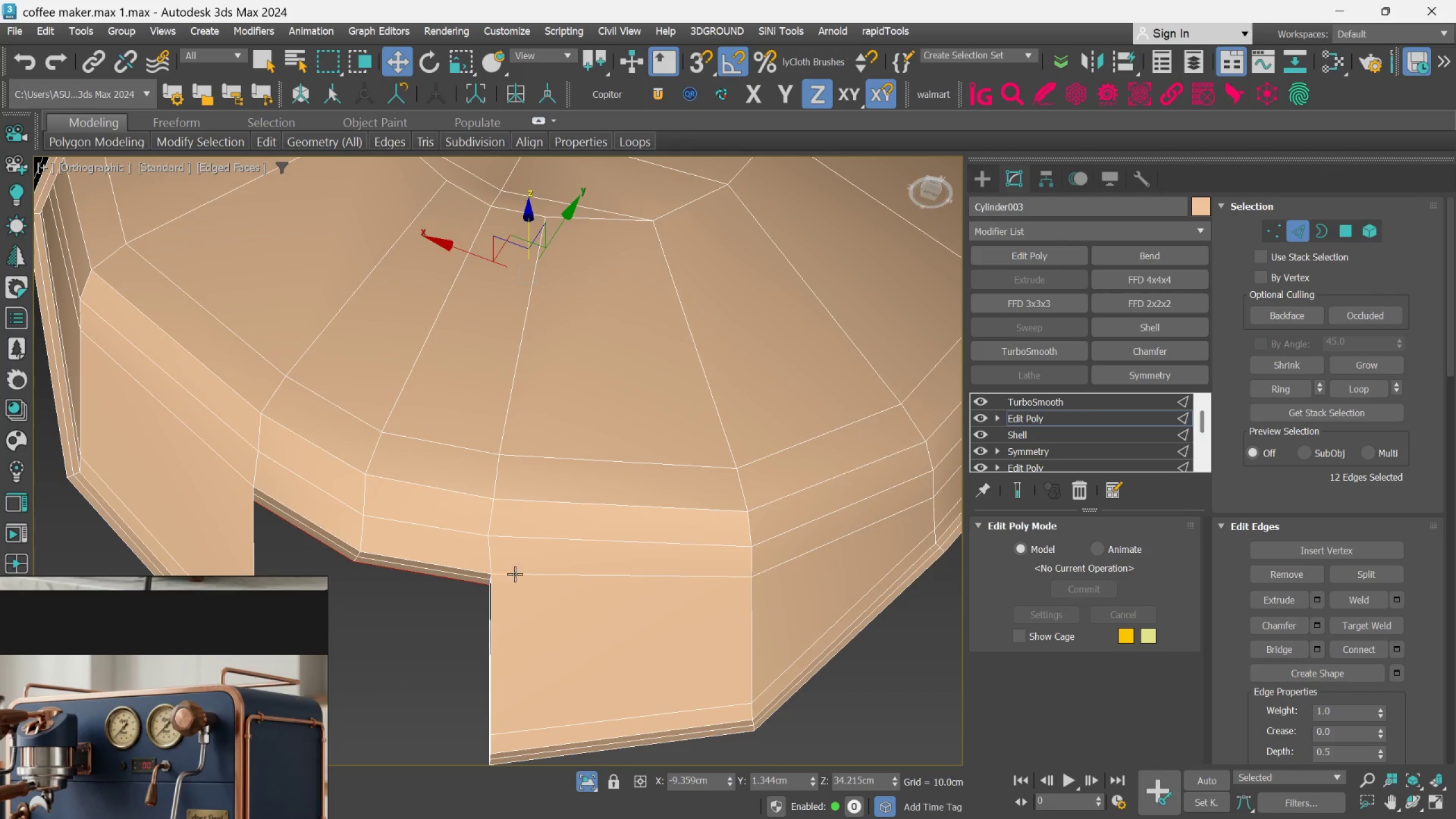 
double_click([516, 574])
 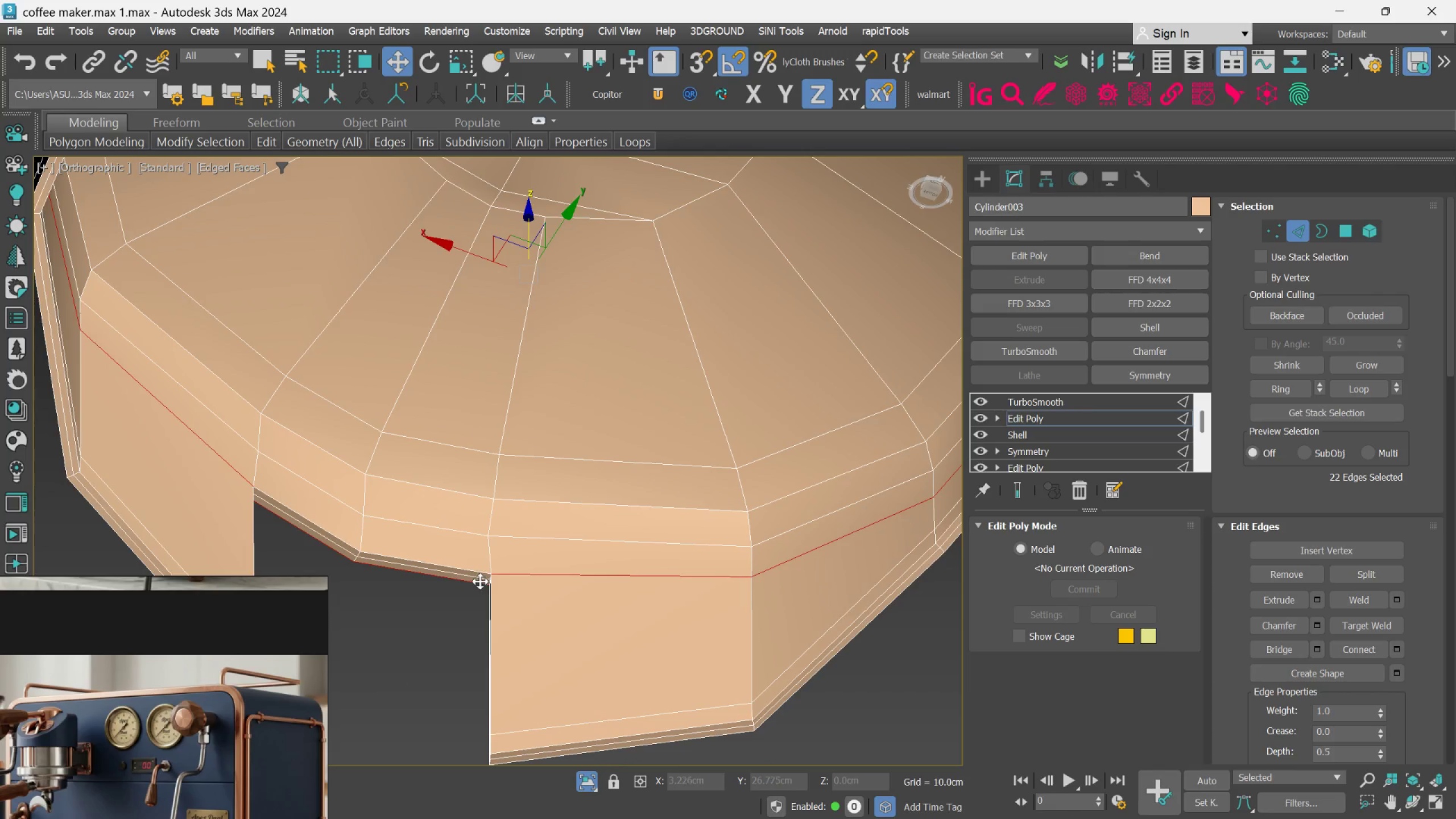 
hold_key(key=ControlLeft, duration=0.67)
left_click([475, 570])
 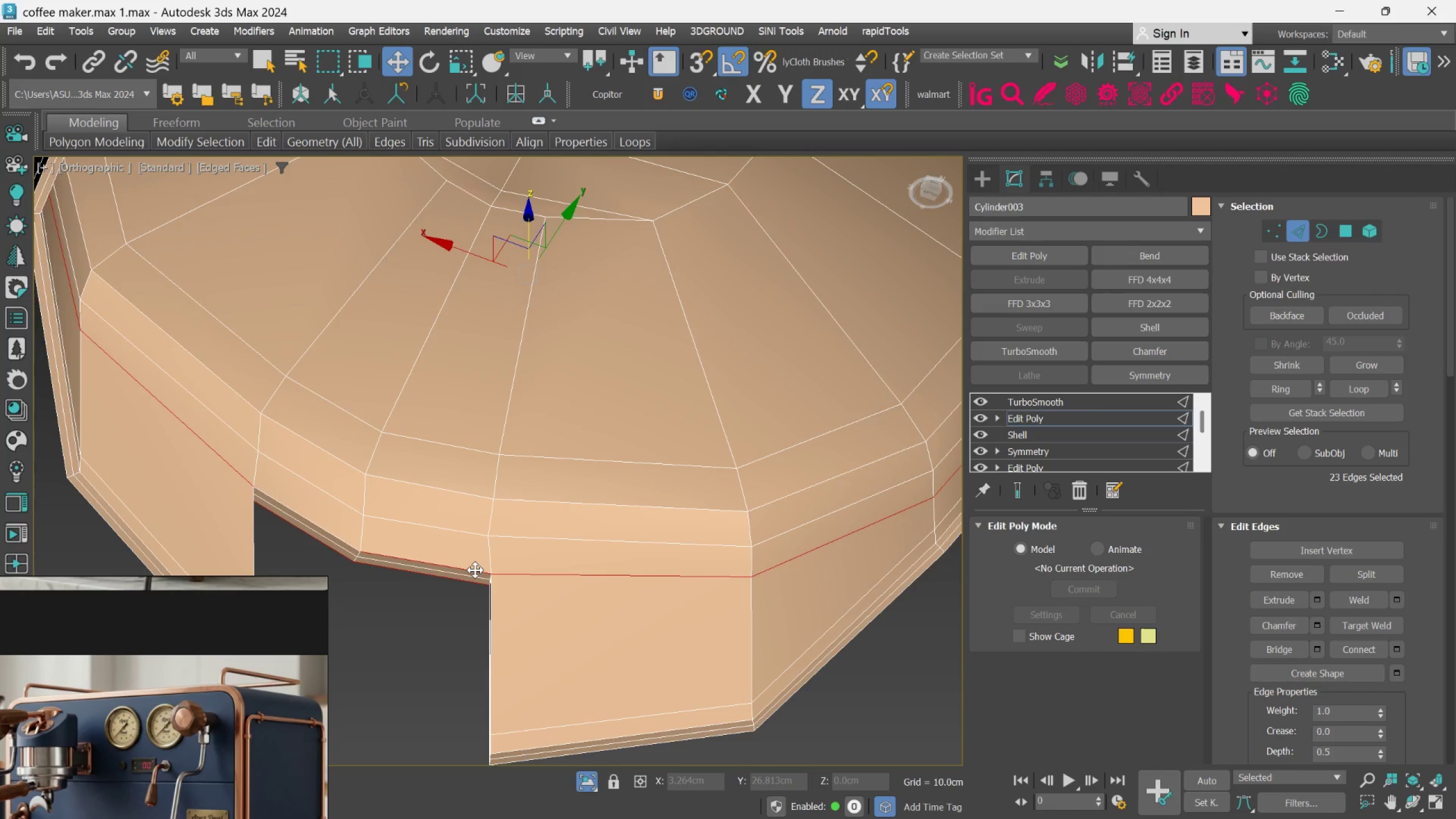 
double_click([475, 570])
 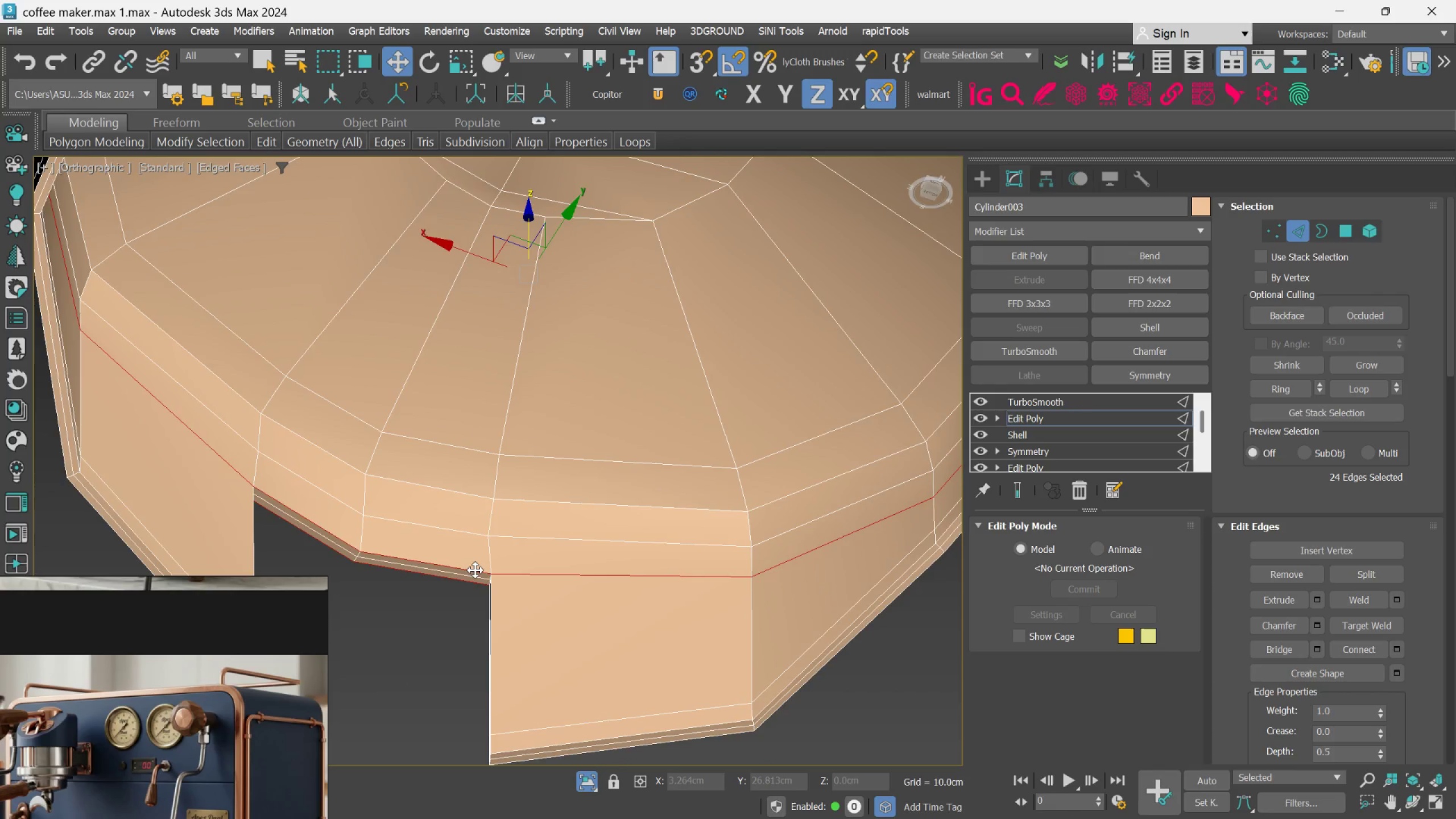 
hold_key(key=AltLeft, duration=0.75)
 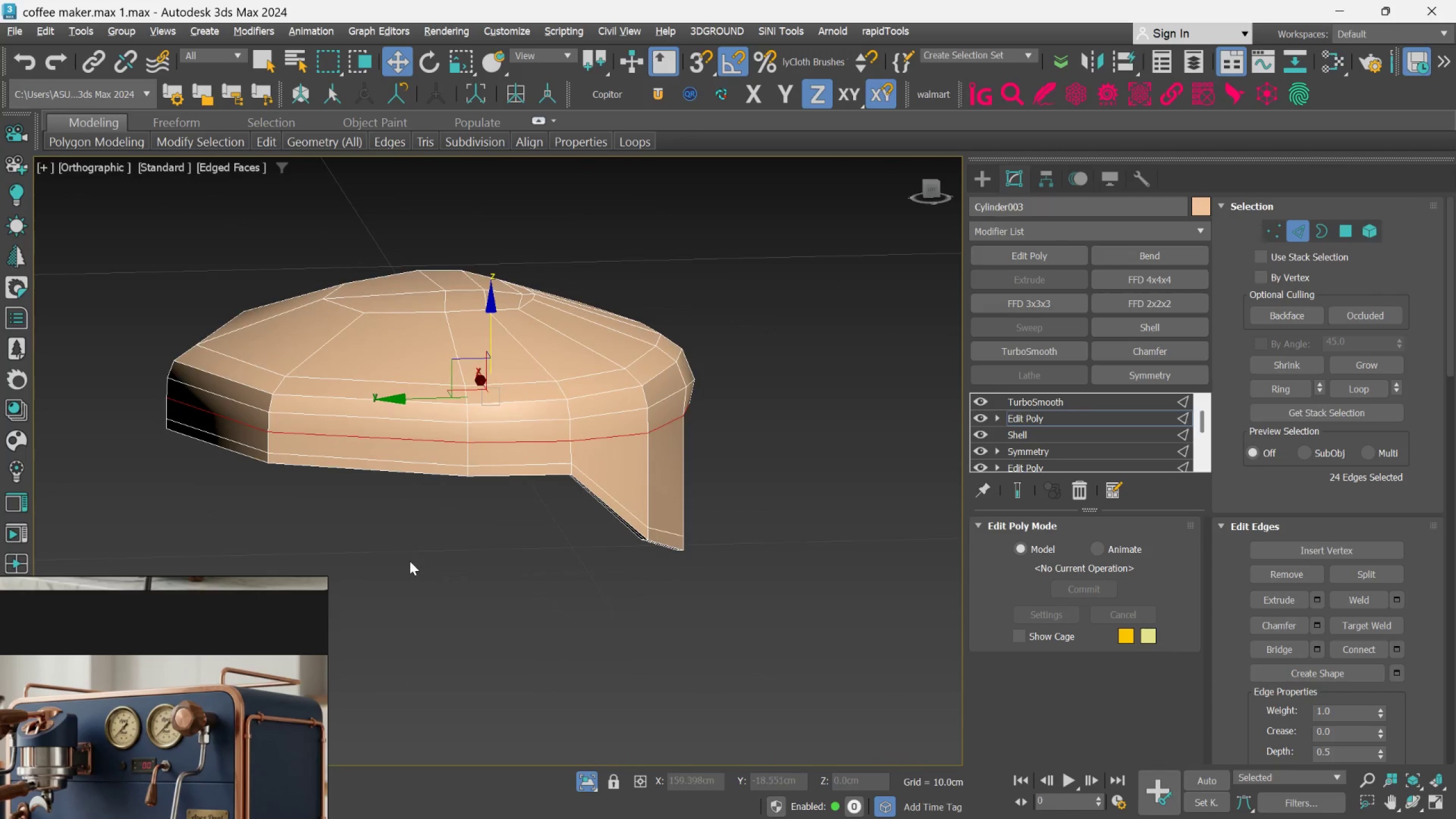 
scroll: coordinate [475, 570], scroll_direction: down, amount: 3.0
 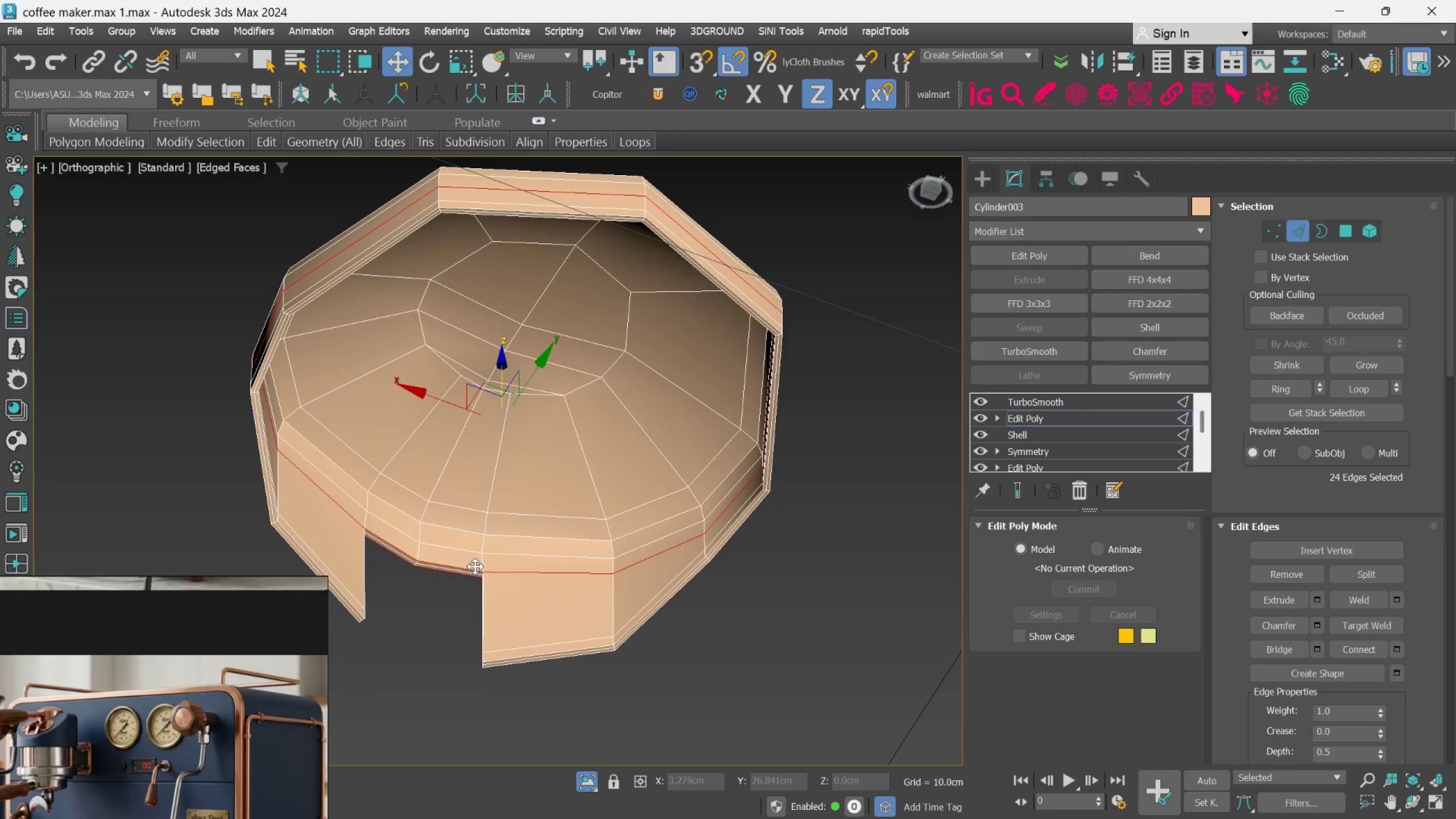 
hold_key(key=AltLeft, duration=0.33)
 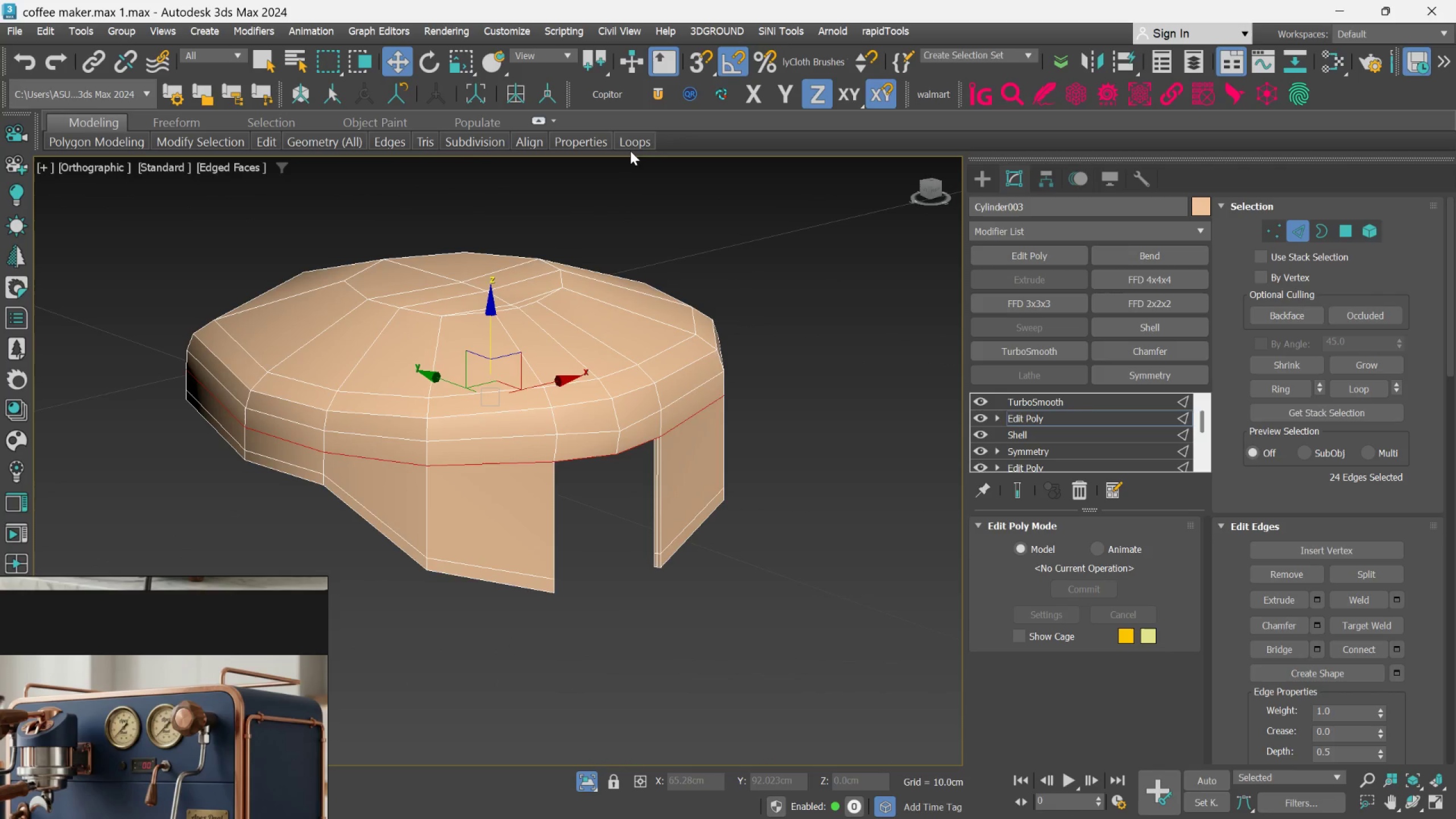 
left_click([631, 140])
 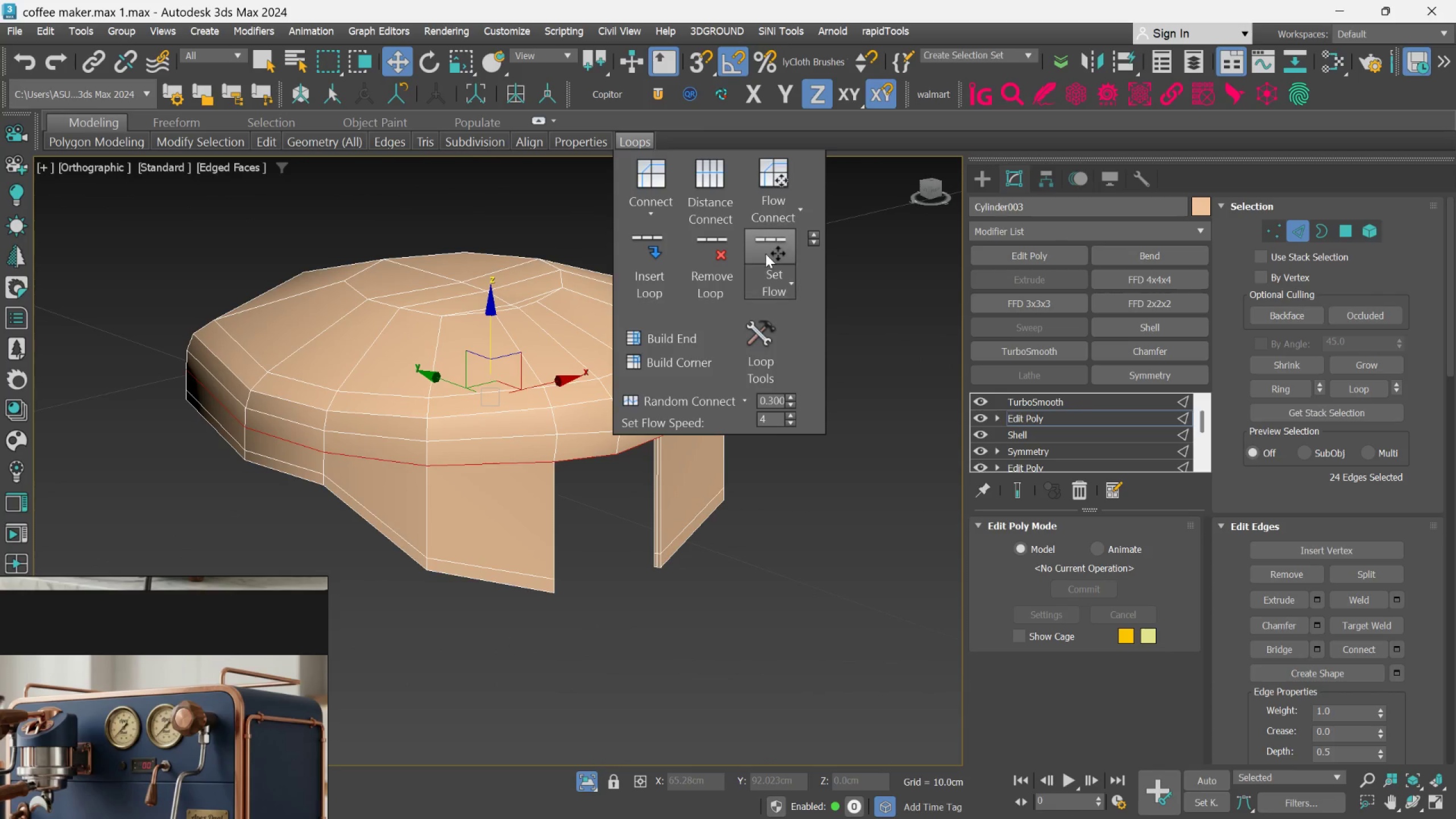 
left_click([766, 252])
 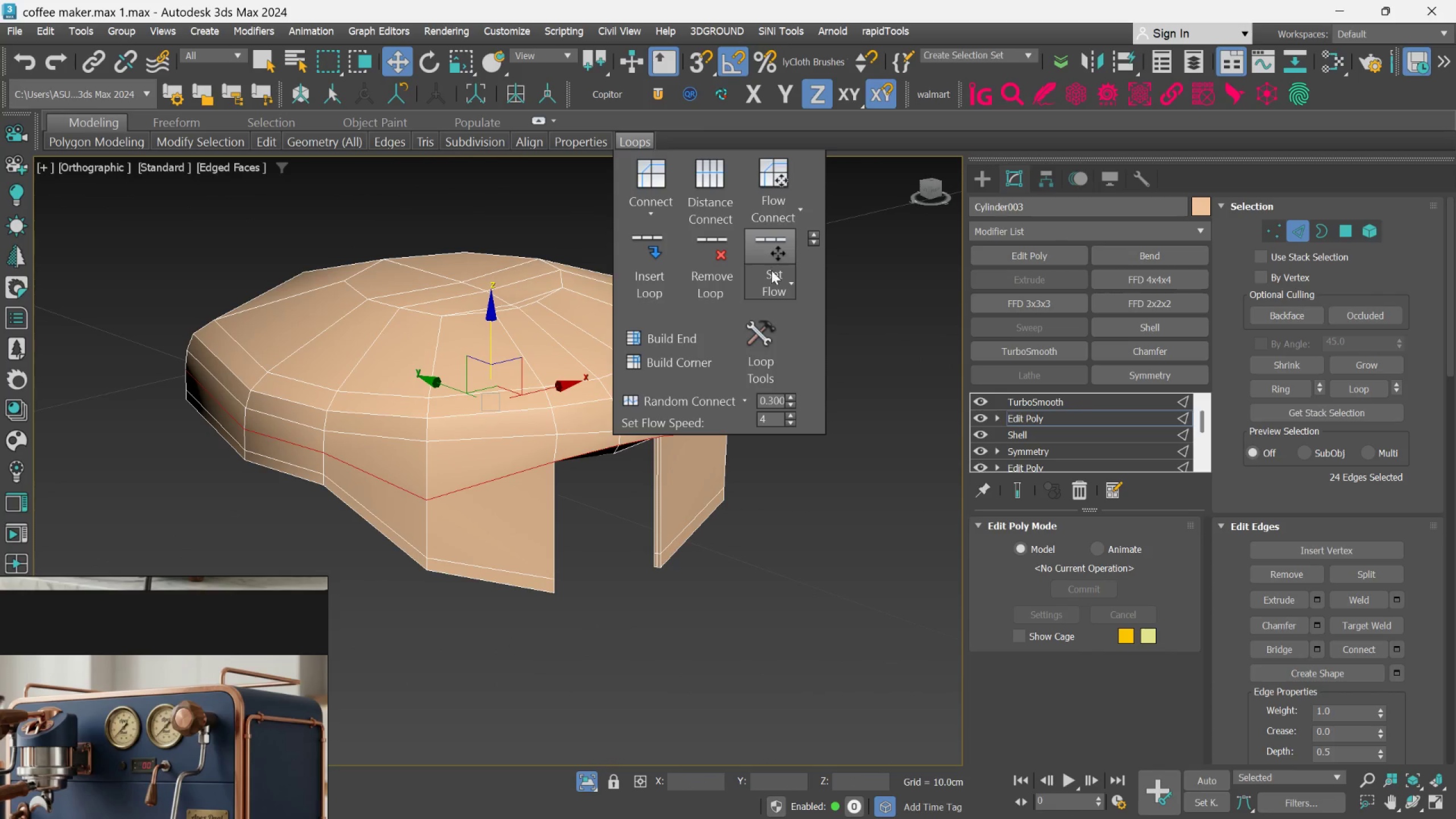 
key(Control+Z)
 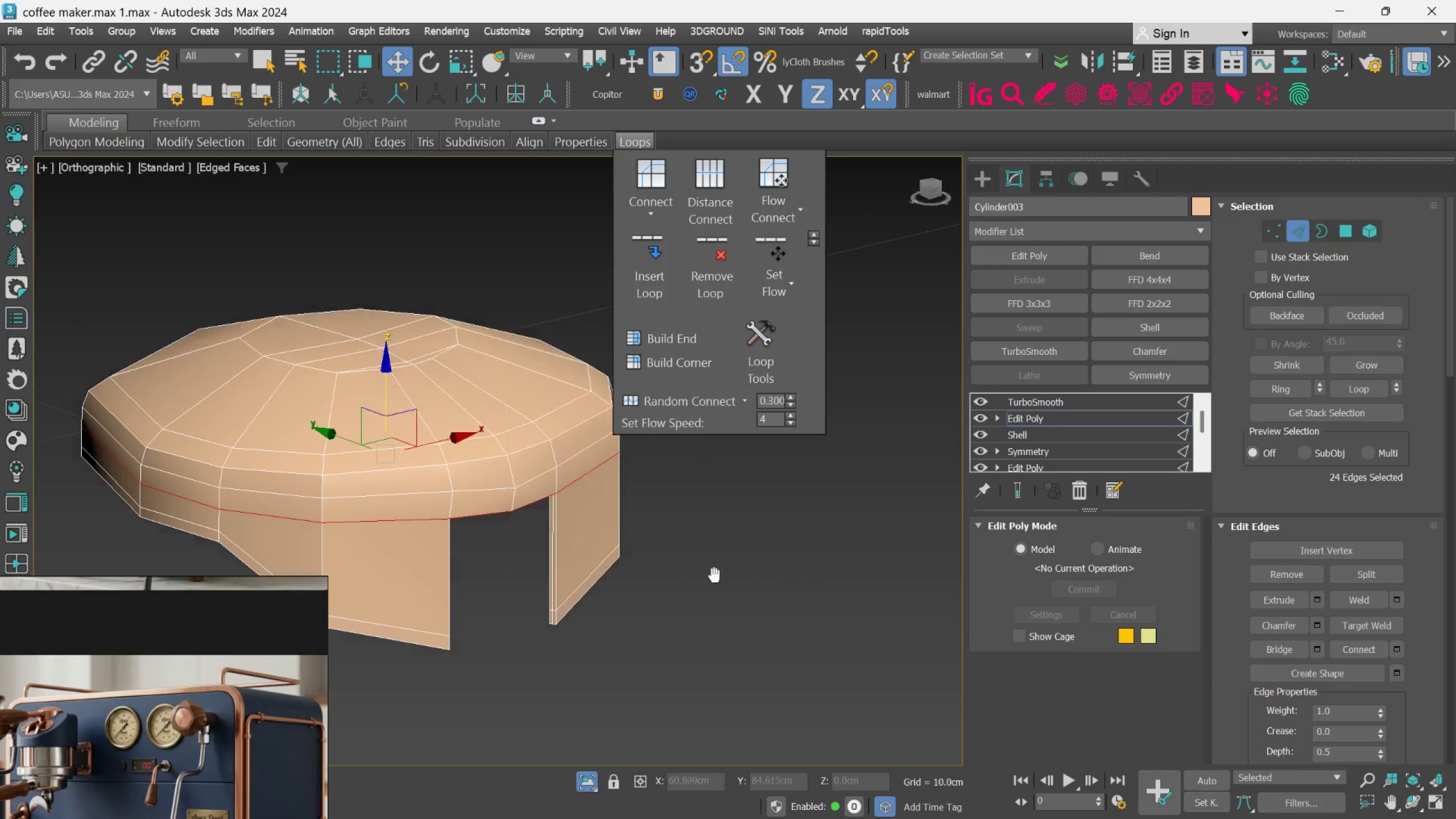 
left_click([713, 569])
 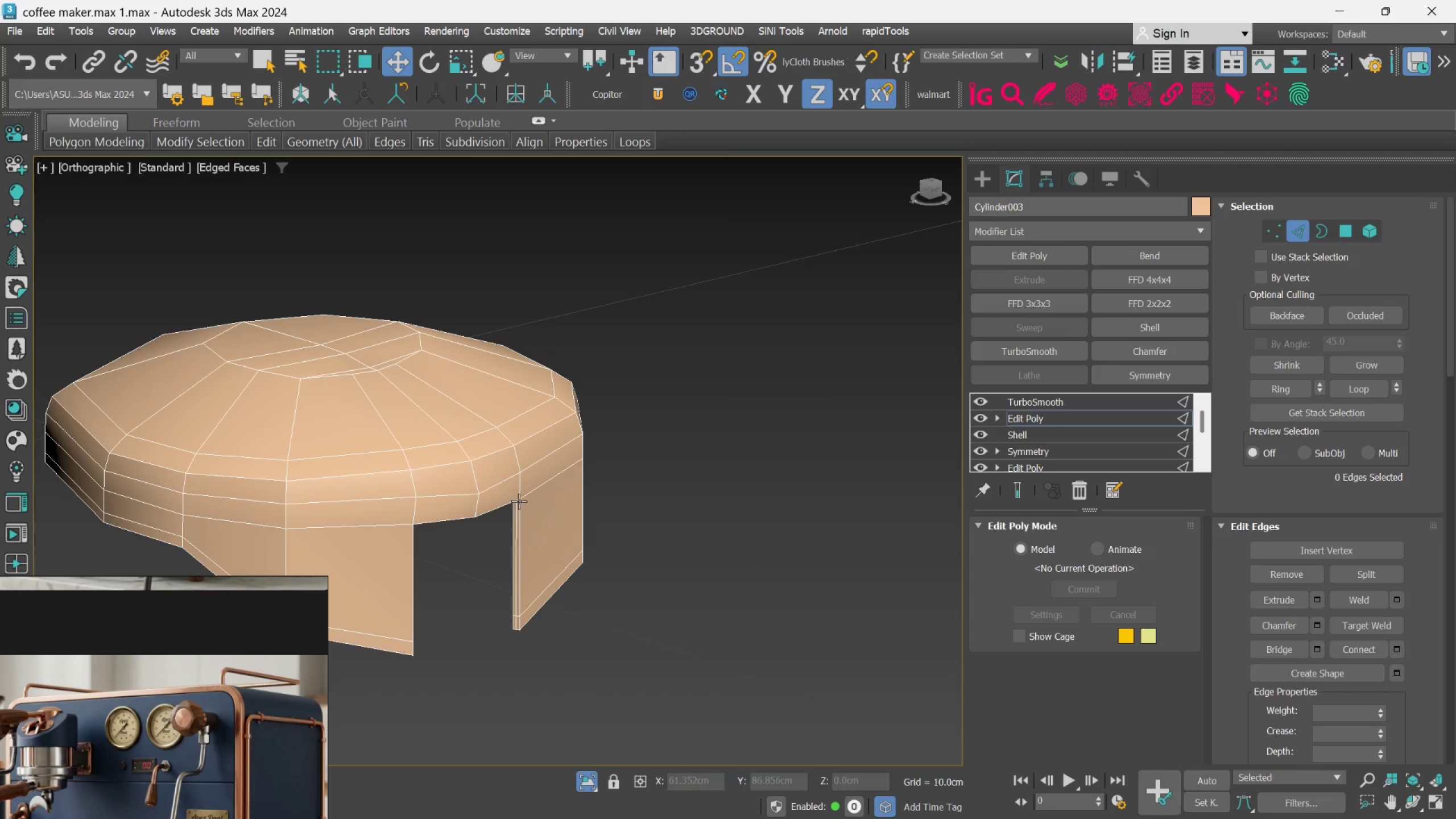 
scroll: coordinate [519, 501], scroll_direction: up, amount: 1.0
 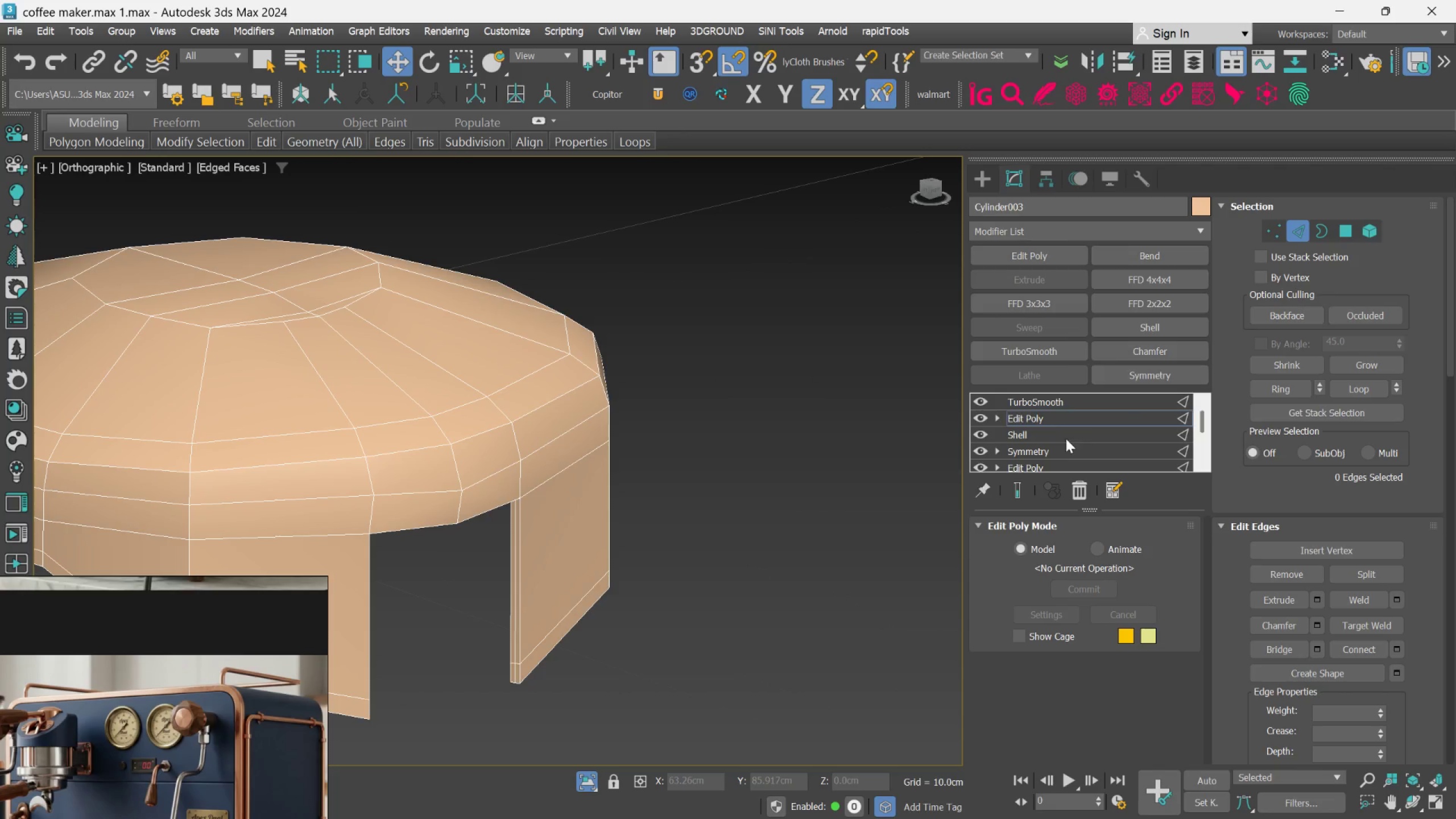 
left_click([1024, 483])
 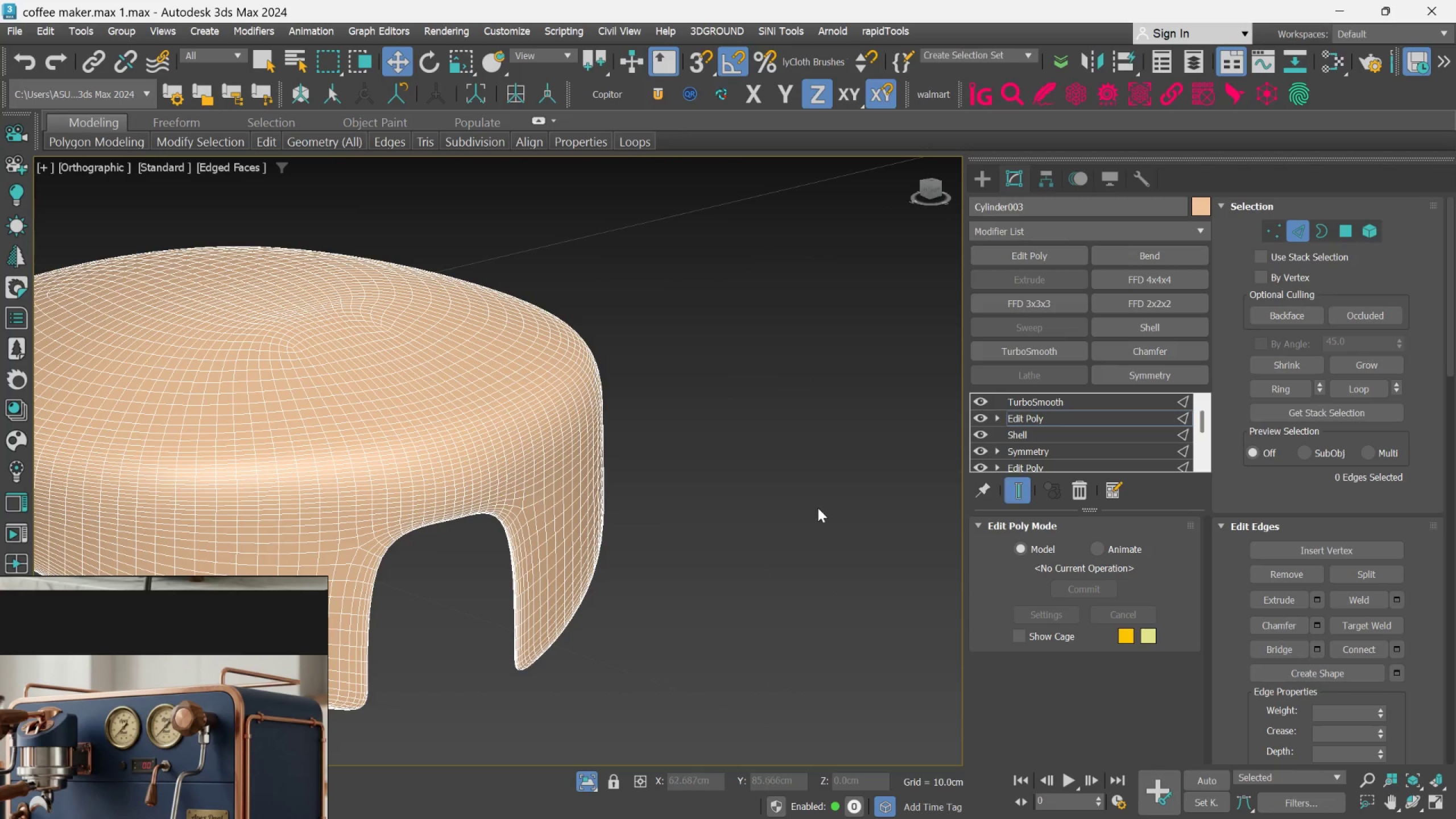 
hold_key(key=AltLeft, duration=1.22)
 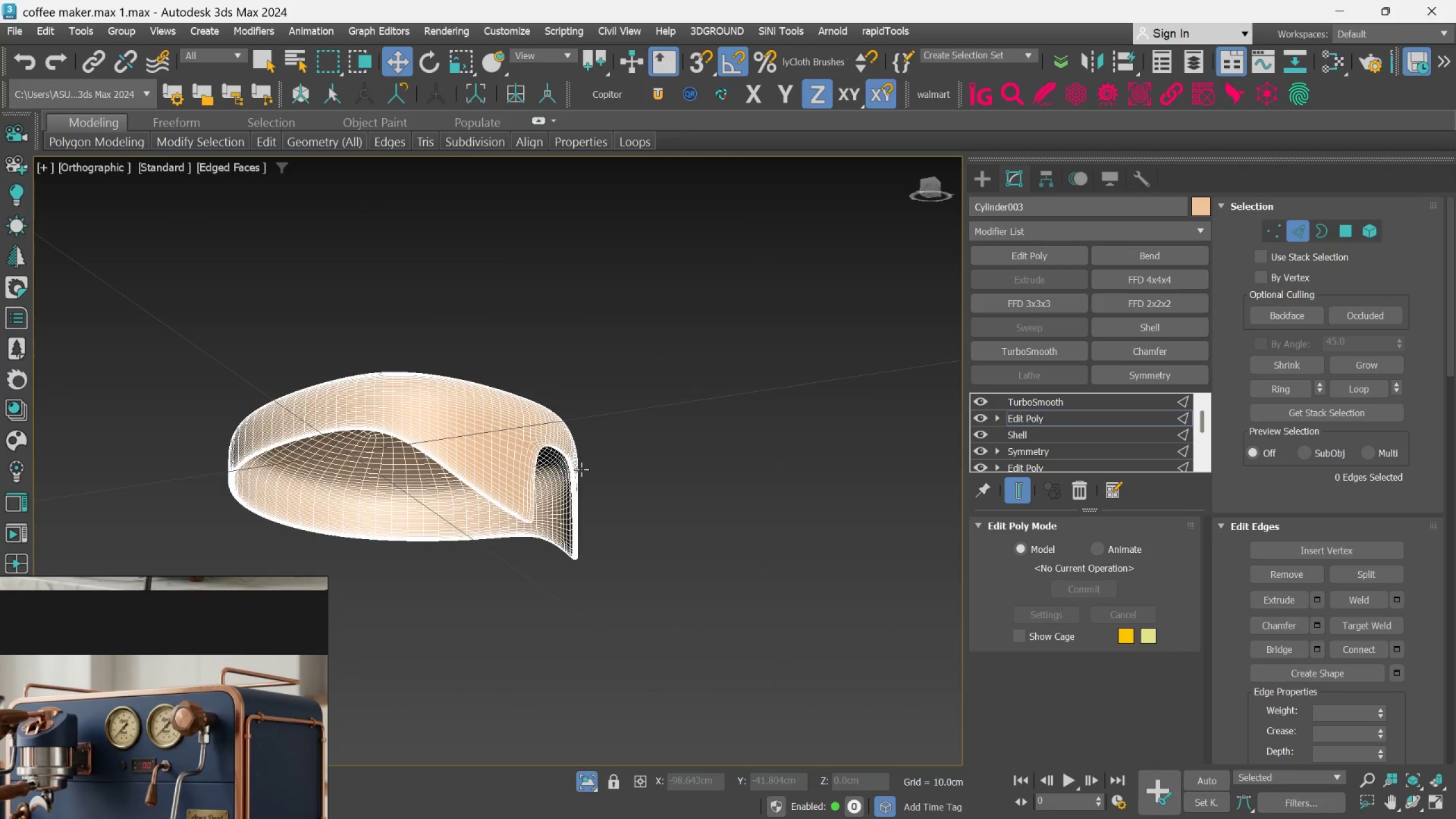 
scroll: coordinate [574, 508], scroll_direction: down, amount: 2.0
 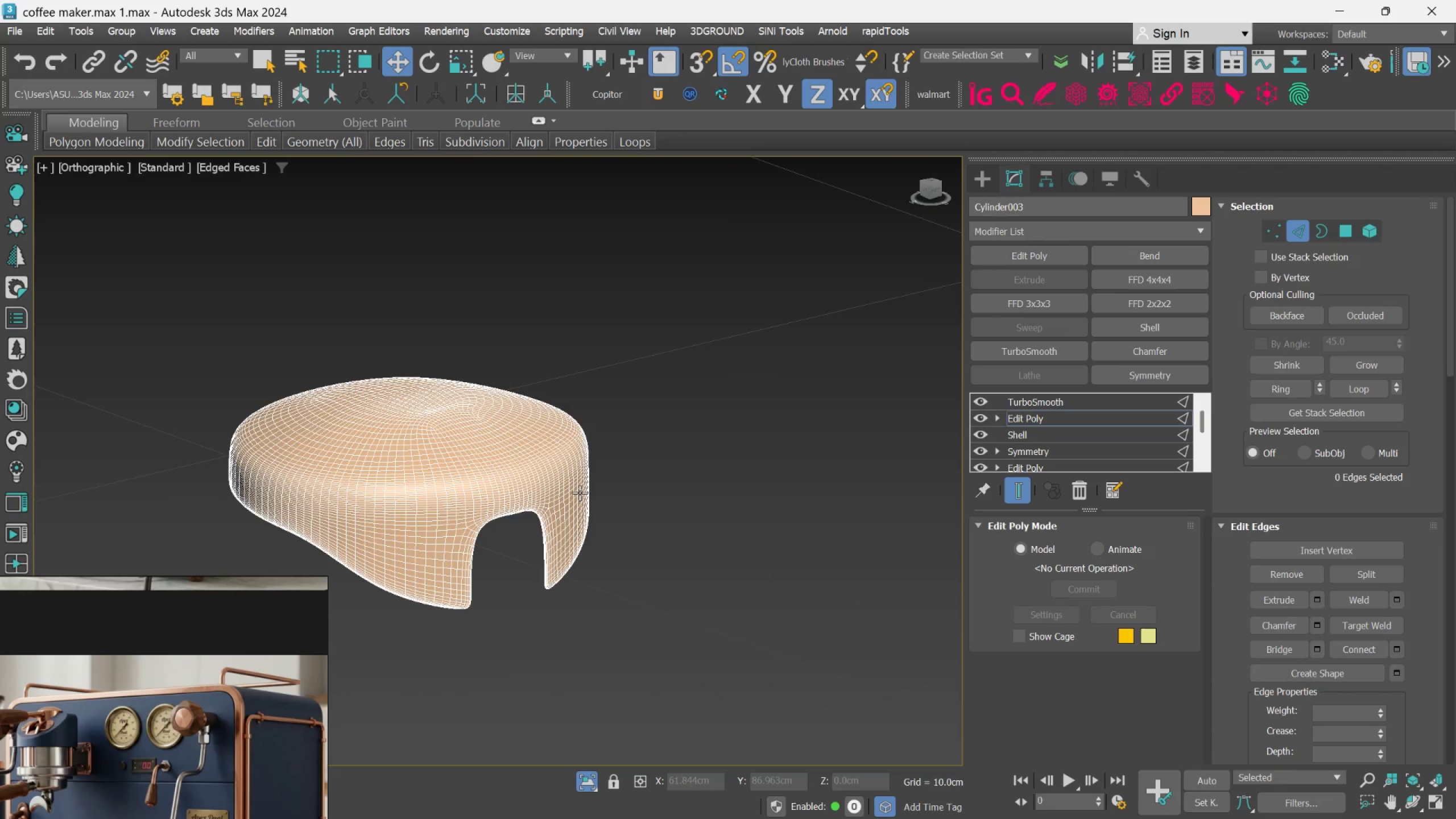 
key(Alt+AltLeft)
 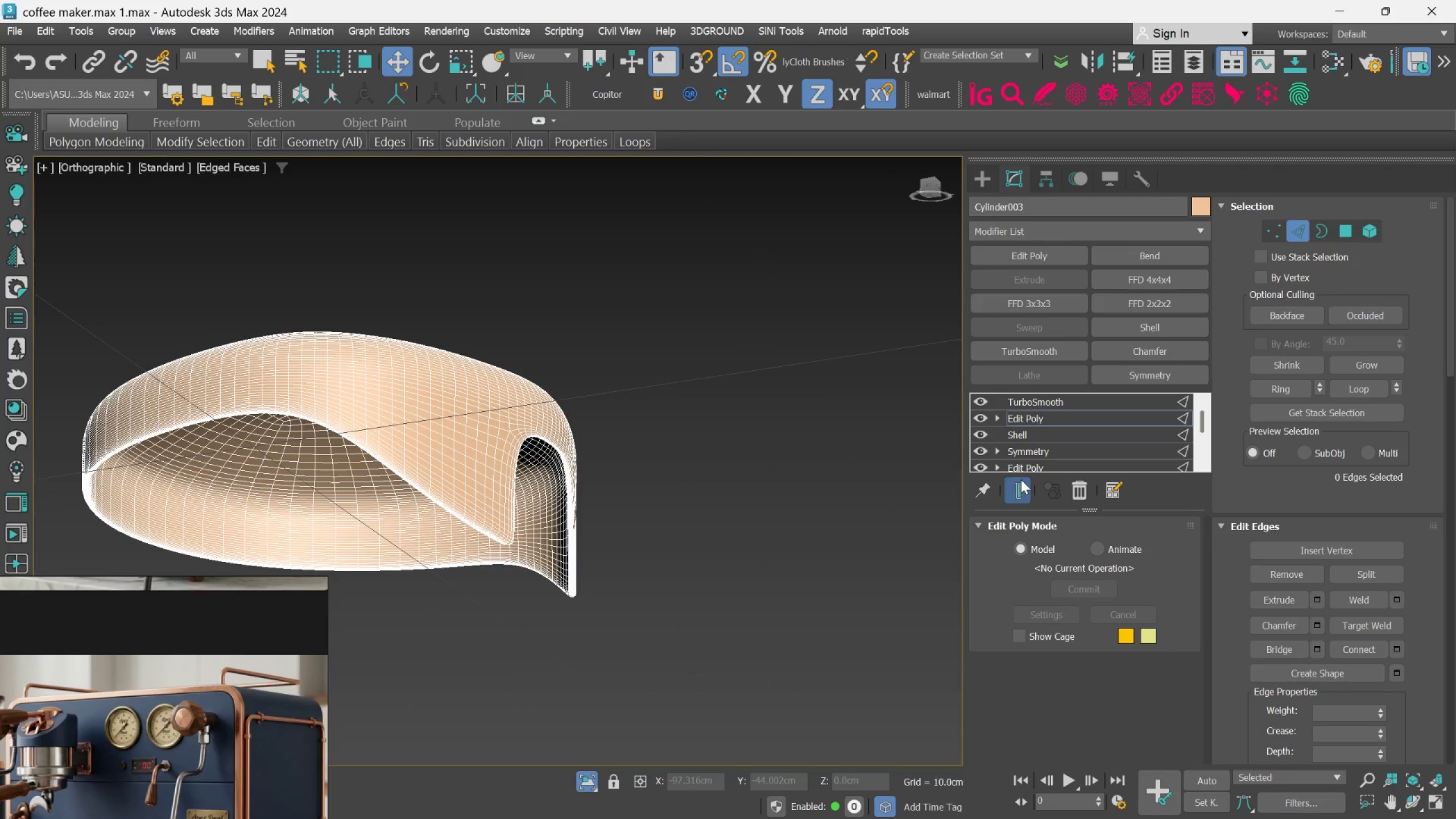 
scroll: coordinate [581, 469], scroll_direction: up, amount: 1.0
 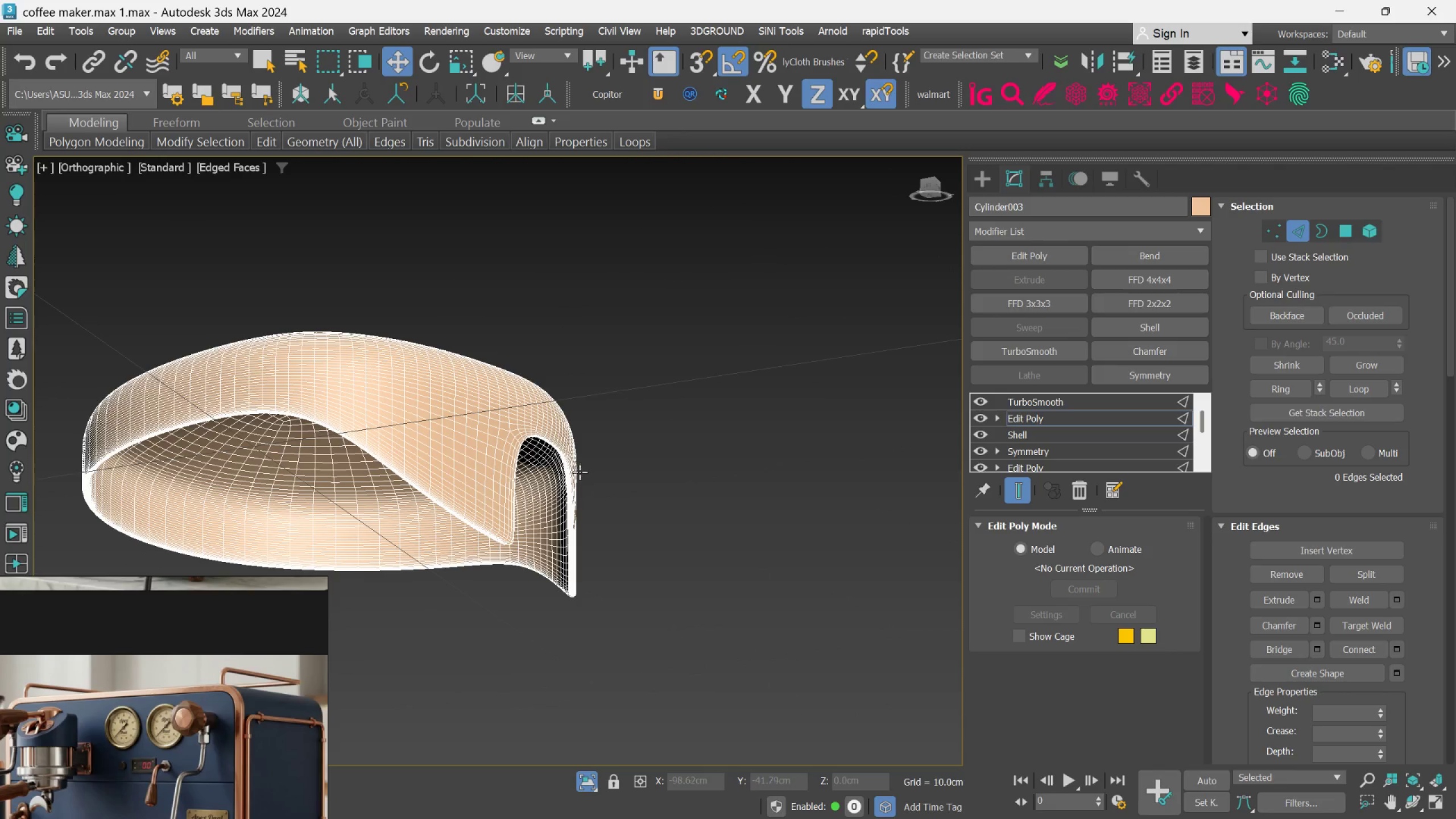 
left_click([1024, 480])
 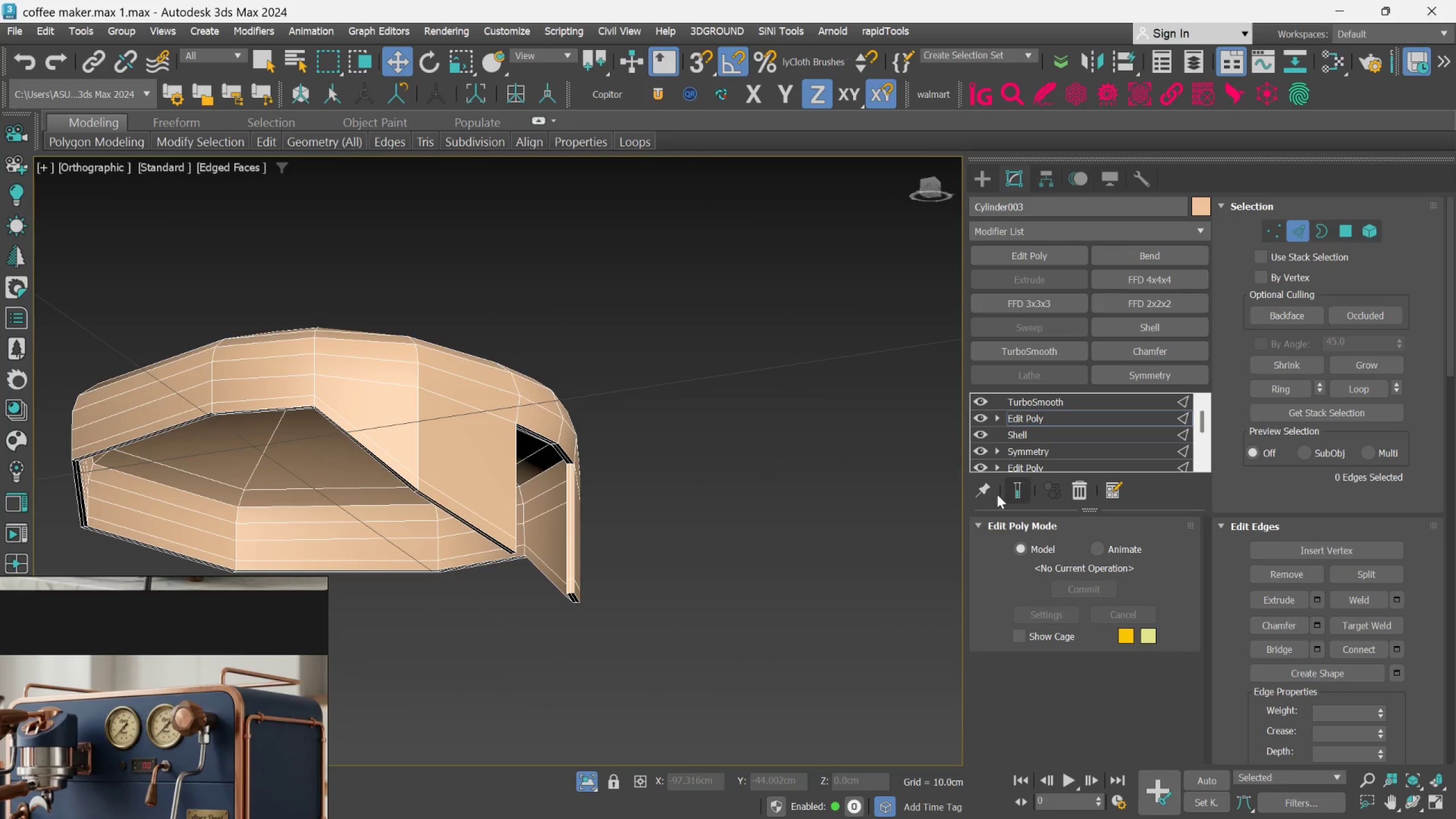 
hold_key(key=AltLeft, duration=0.48)
 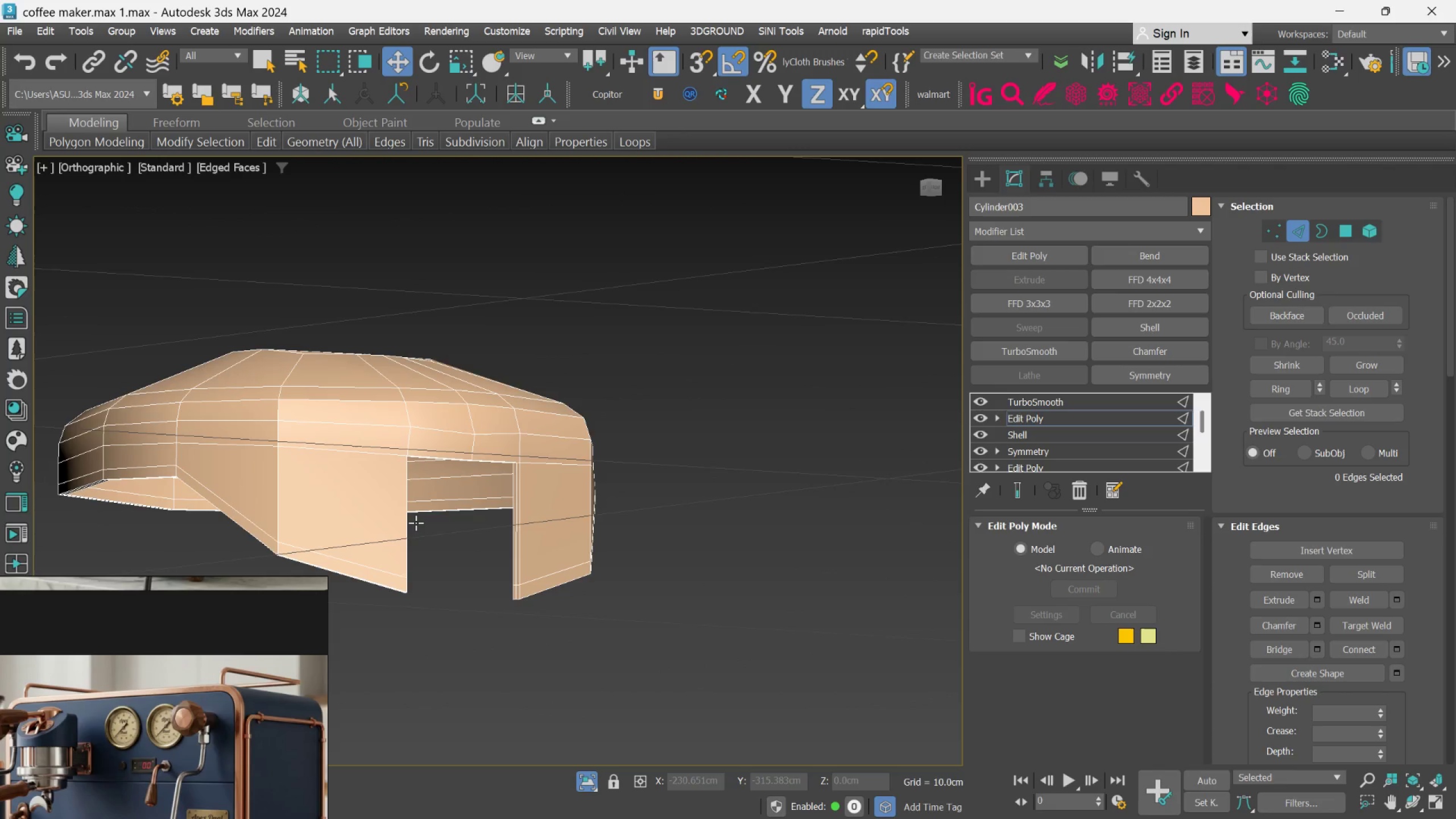 
hold_key(key=AltLeft, duration=0.48)
 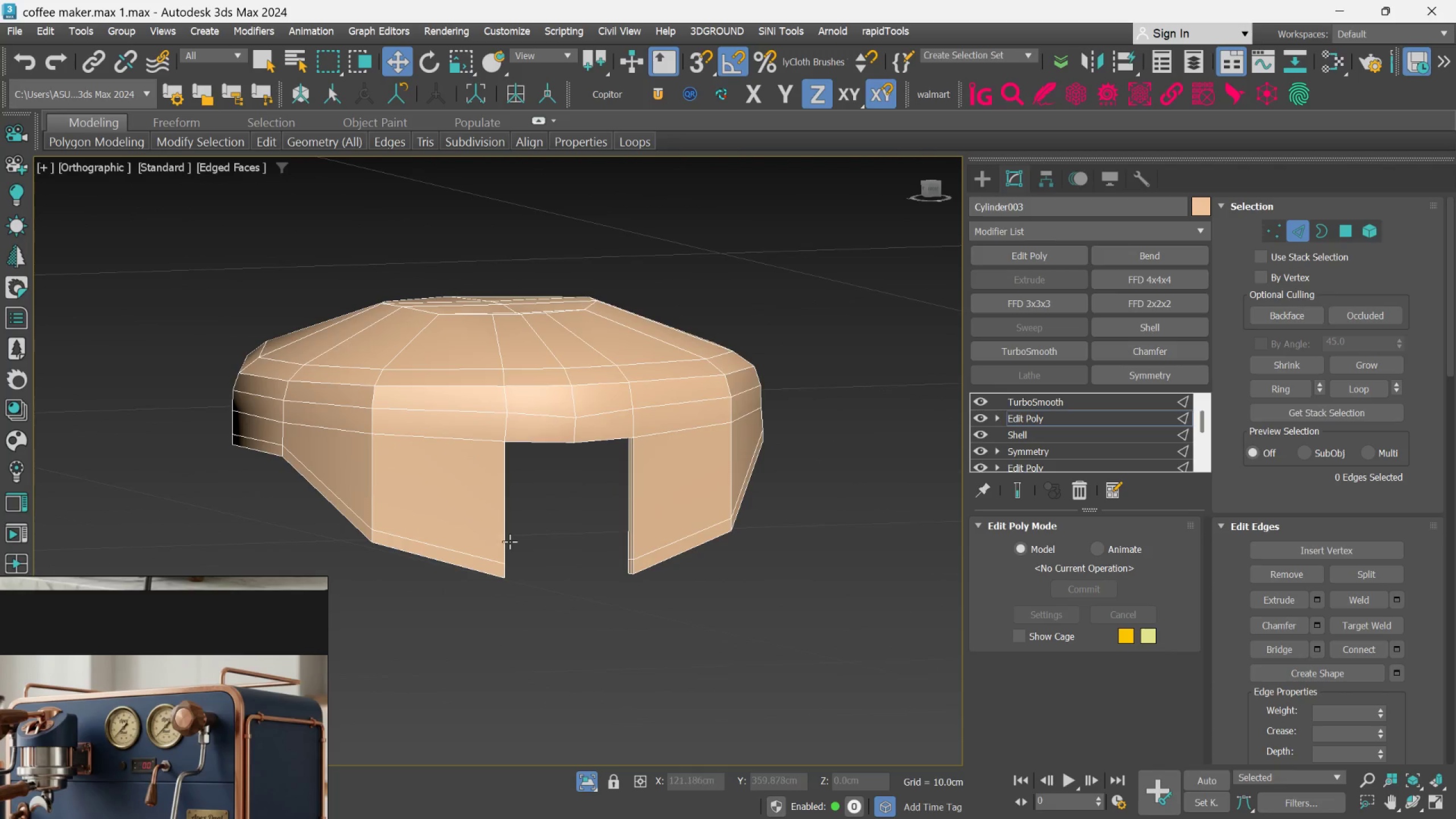 
scroll: coordinate [507, 545], scroll_direction: up, amount: 1.0
 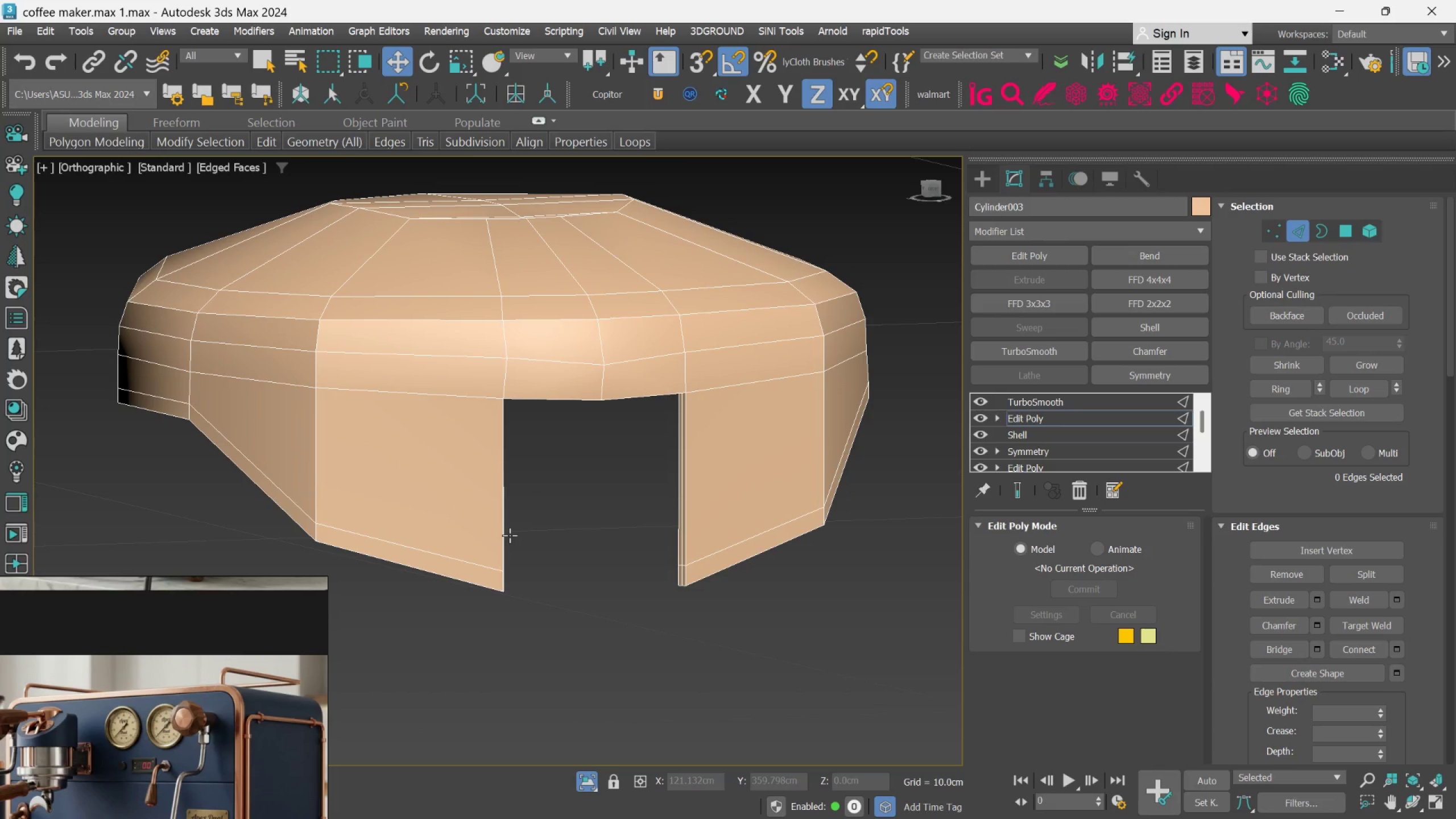 
scroll: coordinate [60, 746], scroll_direction: down, amount: 1.0
 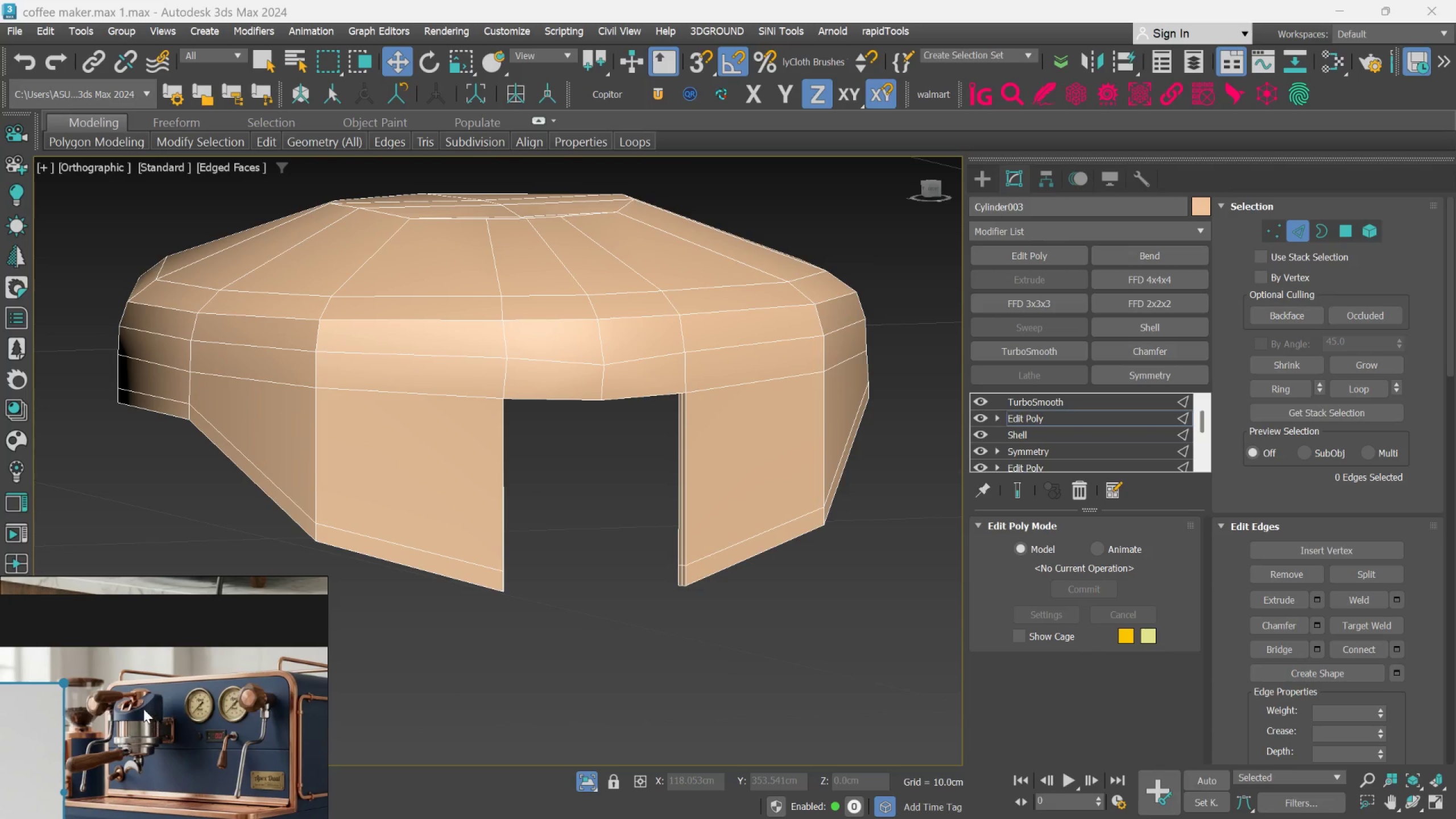 
scroll: coordinate [139, 694], scroll_direction: up, amount: 9.0
 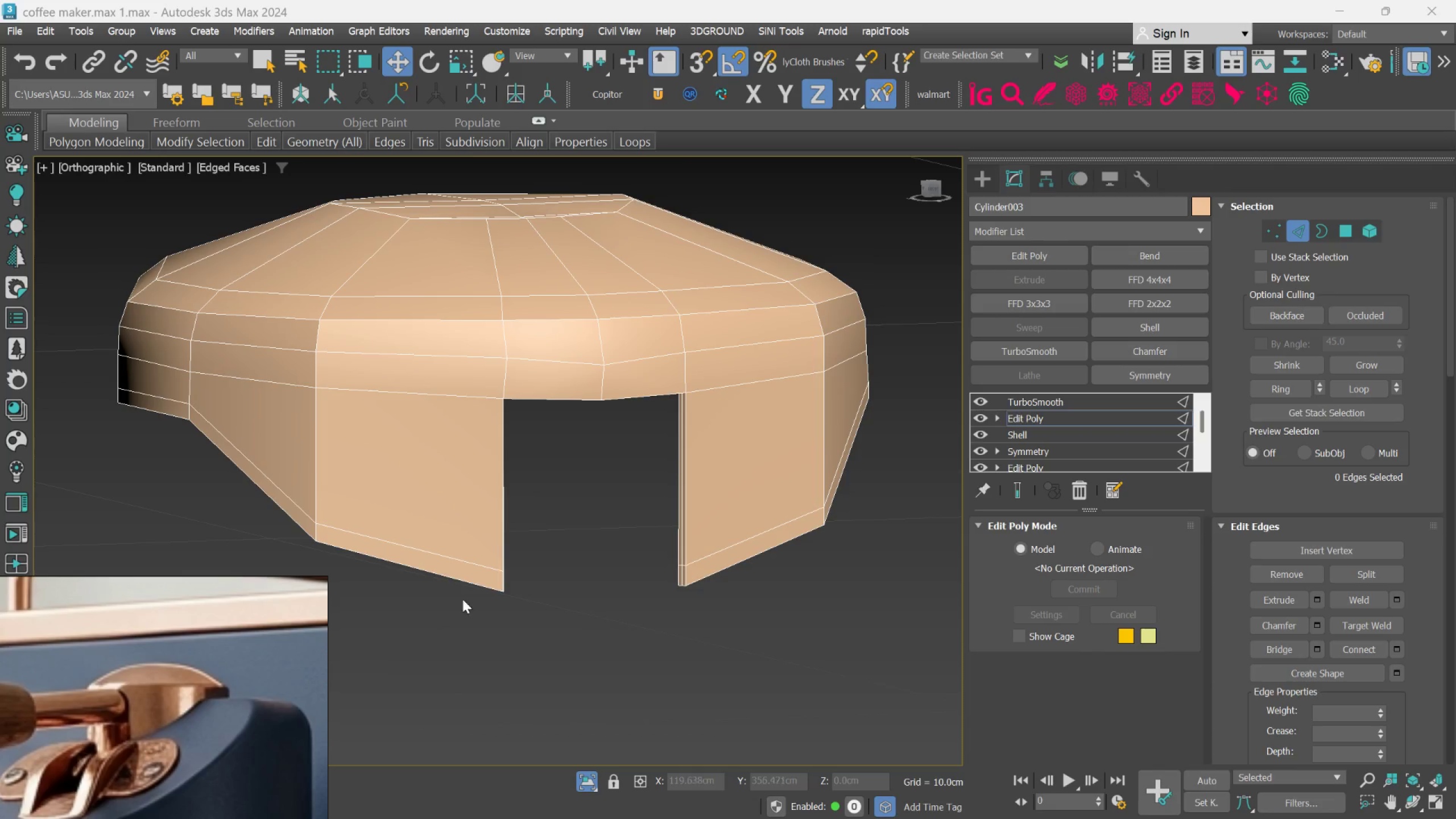 
hold_key(key=AltLeft, duration=0.62)
 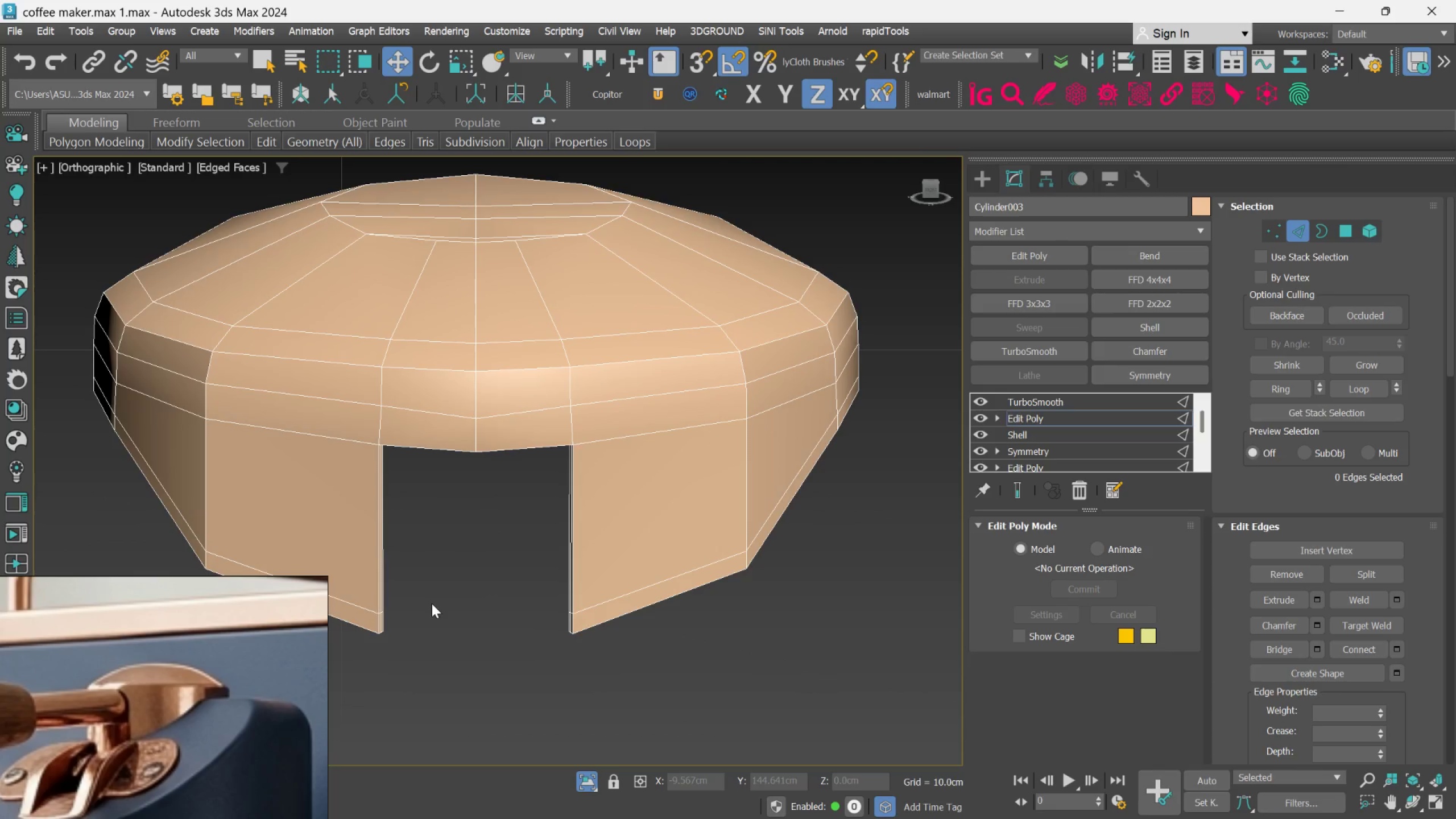 
scroll: coordinate [507, 579], scroll_direction: none, amount: 0.0
 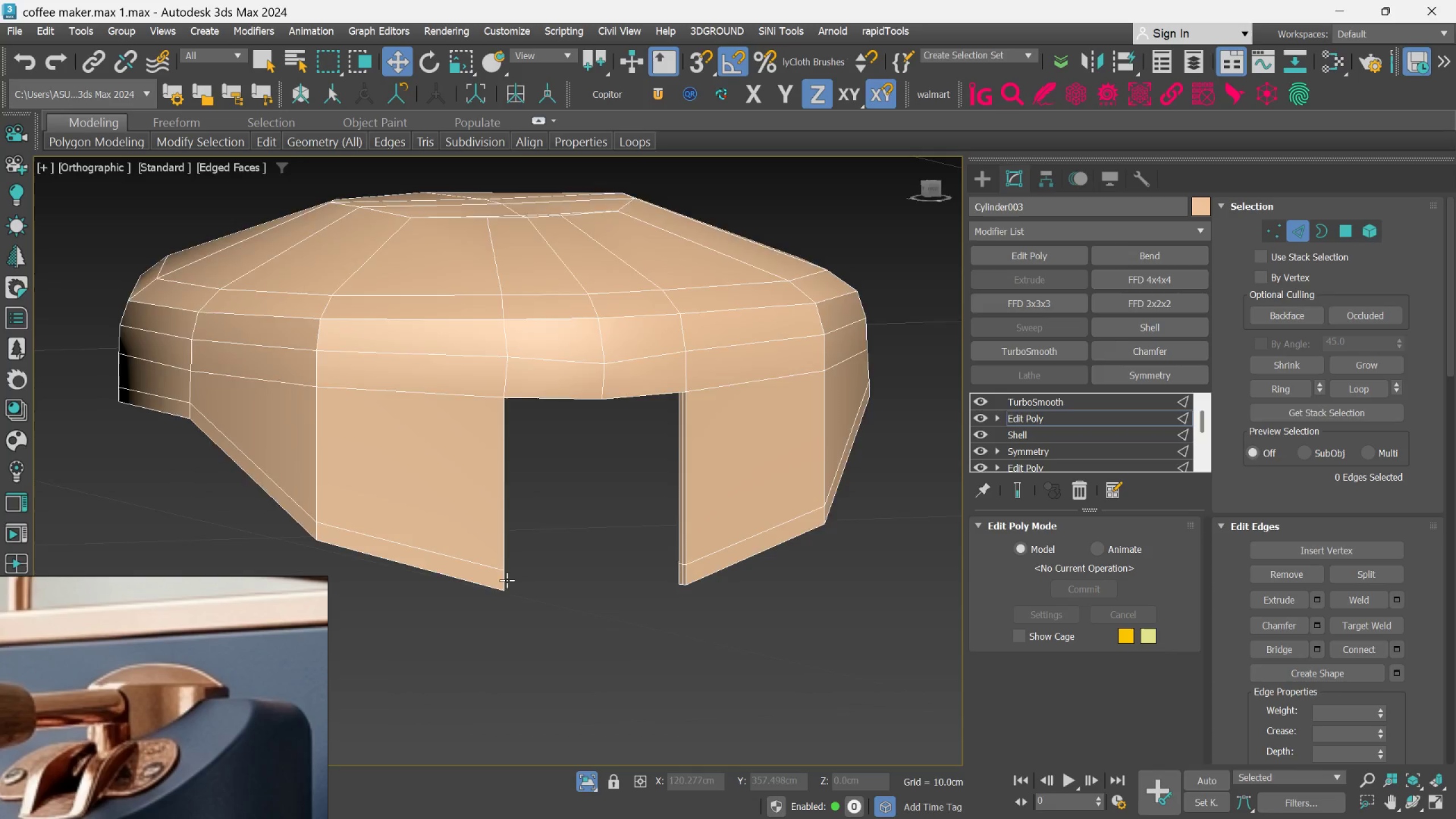 
hold_key(key=AltLeft, duration=0.55)
 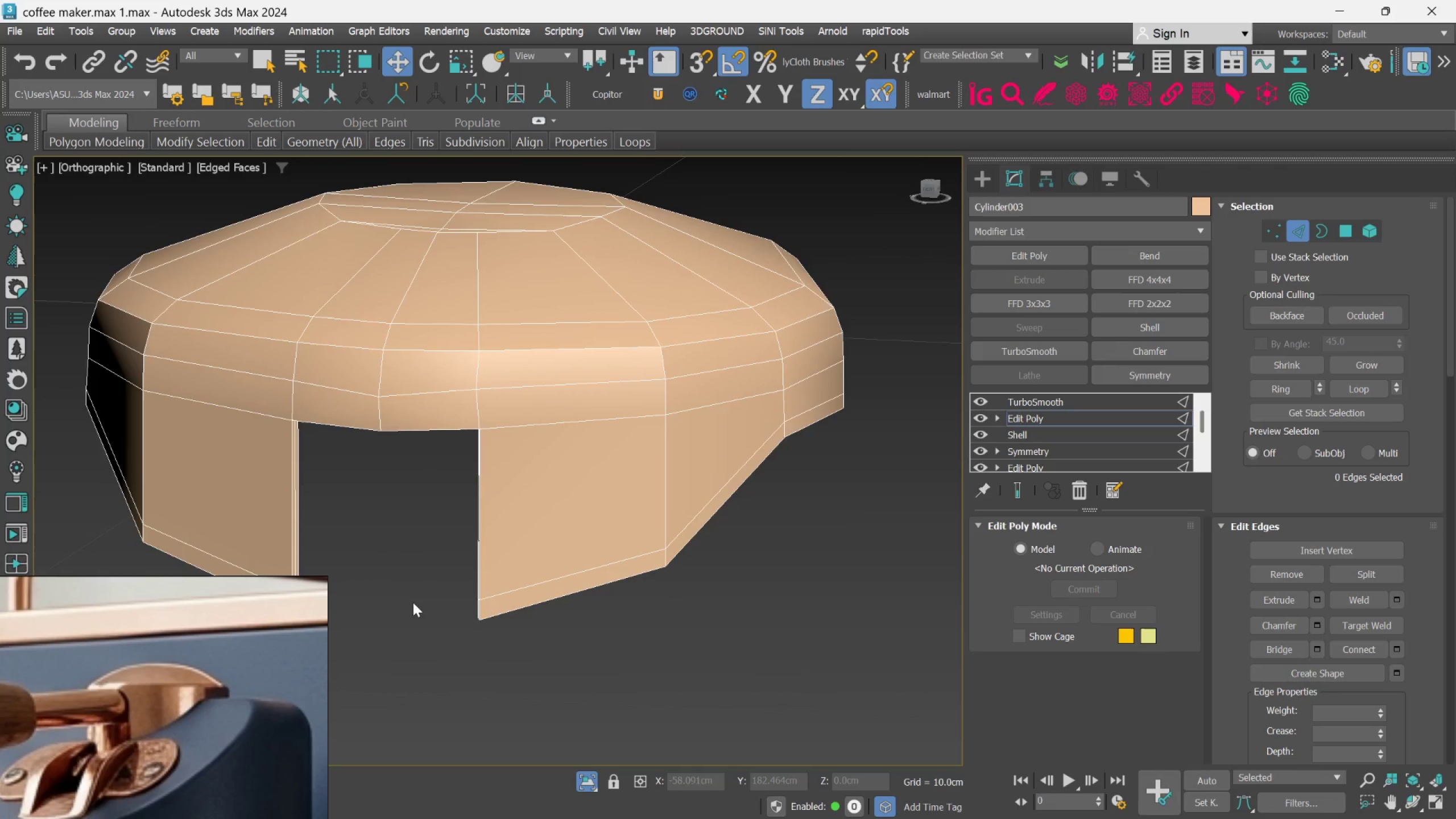 
hold_key(key=AltLeft, duration=1.09)
 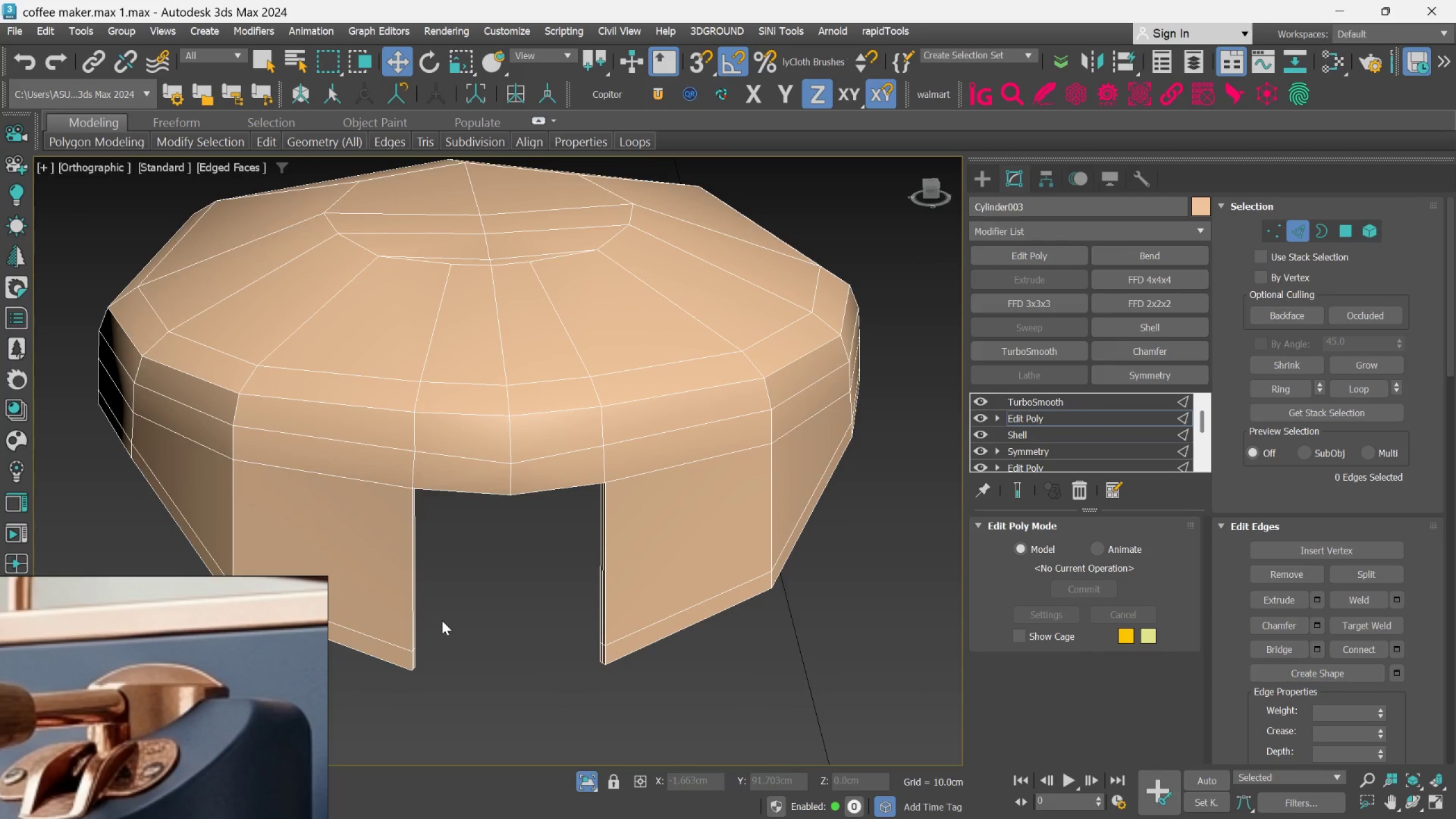 
hold_key(key=AltLeft, duration=1.24)
 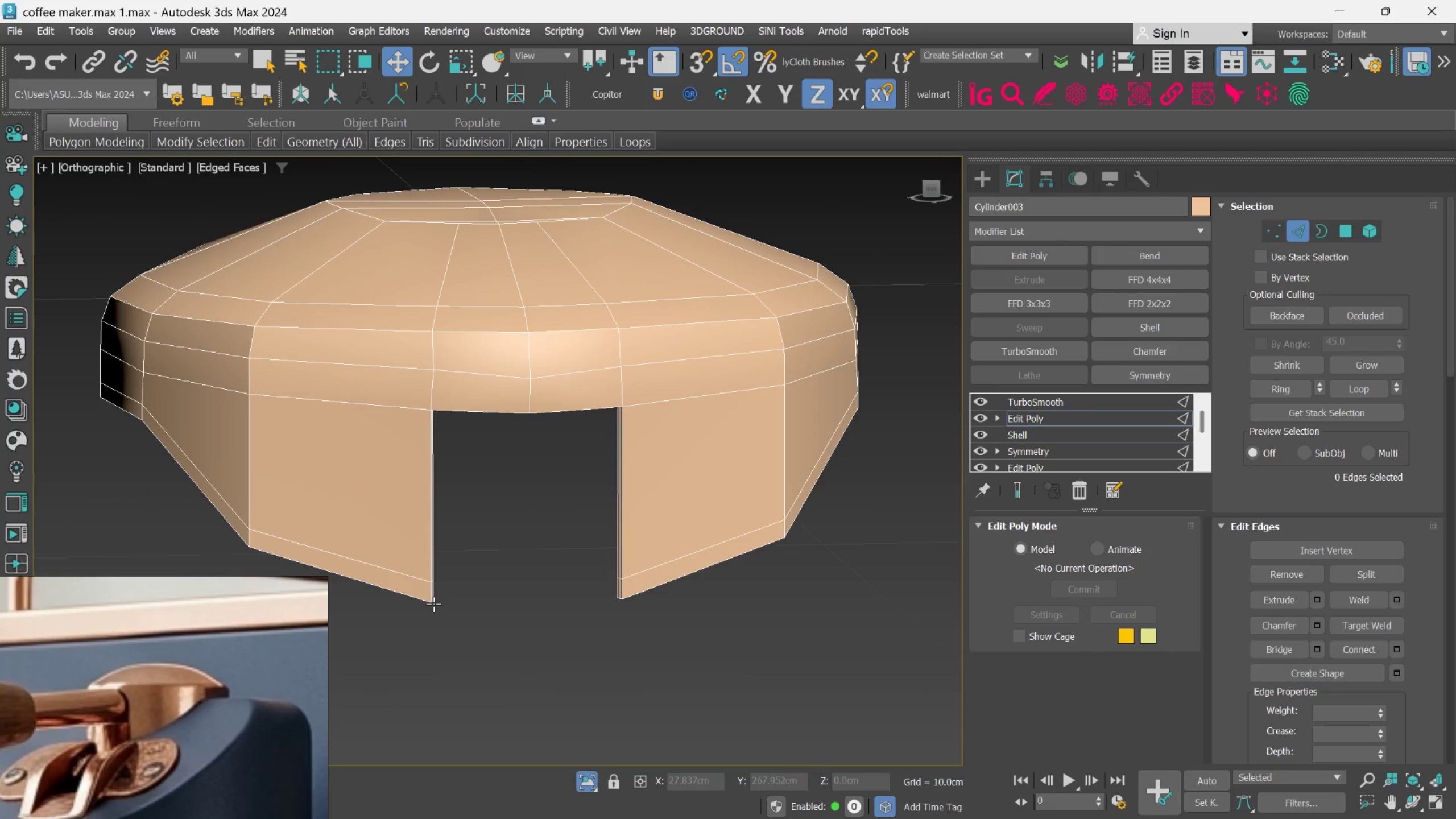 
hold_key(key=AltLeft, duration=0.78)
 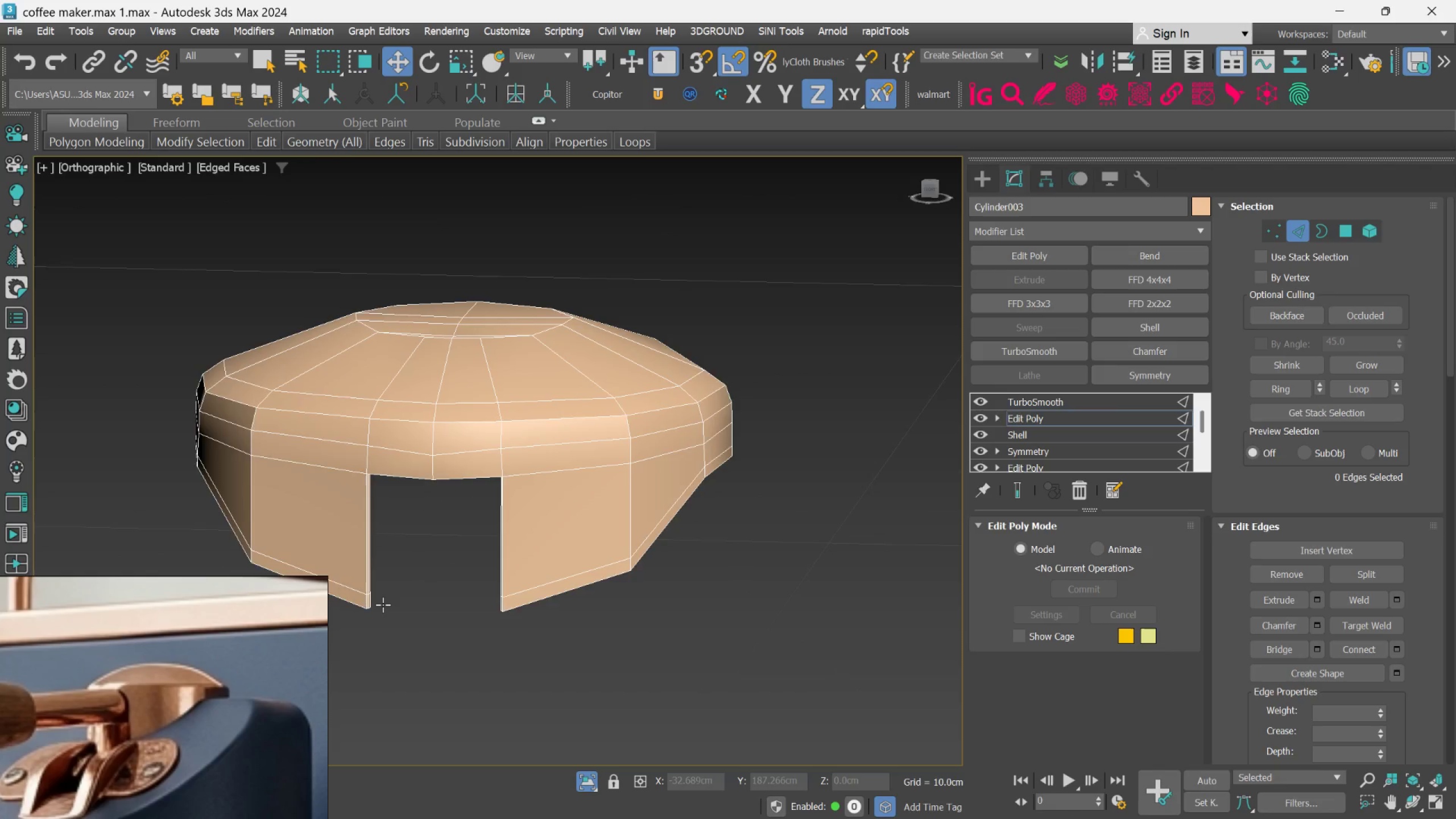 
scroll: coordinate [432, 597], scroll_direction: down, amount: 1.0
 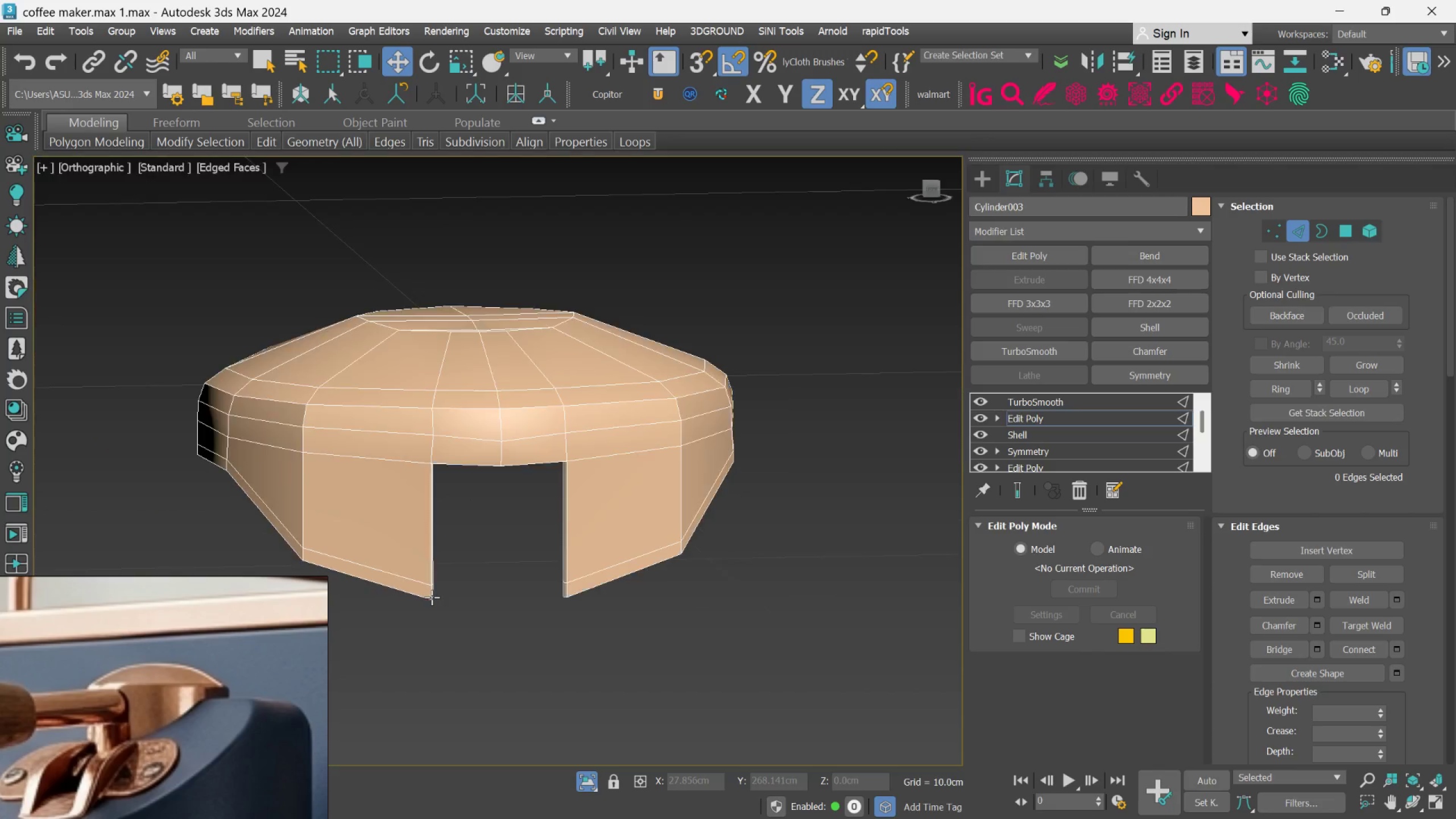 
hold_key(key=AltLeft, duration=0.48)
 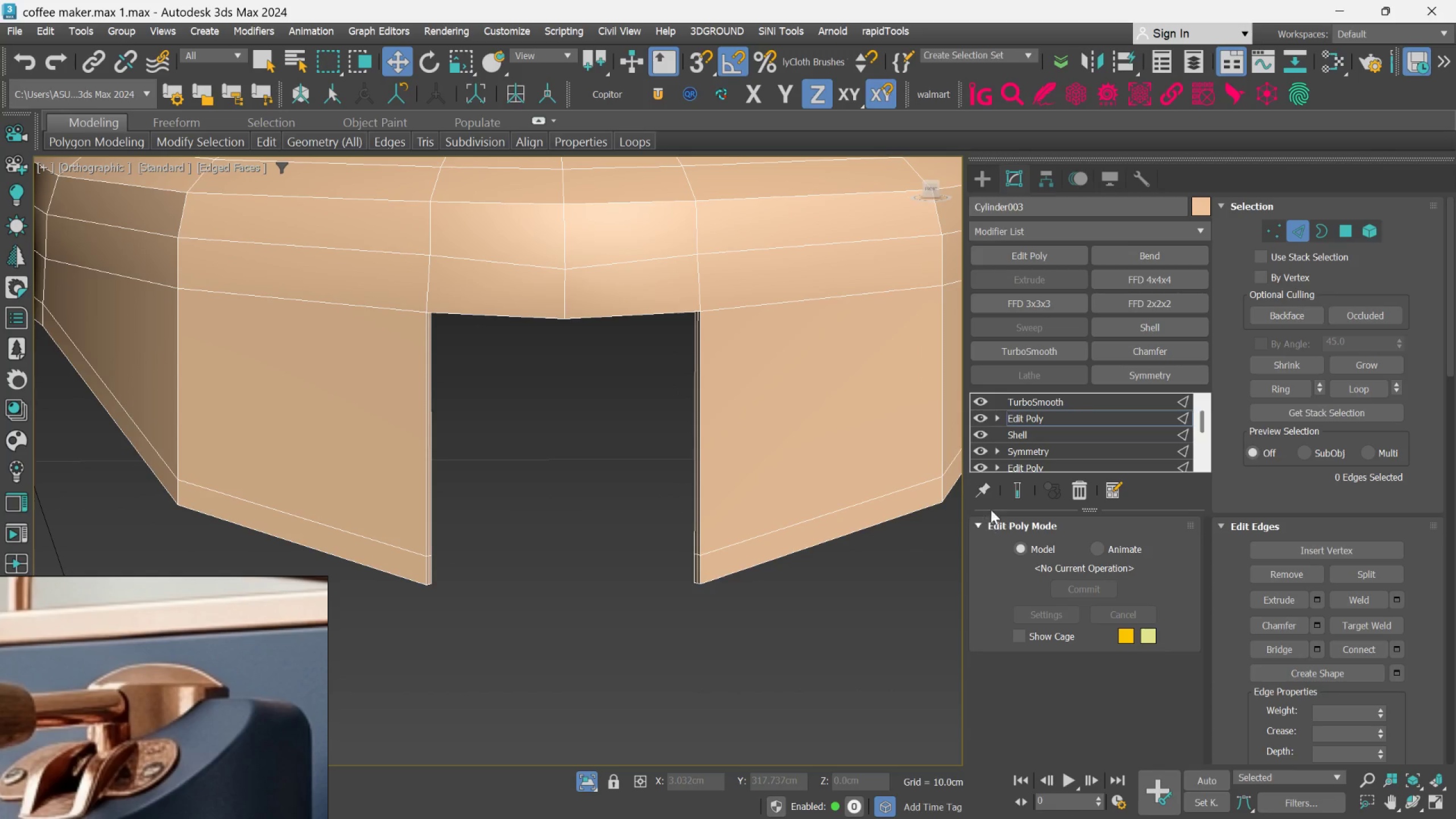 
scroll: coordinate [383, 605], scroll_direction: up, amount: 2.0
 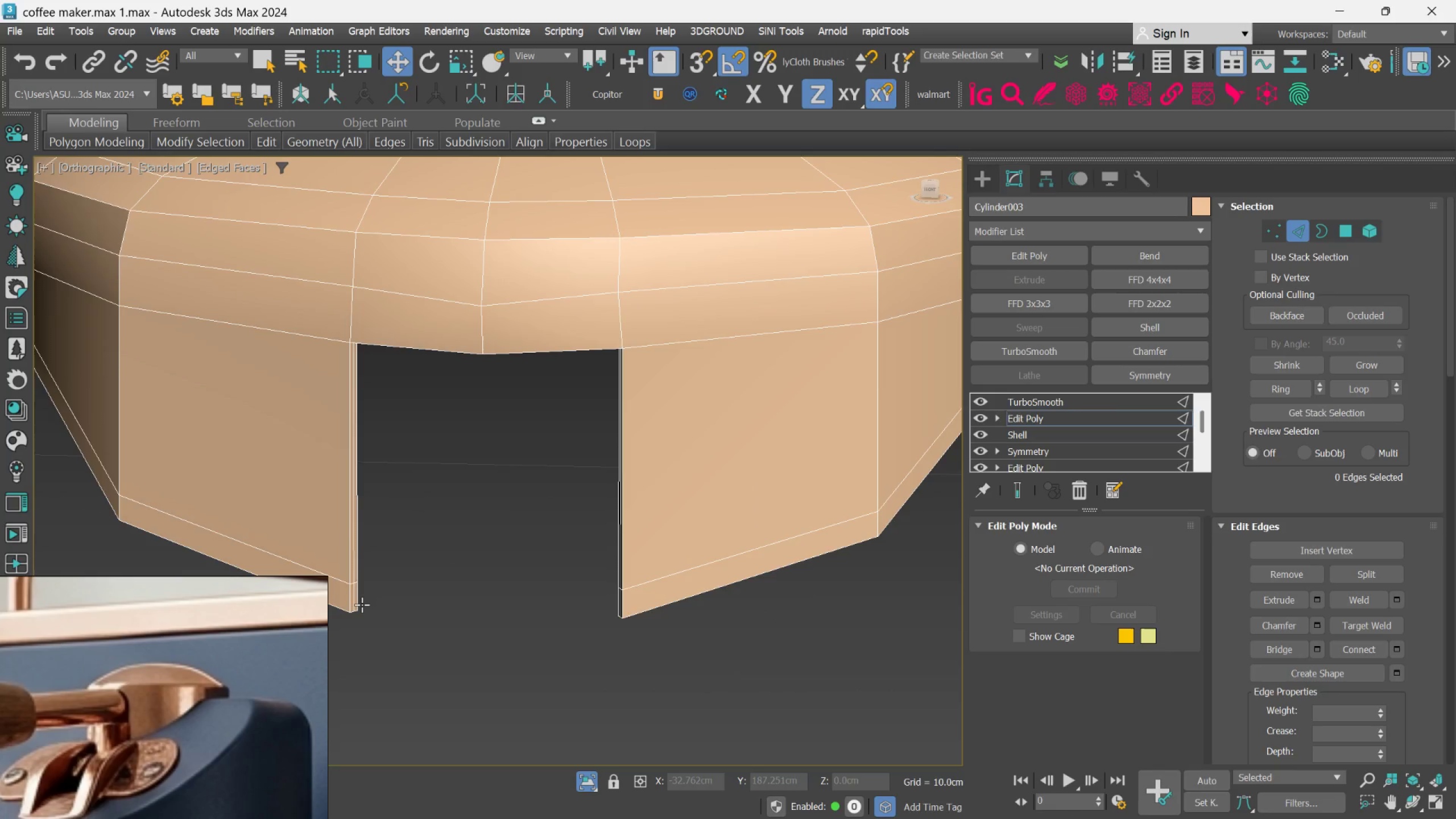 
left_click([1021, 484])
 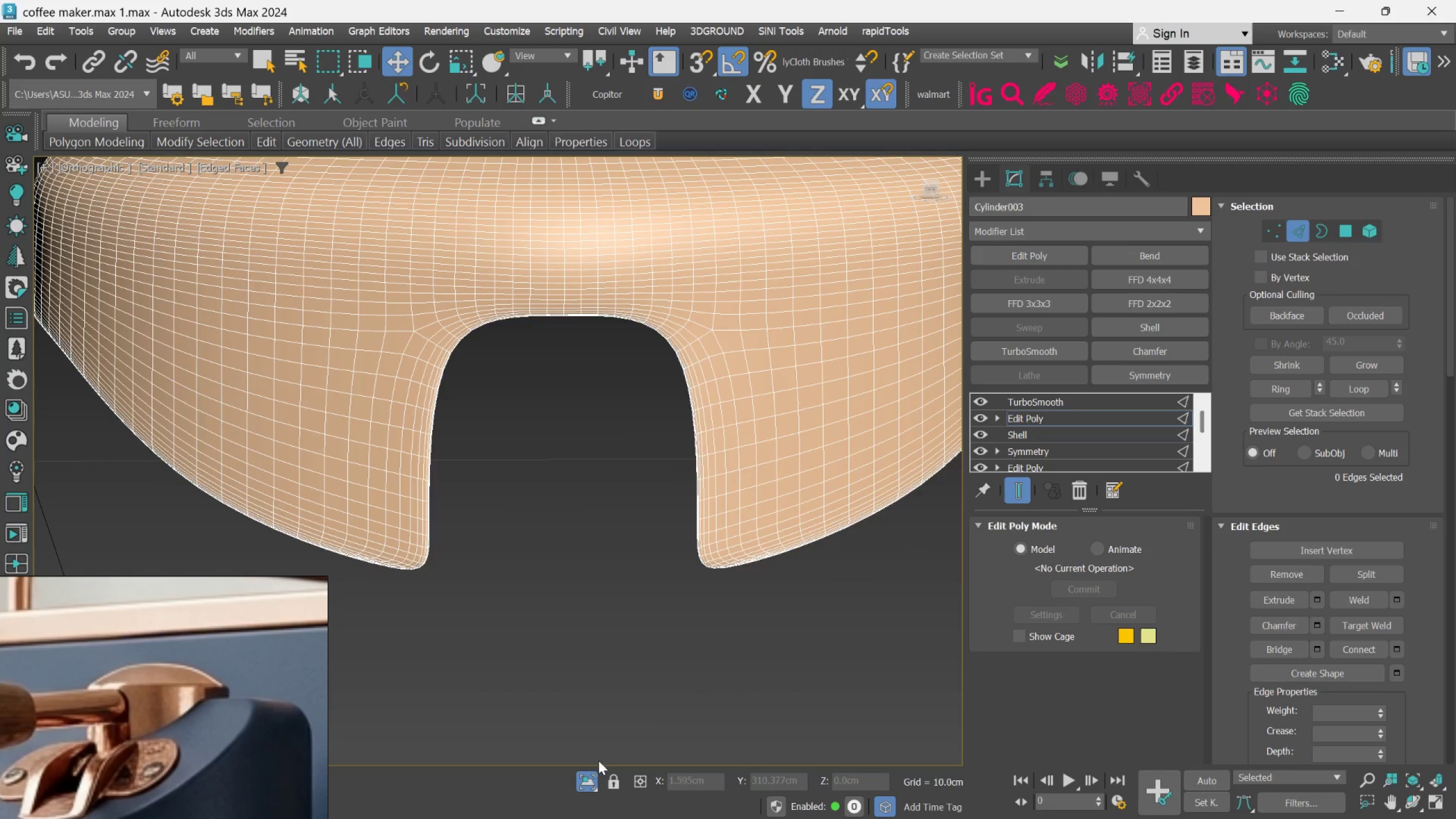 
left_click([593, 777])
 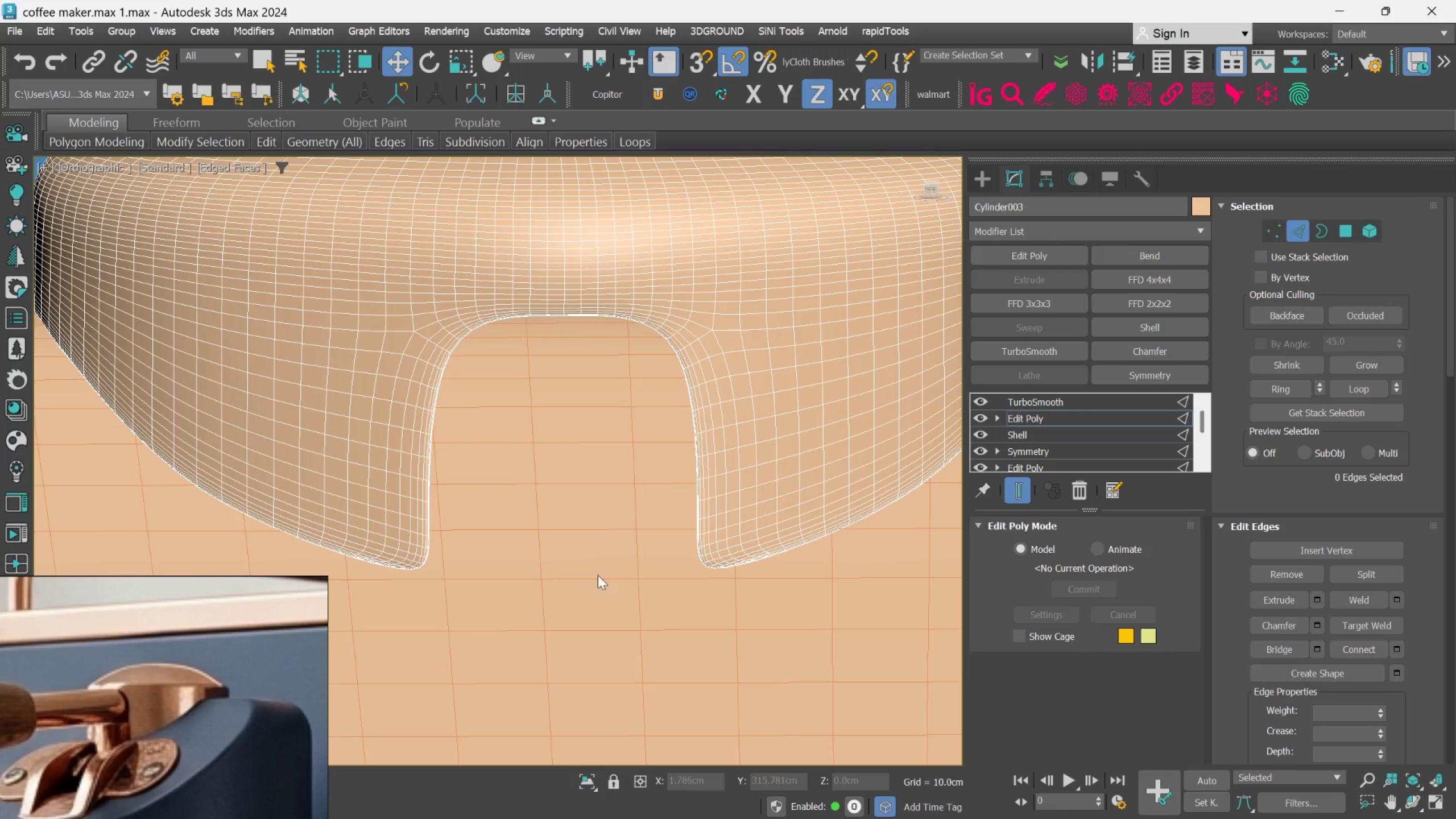 
scroll: coordinate [596, 567], scroll_direction: down, amount: 5.0
 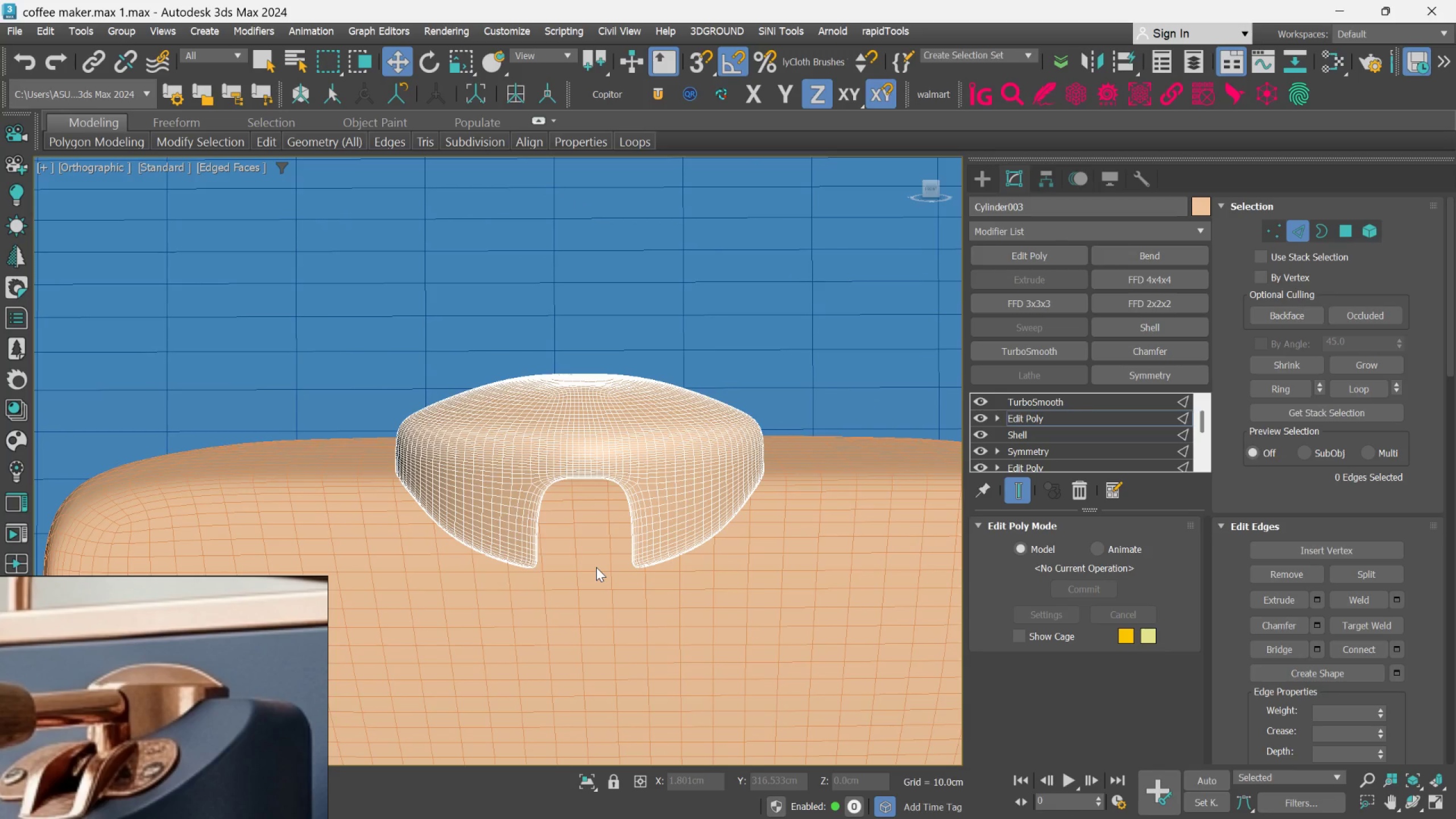 
key(Control+S)
 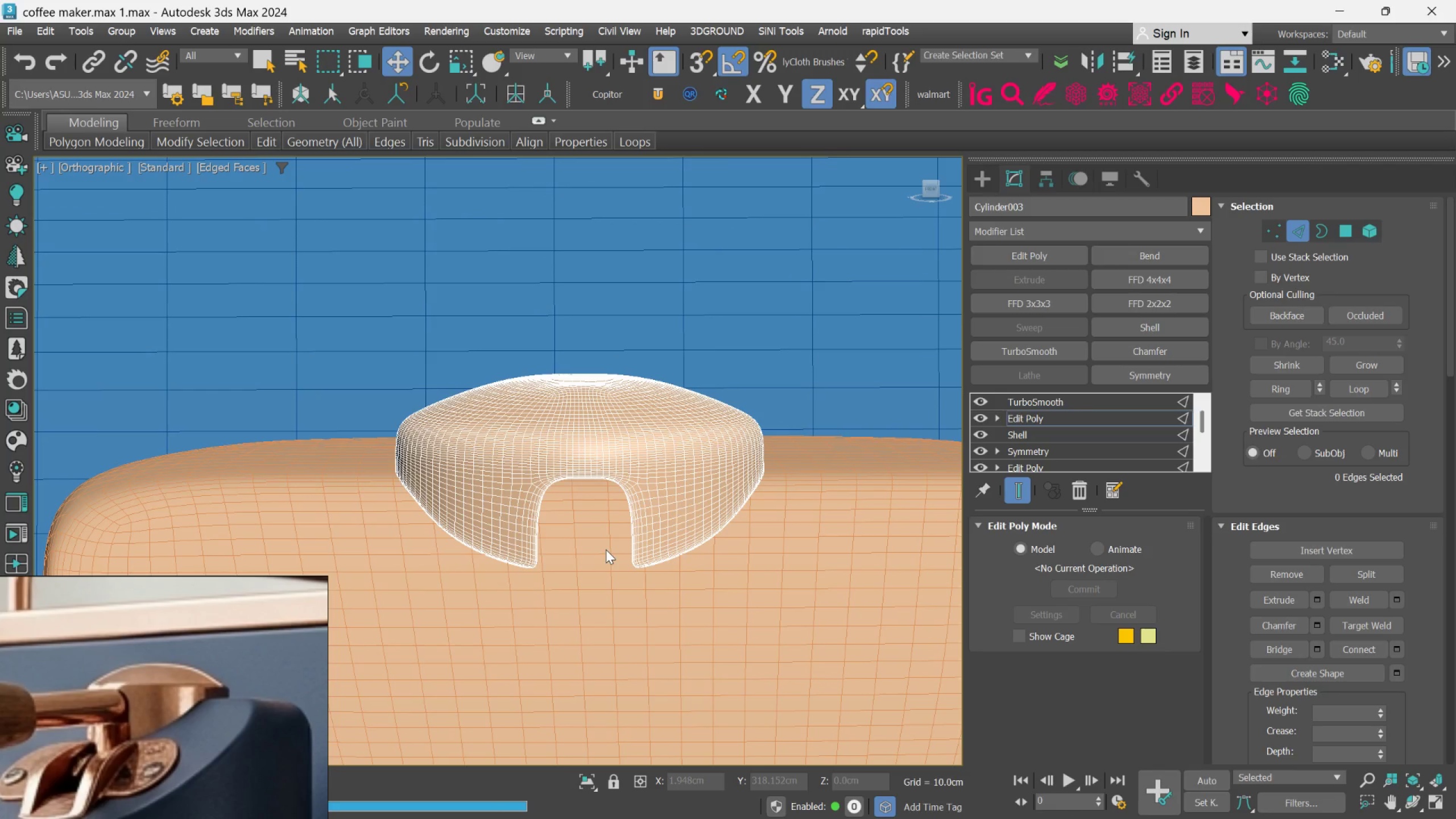 
hold_key(key=AltLeft, duration=0.59)
 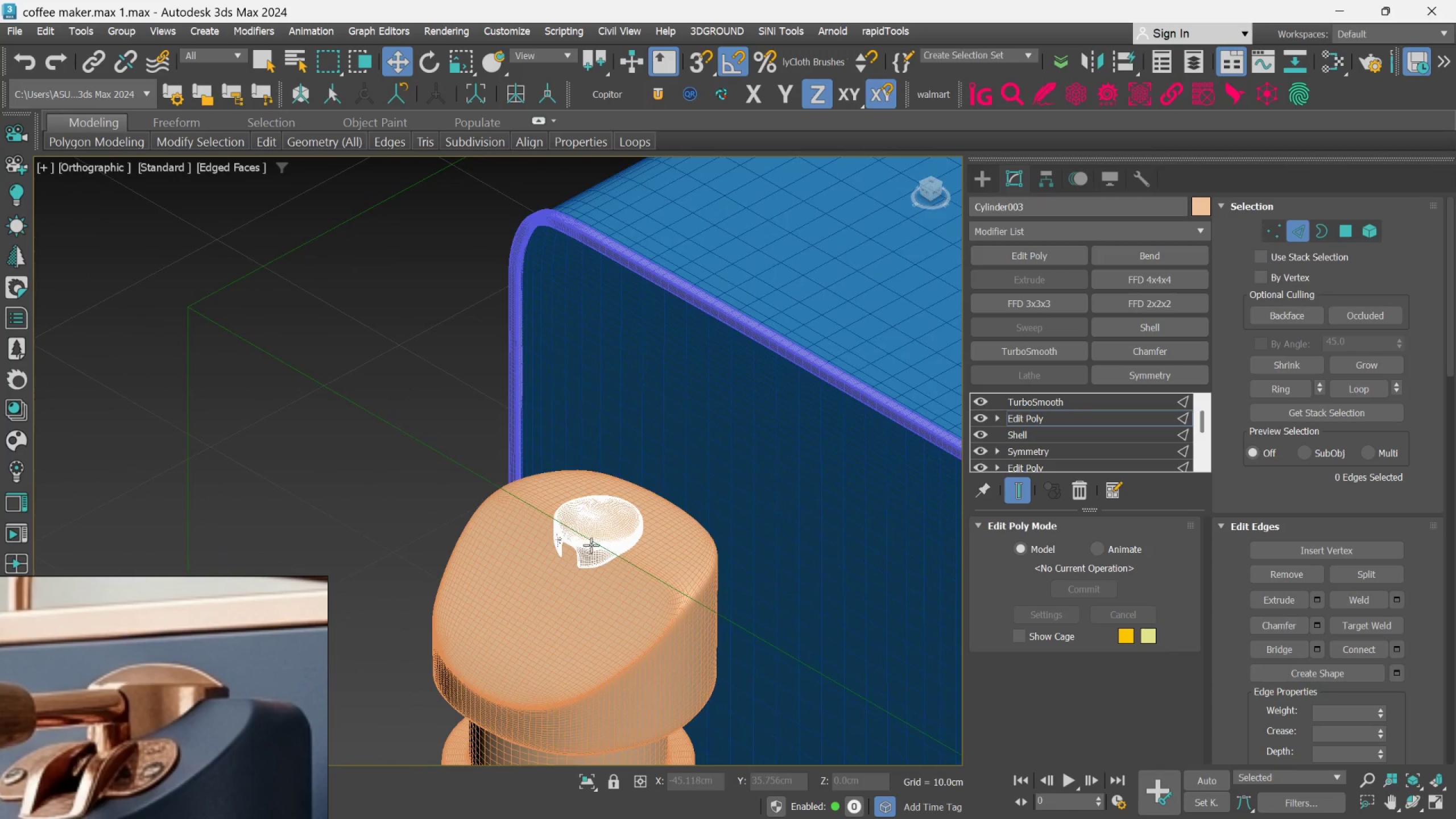 
scroll: coordinate [606, 549], scroll_direction: down, amount: 4.0
 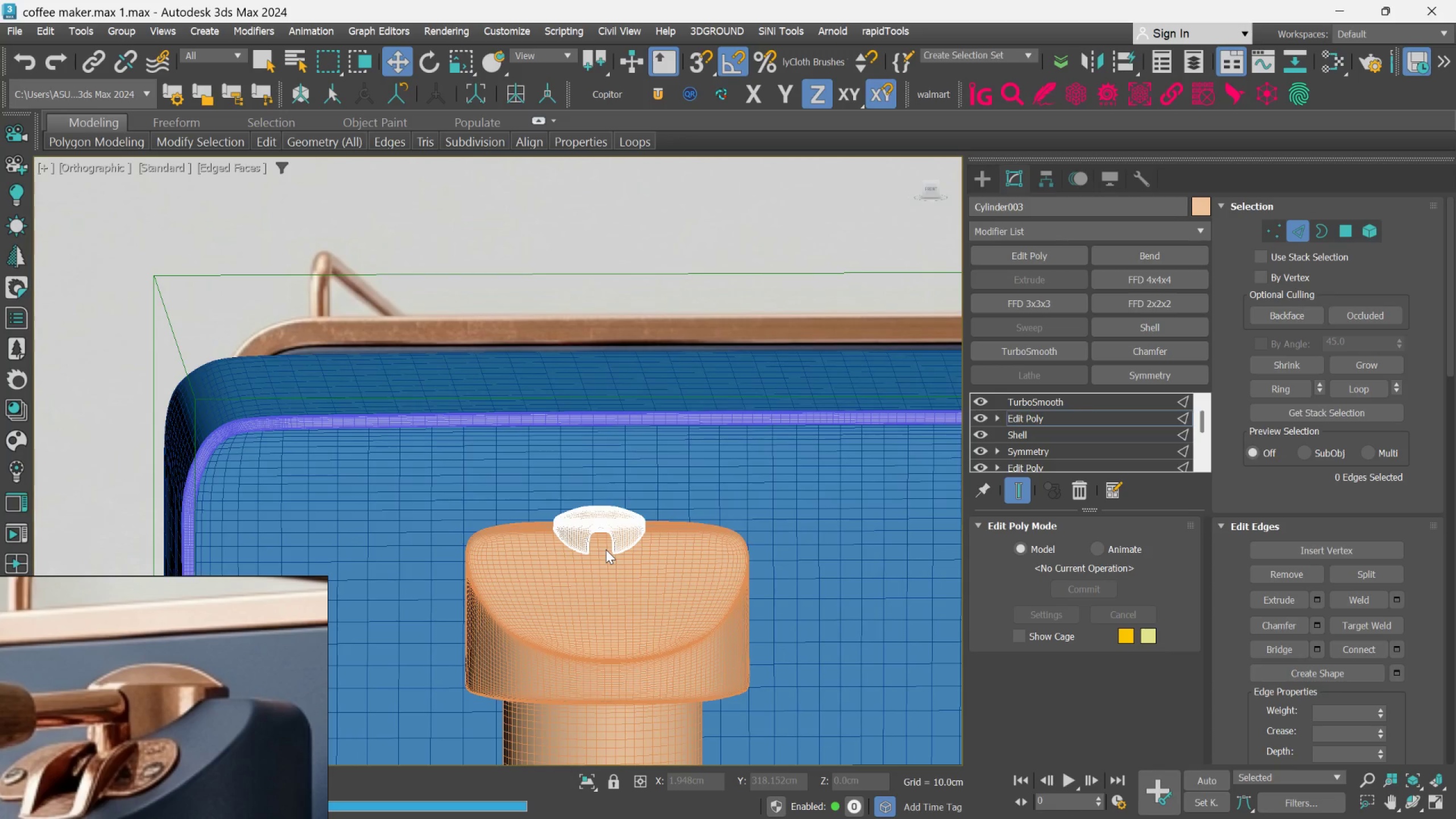 
hold_key(key=AltLeft, duration=0.83)
 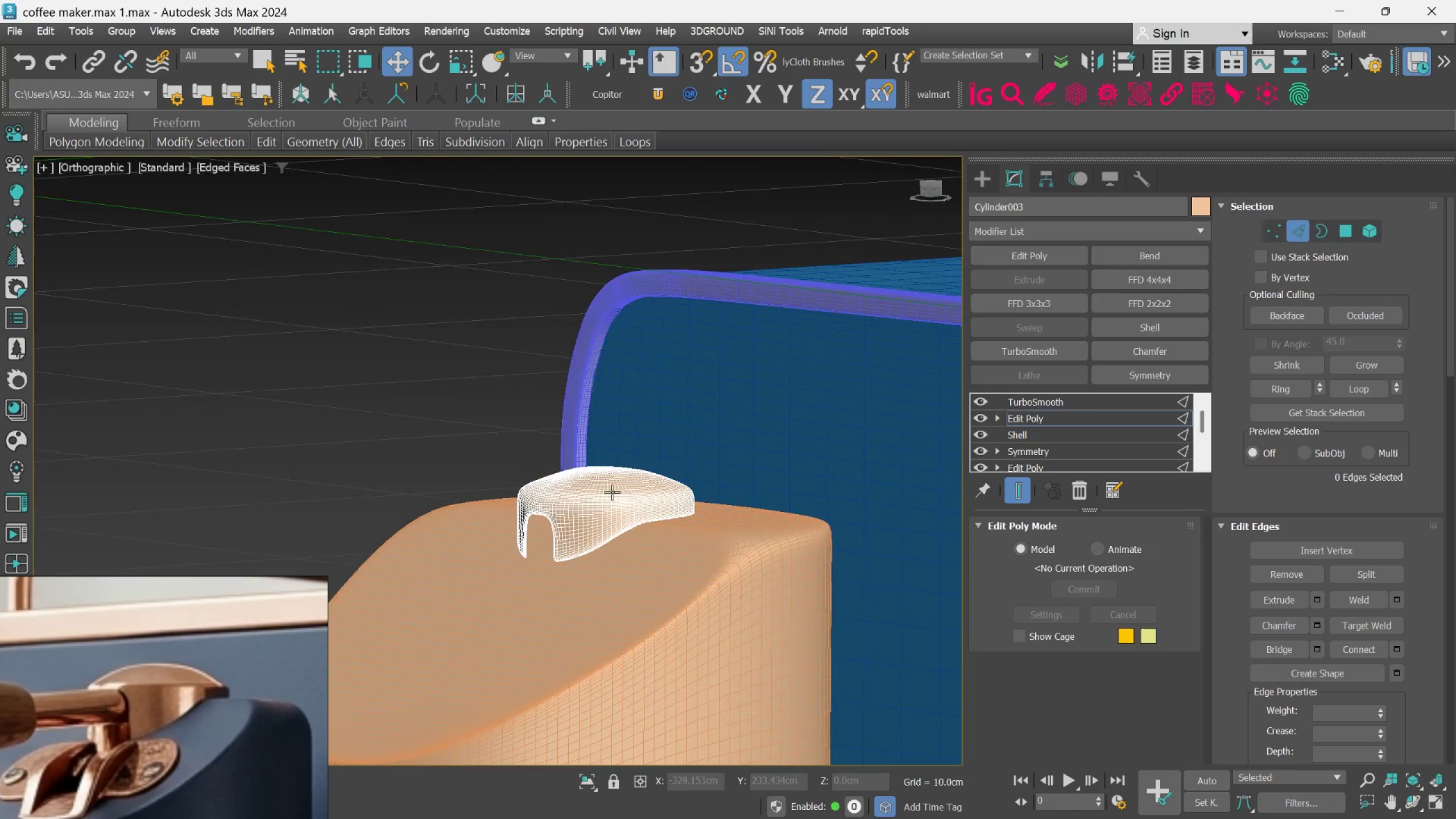 
scroll: coordinate [592, 544], scroll_direction: up, amount: 2.0
 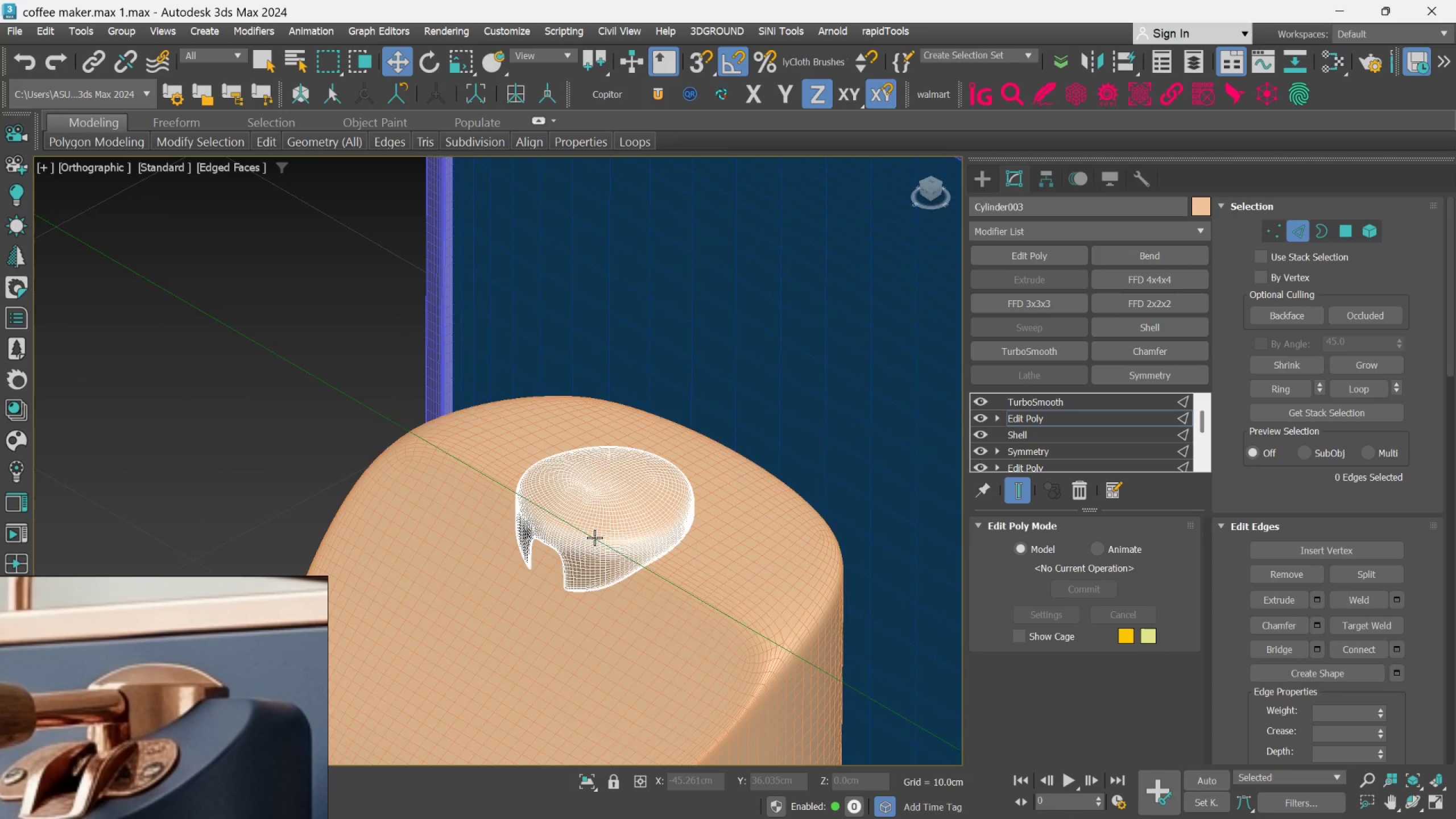 
hold_key(key=AltLeft, duration=0.84)
 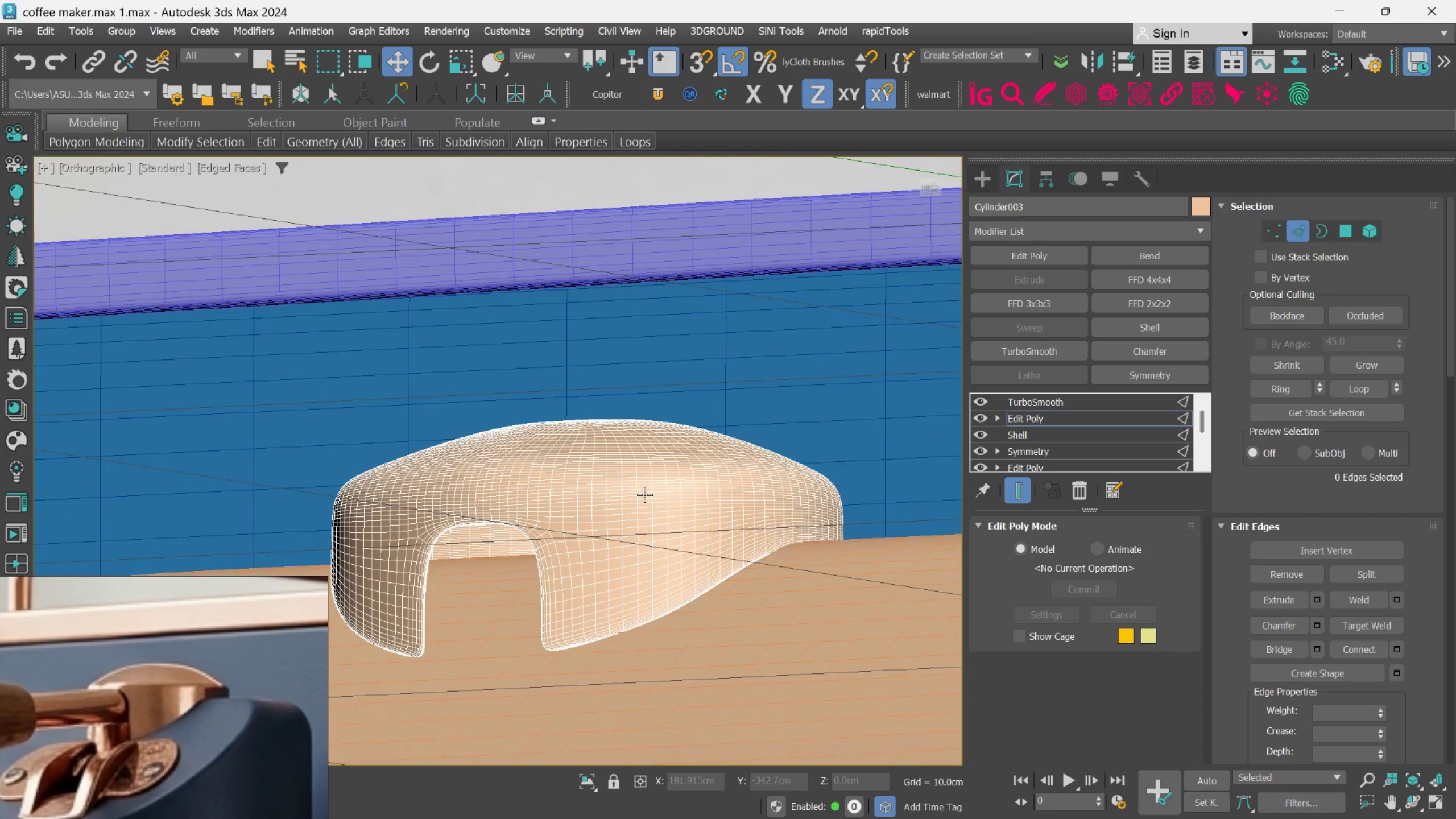 
scroll: coordinate [613, 491], scroll_direction: up, amount: 3.0
 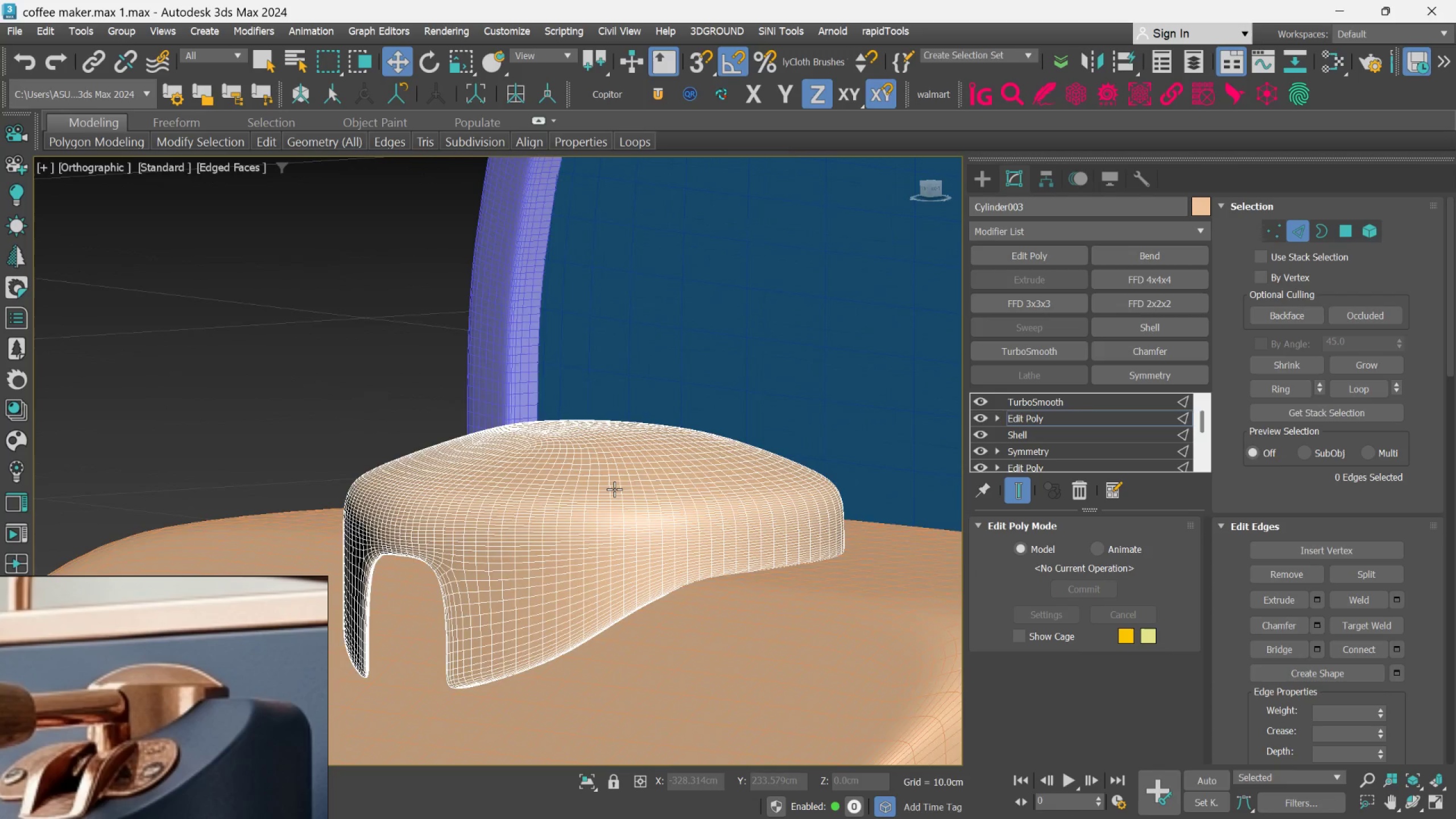 
hold_key(key=AltLeft, duration=0.55)
 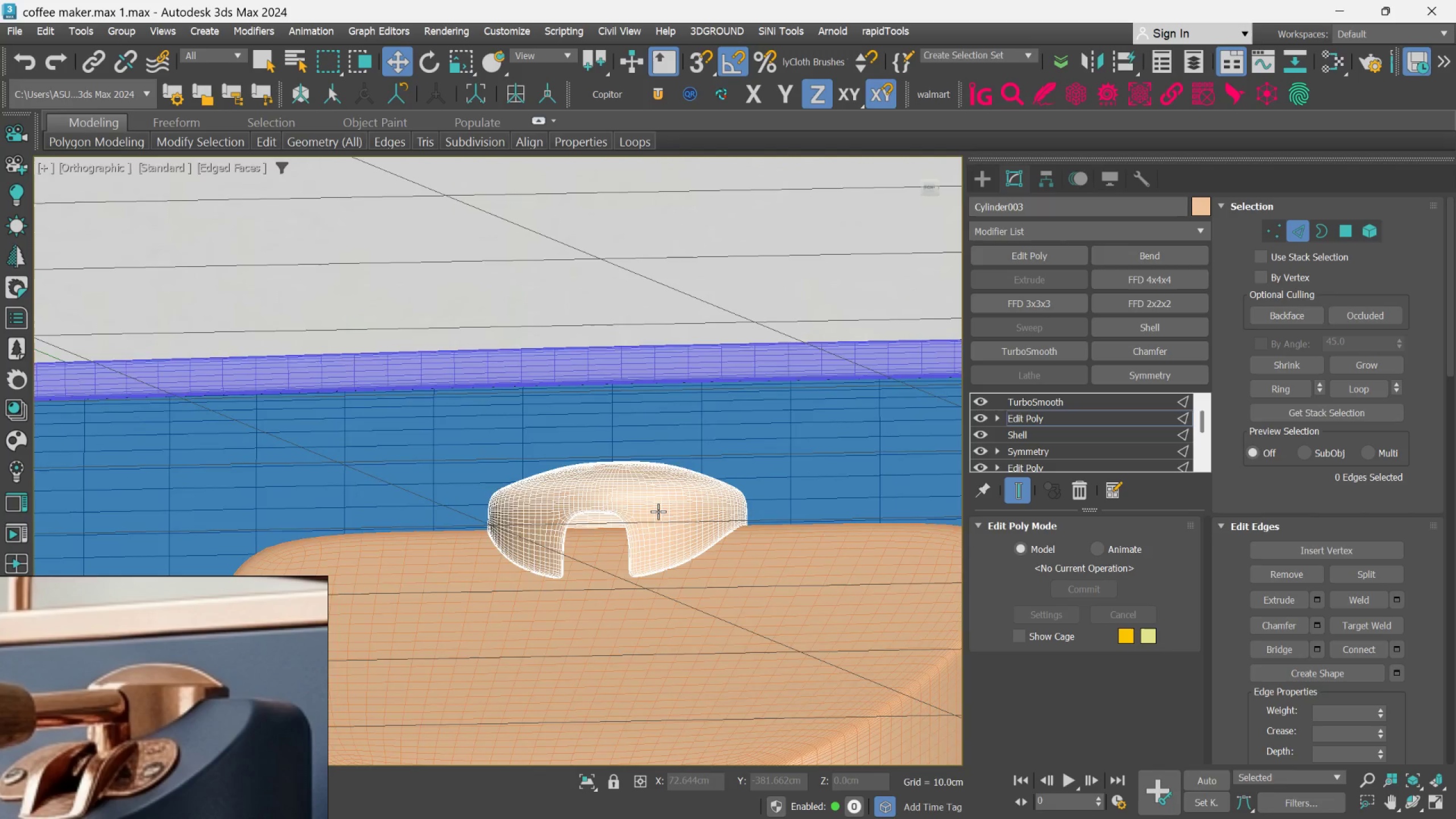 
scroll: coordinate [644, 504], scroll_direction: down, amount: 2.0
 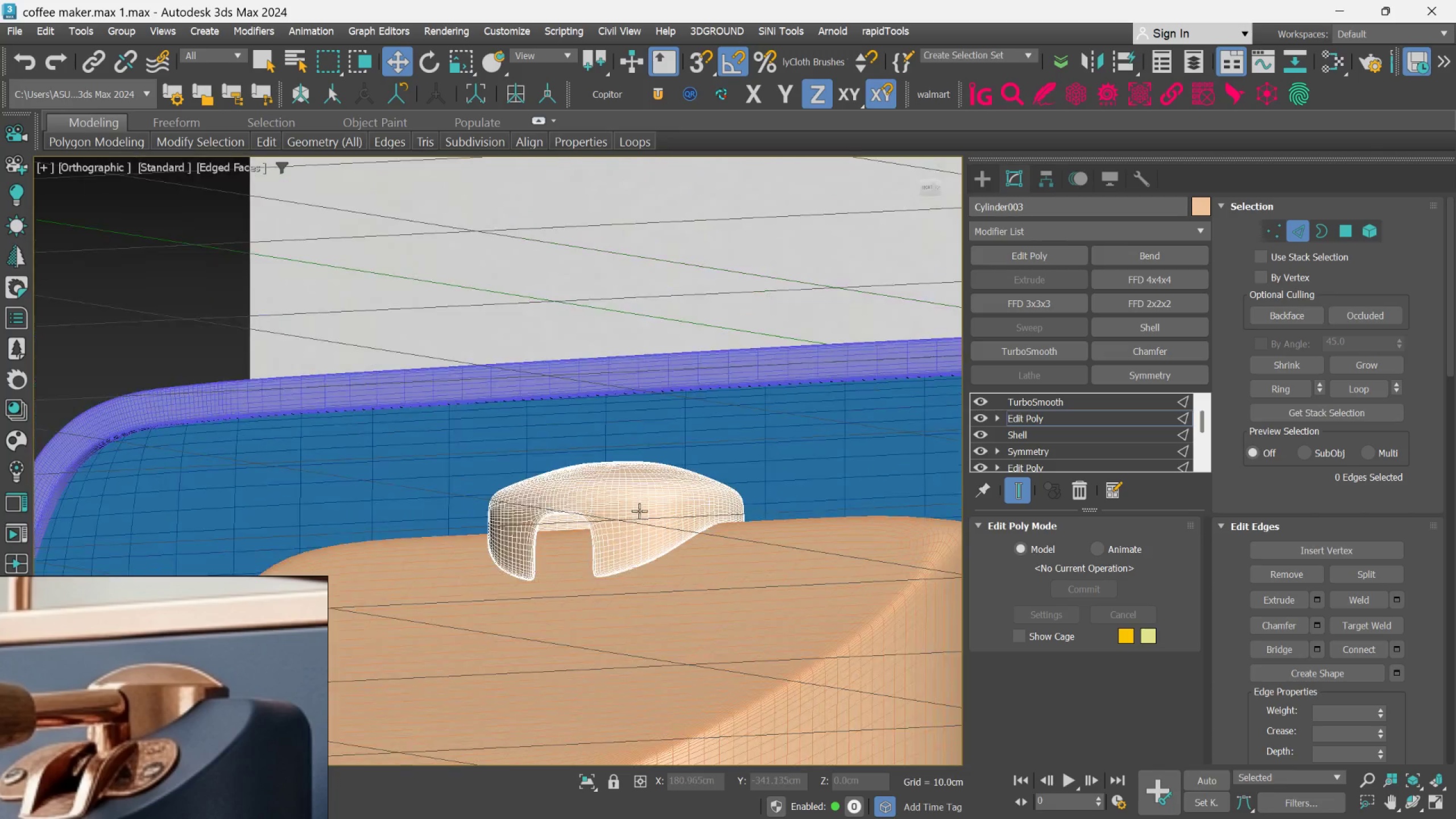 
hold_key(key=AltLeft, duration=0.53)
 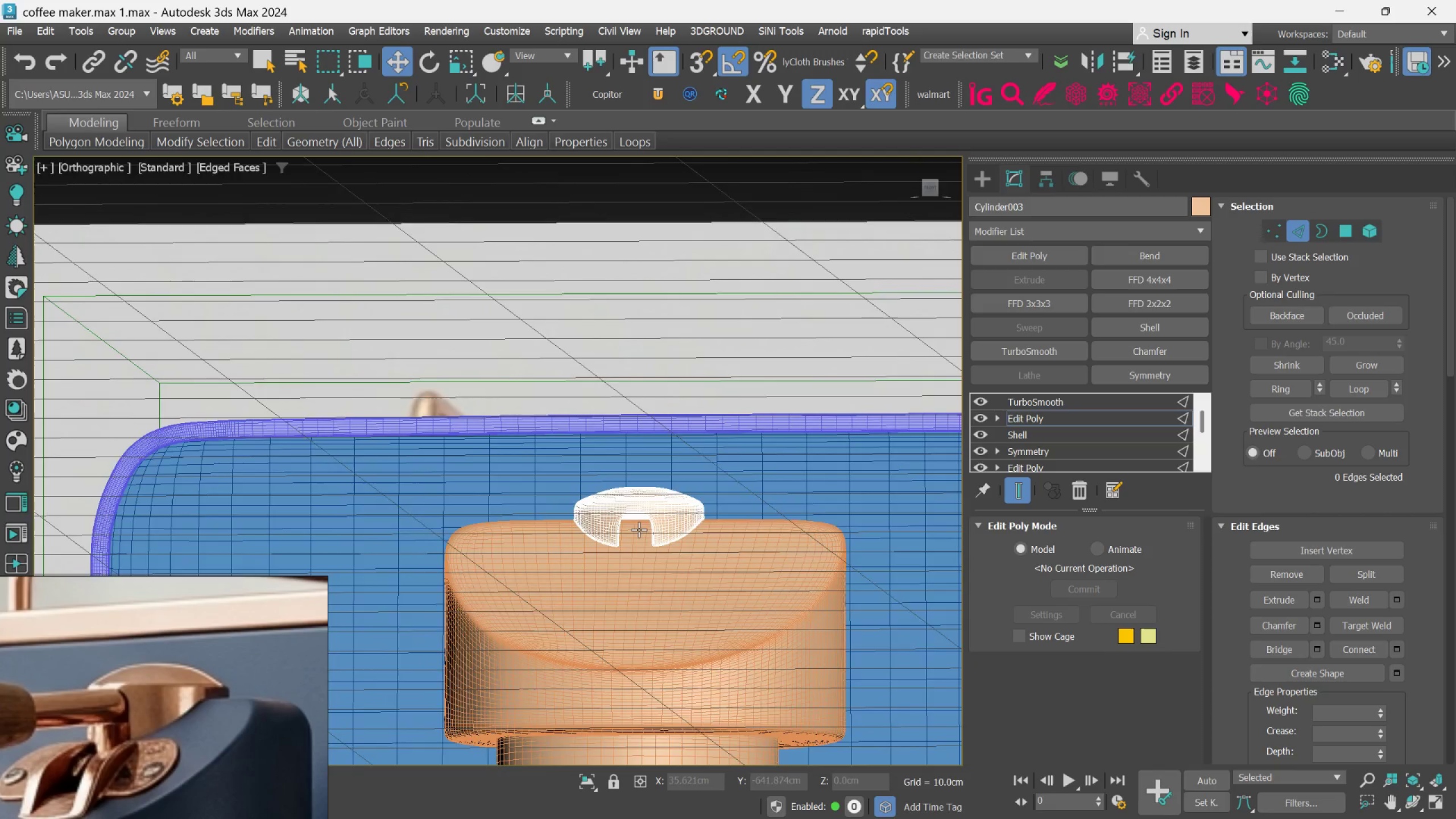 
scroll: coordinate [658, 511], scroll_direction: down, amount: 2.0
 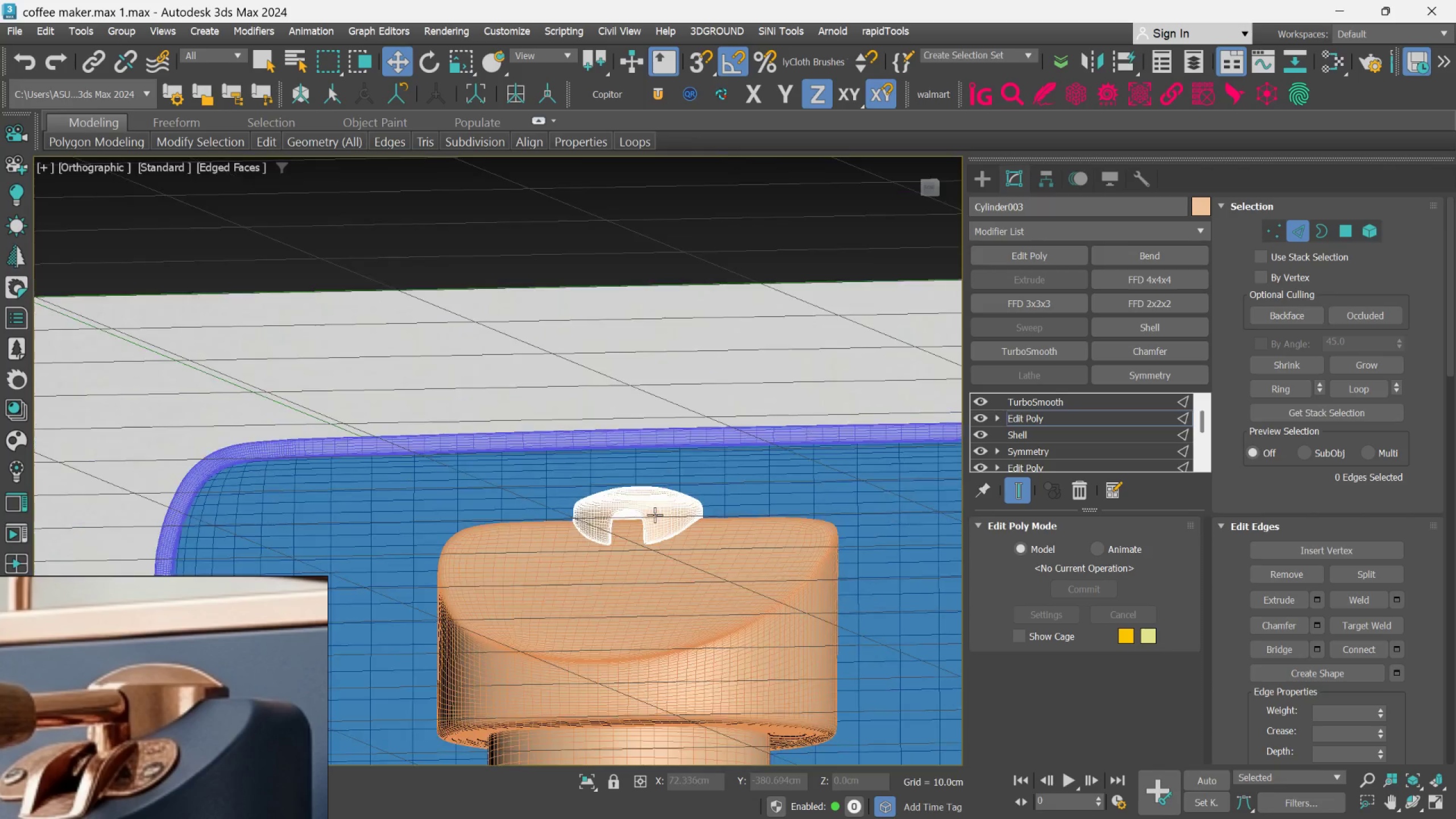 
hold_key(key=AltLeft, duration=0.83)
 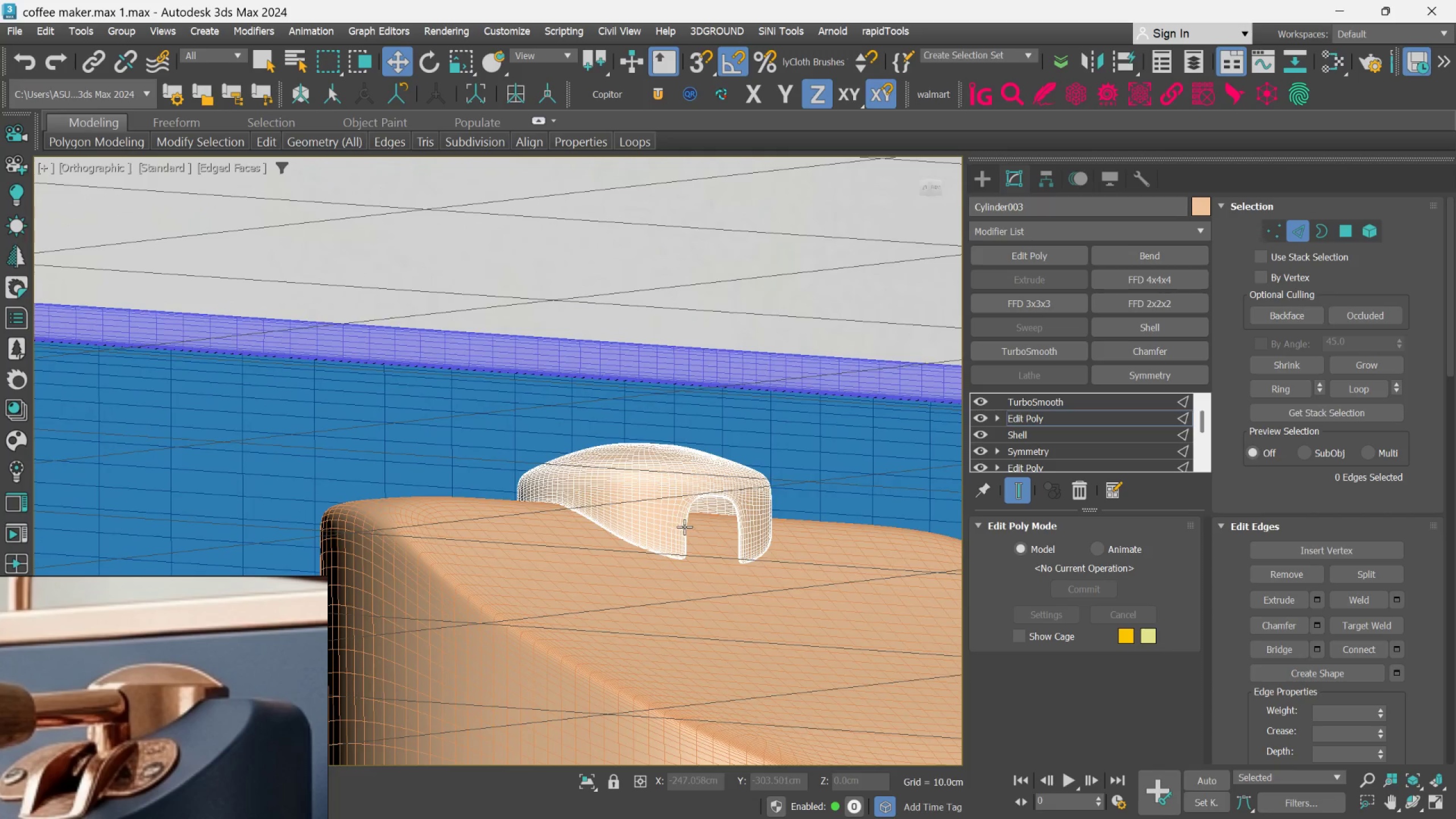 
scroll: coordinate [639, 530], scroll_direction: up, amount: 2.0
 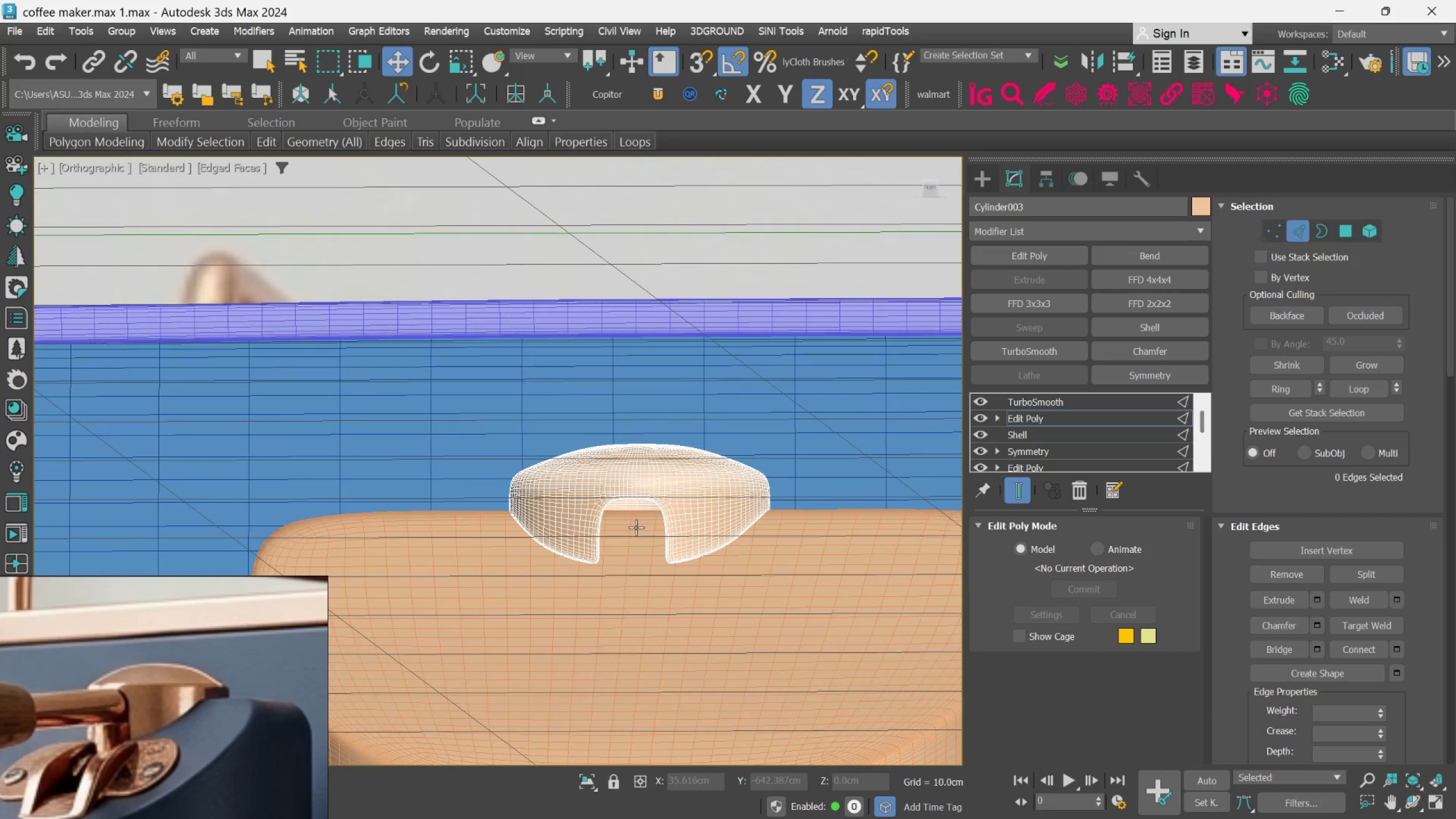 
hold_key(key=AltLeft, duration=0.55)
 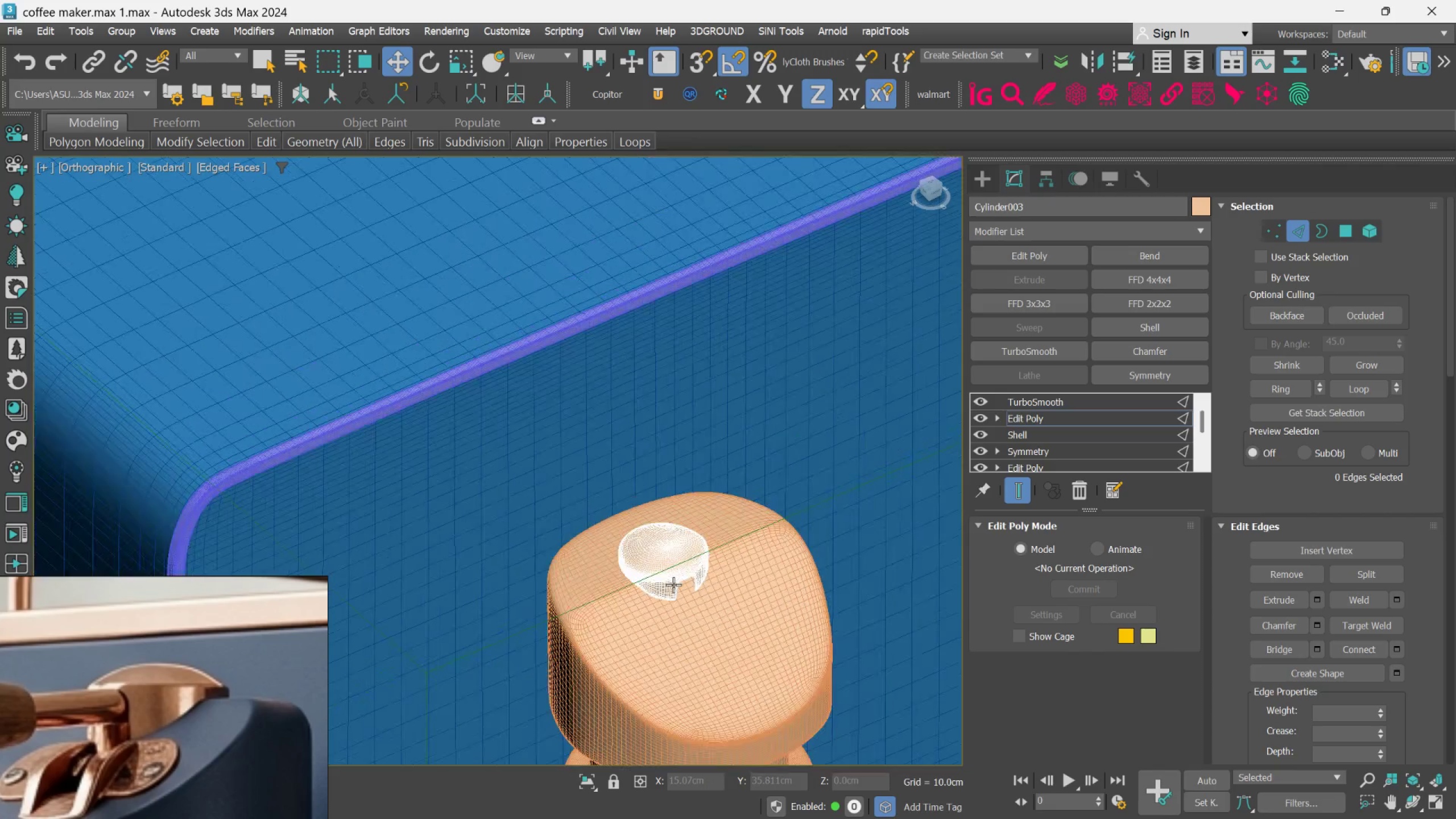 
scroll: coordinate [684, 527], scroll_direction: down, amount: 1.0
 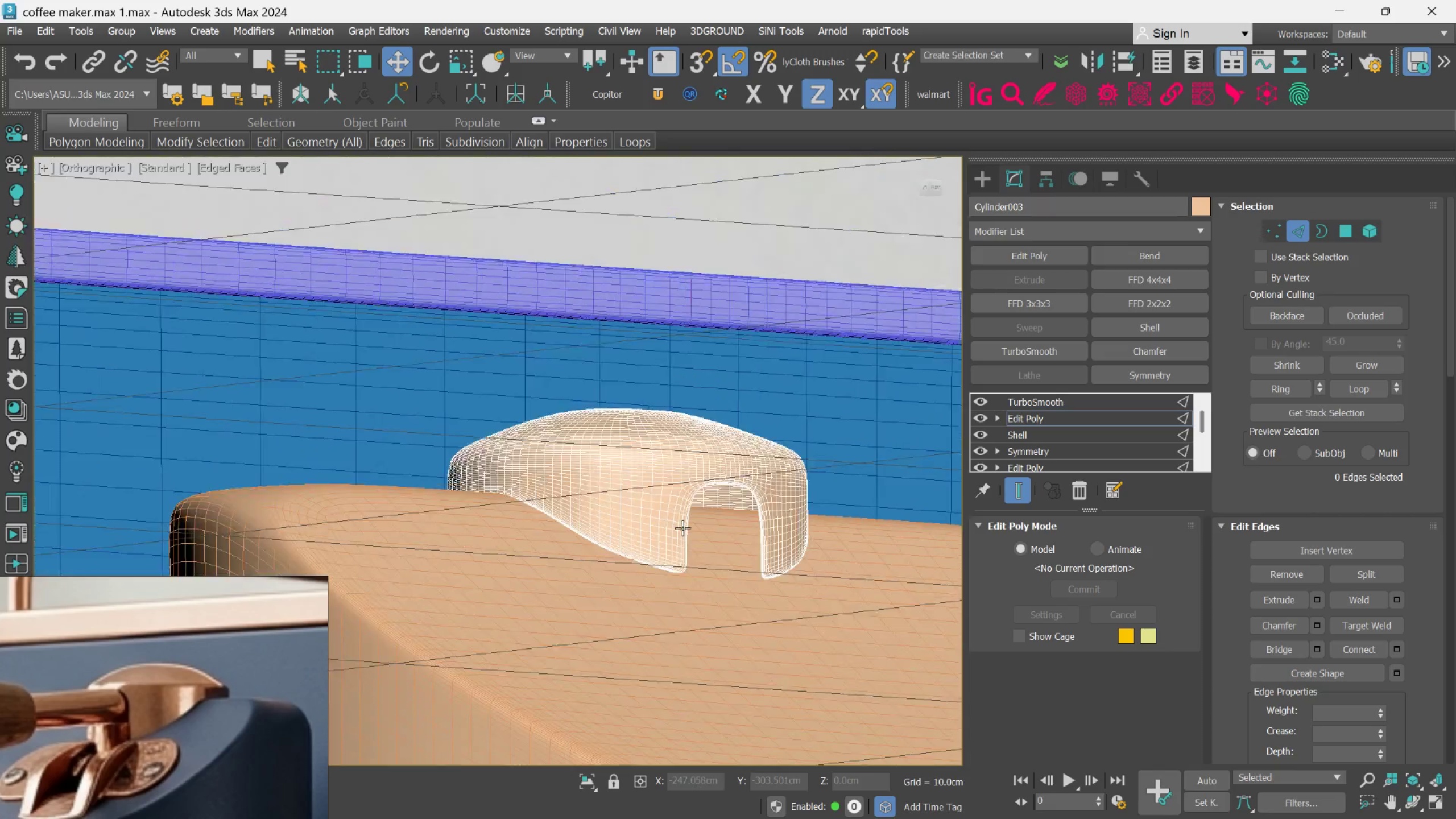 
hold_key(key=AltLeft, duration=0.8)
scroll: coordinate [754, 565], scroll_direction: down, amount: 6.0
 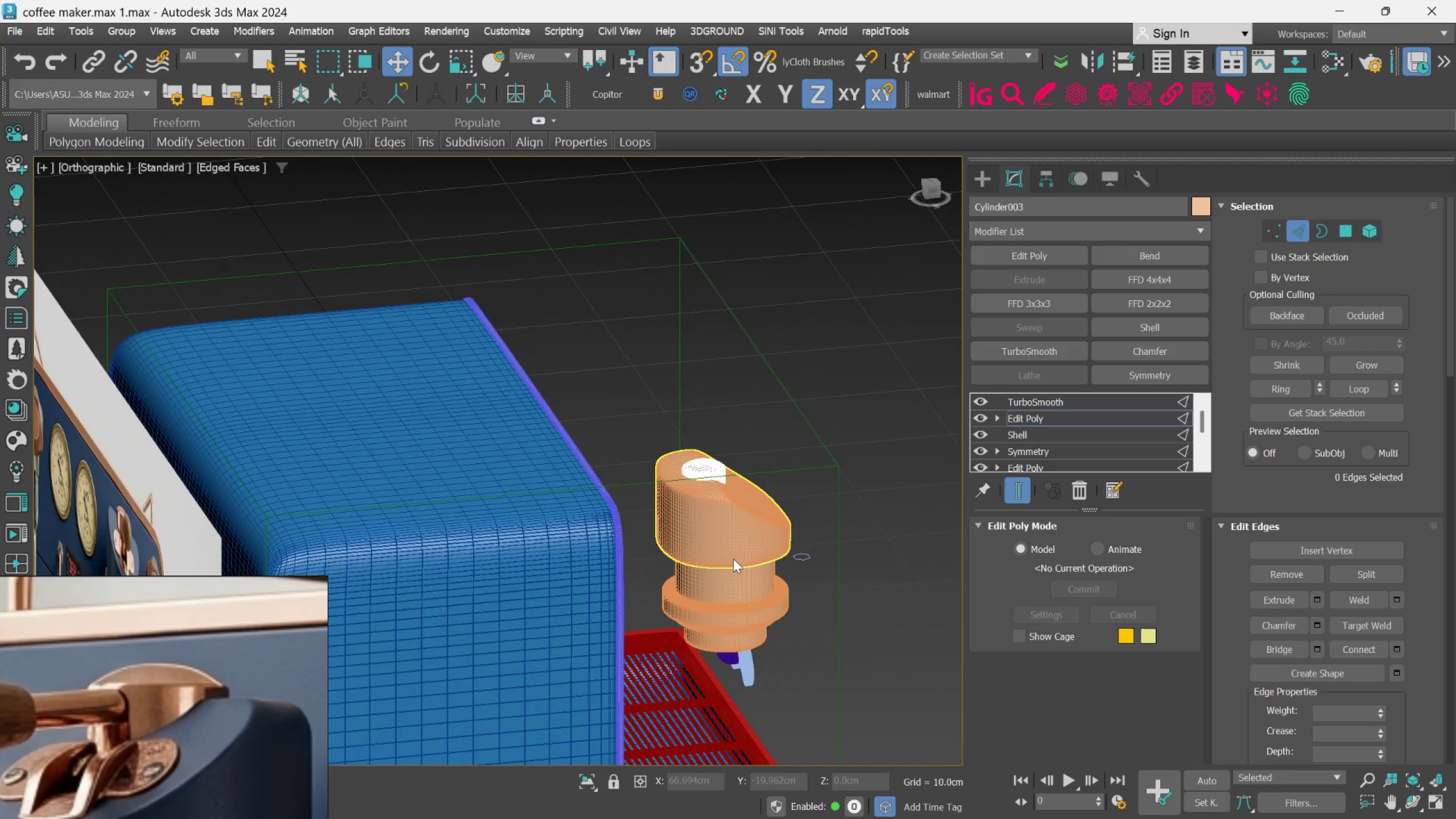 
hold_key(key=AltLeft, duration=0.86)
 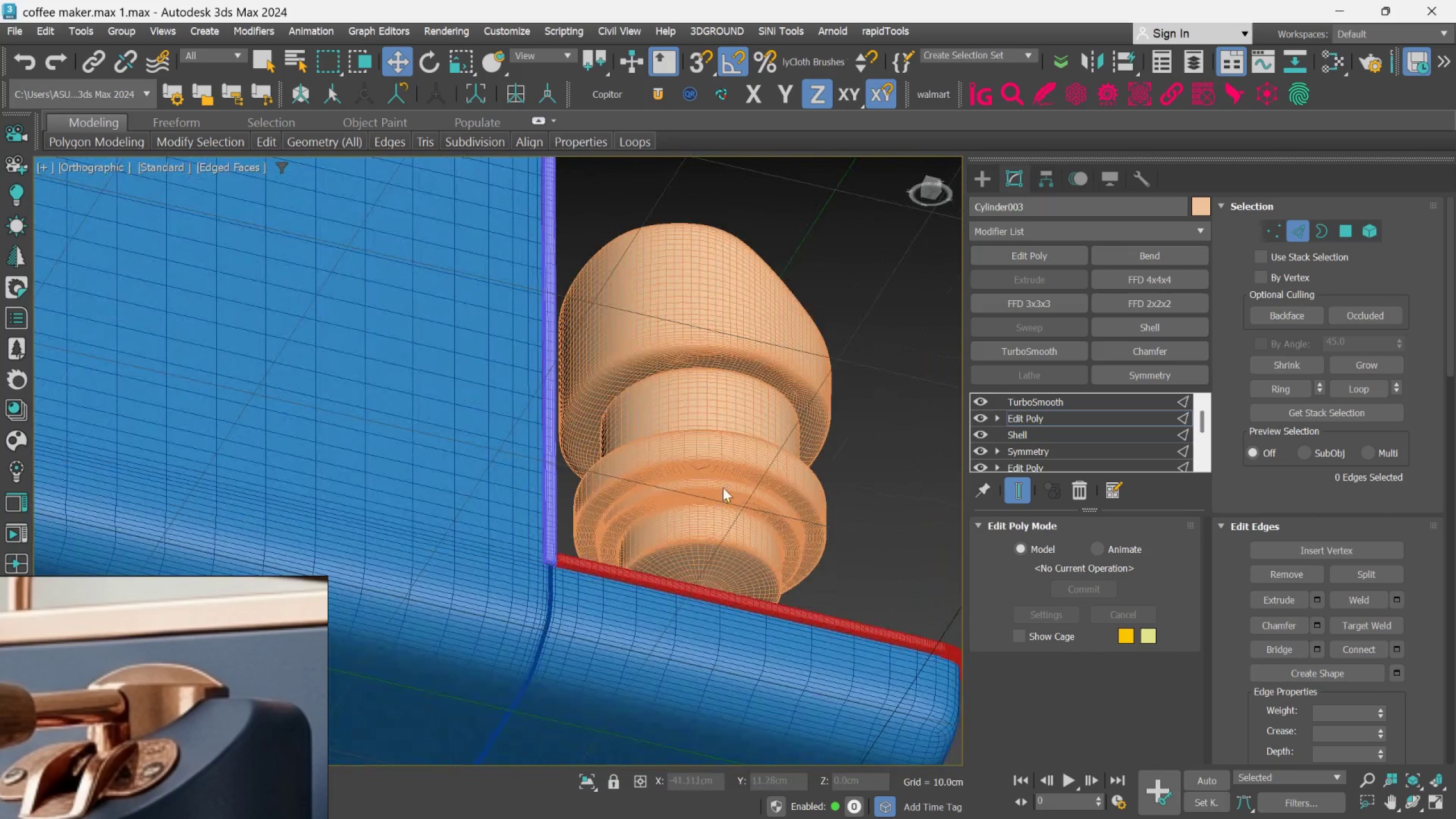 
scroll: coordinate [732, 590], scroll_direction: up, amount: 2.0
 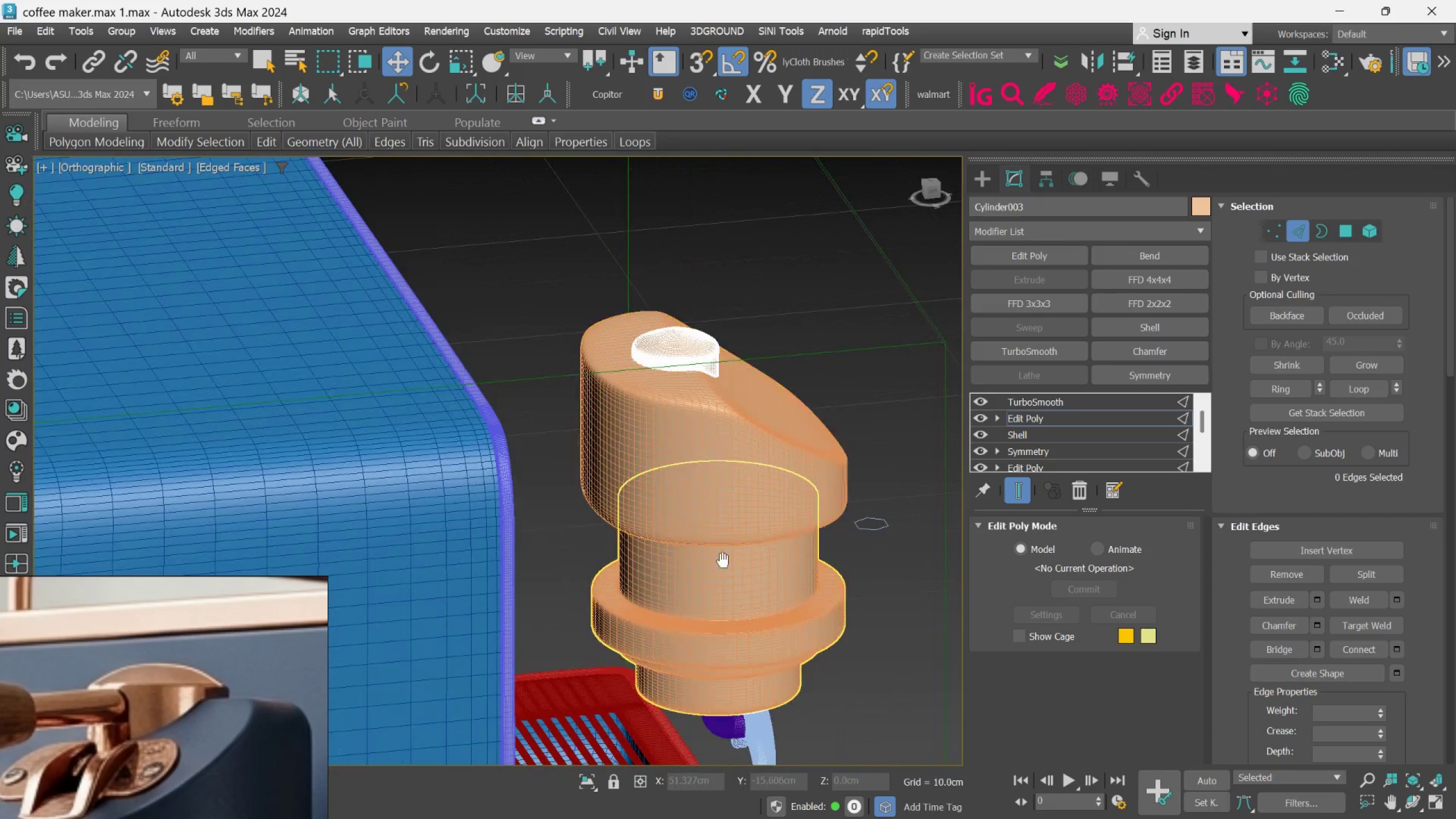 
hold_key(key=AltLeft, duration=0.45)
 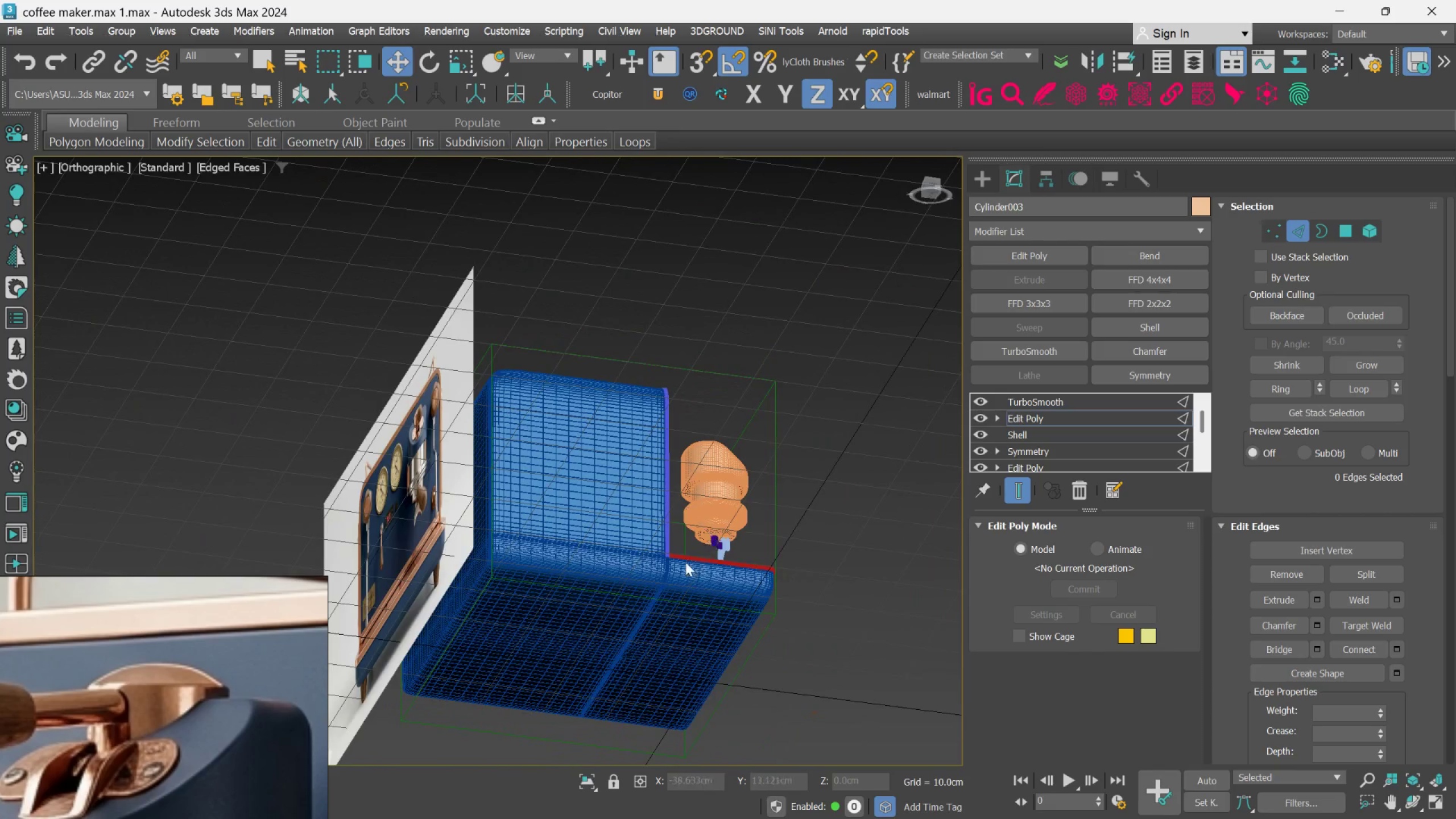 
scroll: coordinate [719, 507], scroll_direction: down, amount: 4.0
 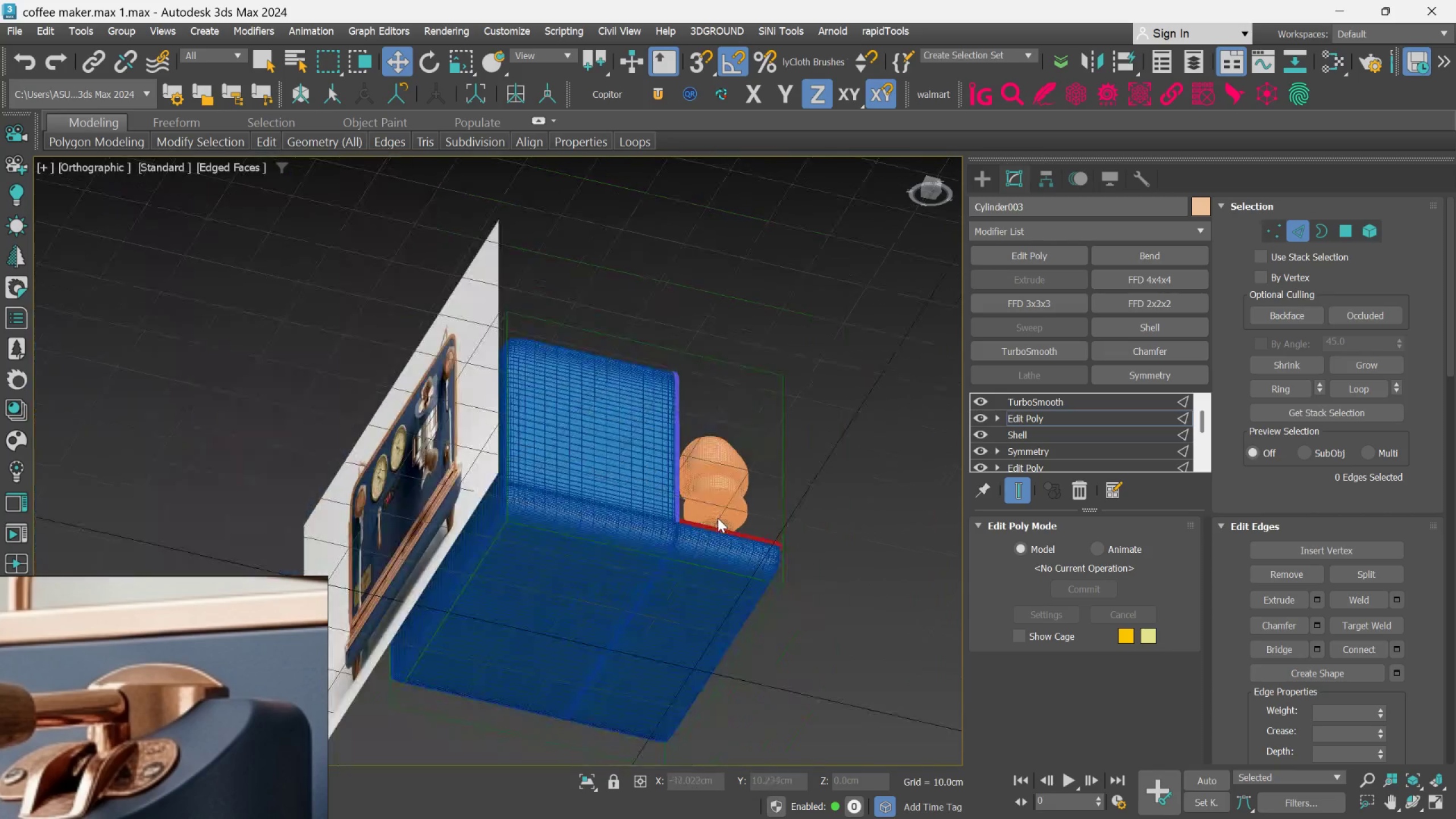 
scroll: coordinate [639, 574], scroll_direction: up, amount: 8.0
 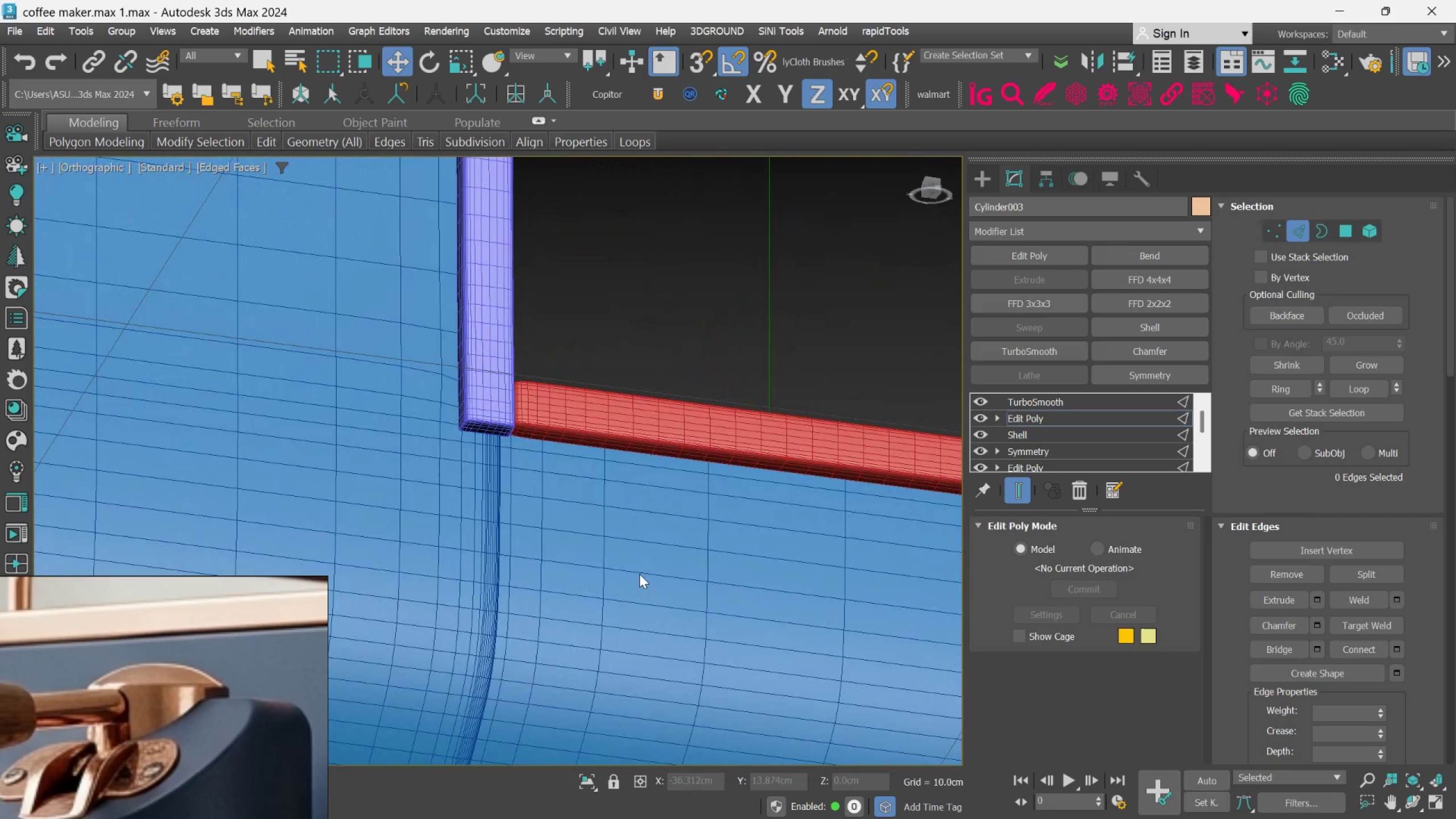 
key(F4)
 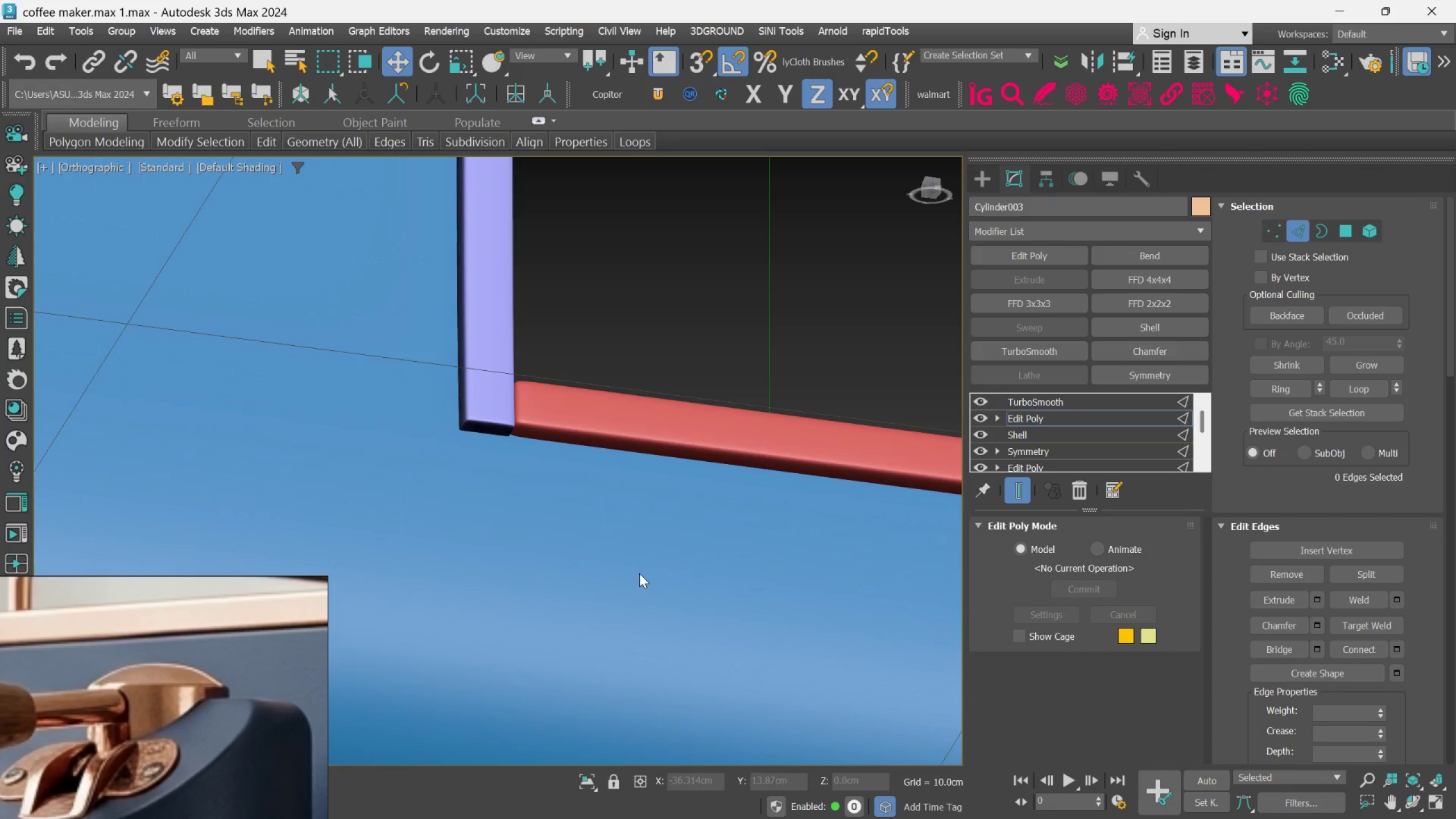 
hold_key(key=AltLeft, duration=0.91)
 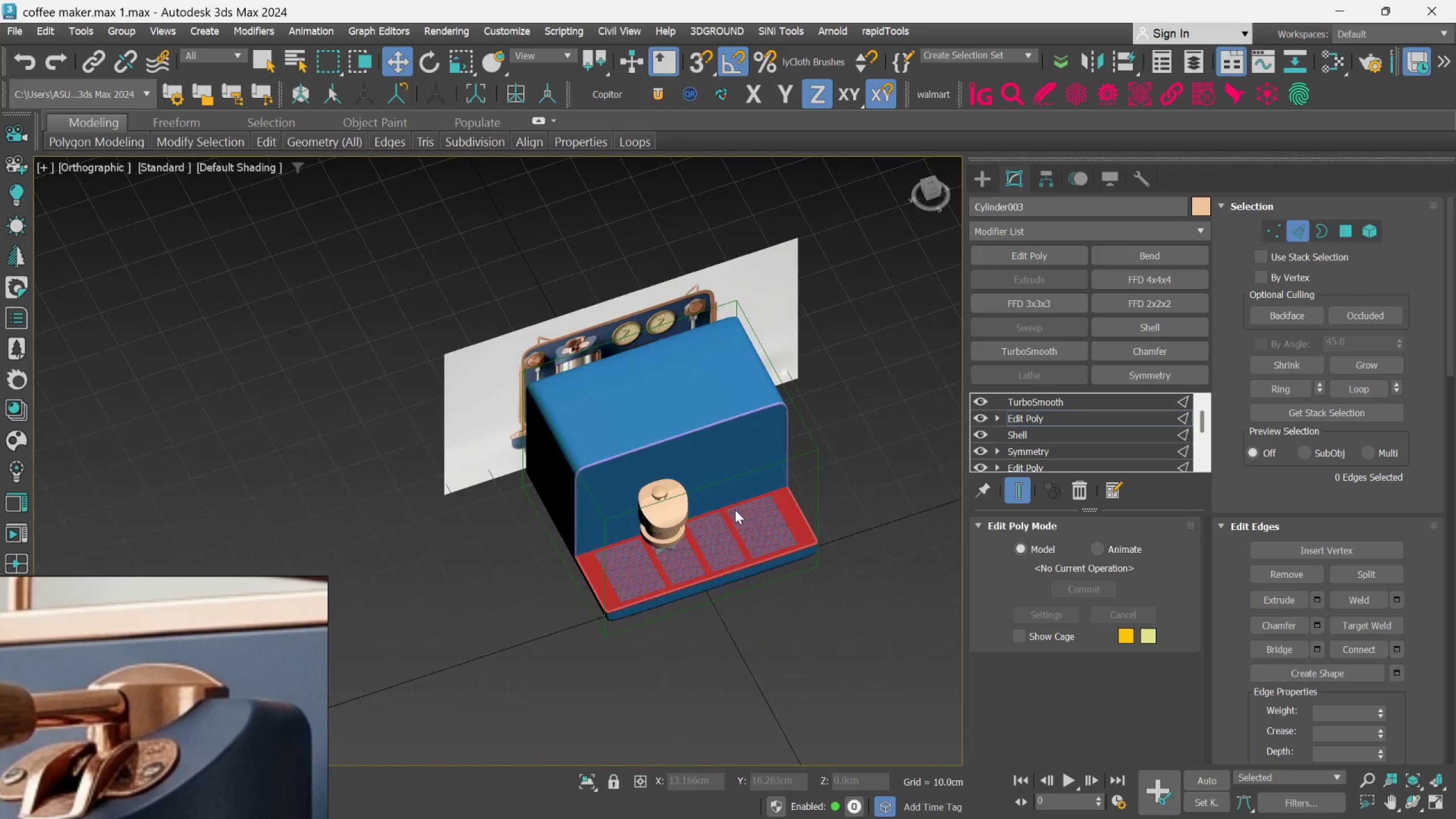 
scroll: coordinate [639, 571], scroll_direction: down, amount: 10.0
 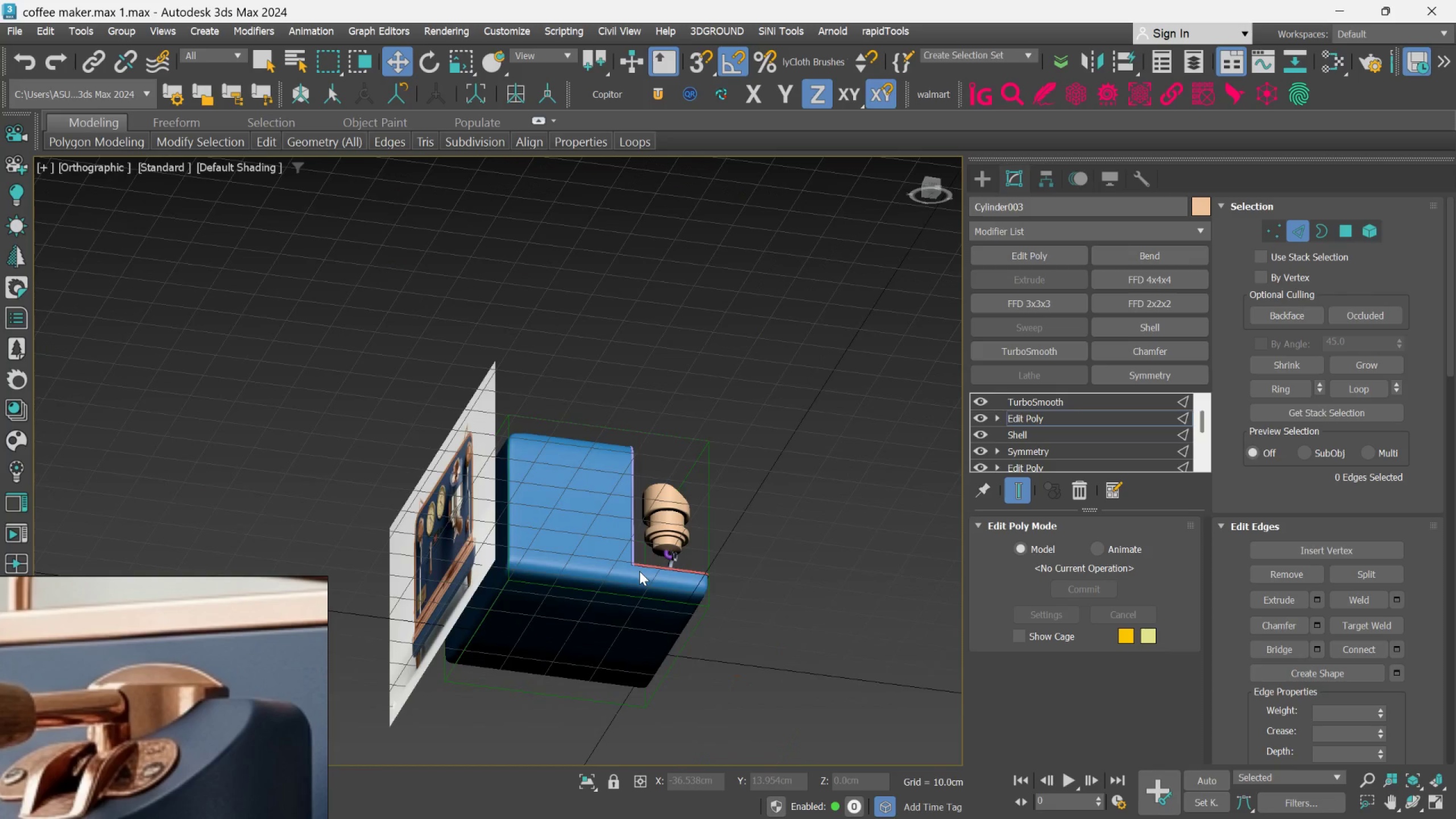 
hold_key(key=AltLeft, duration=0.64)
 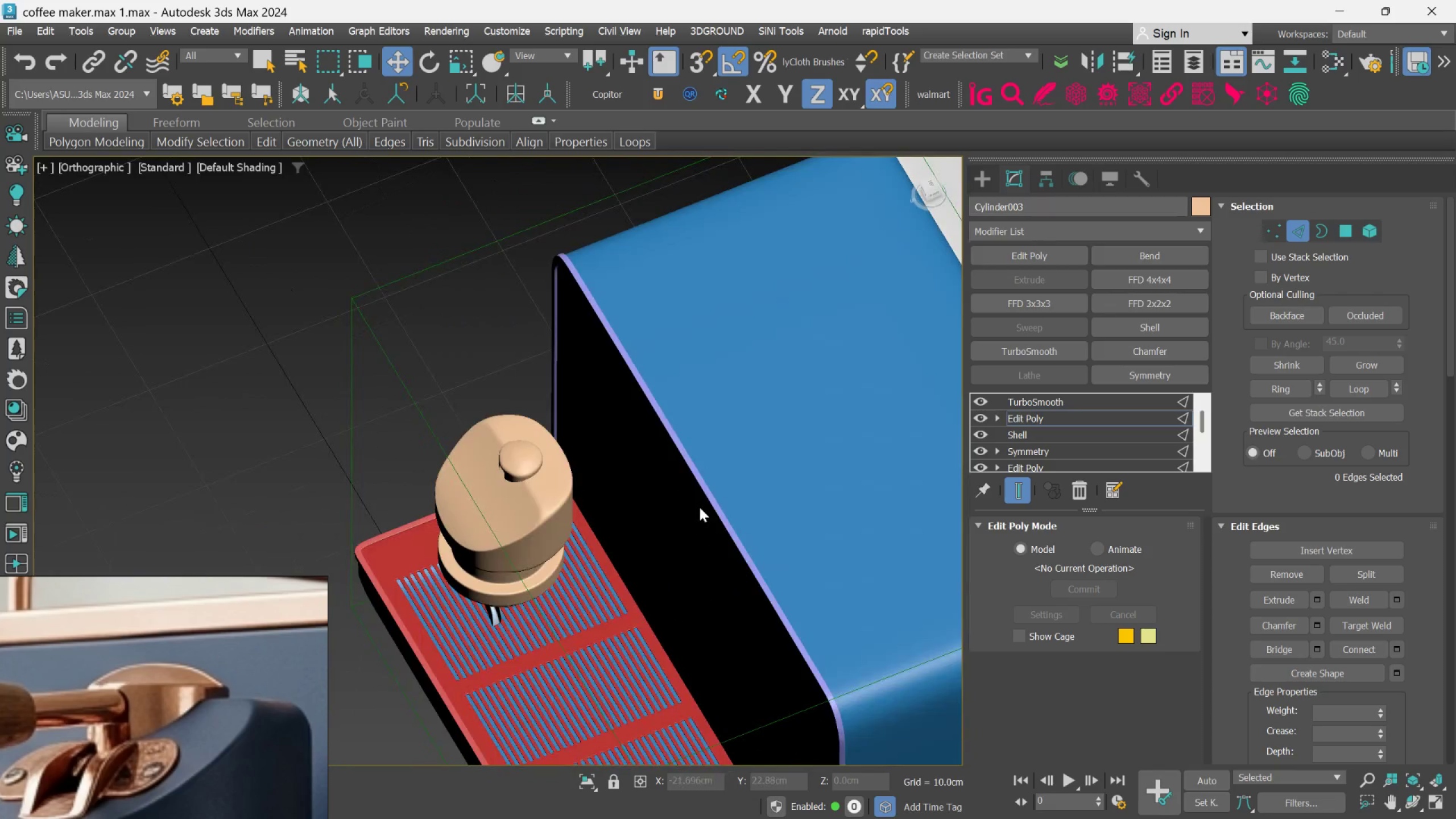 
scroll: coordinate [788, 528], scroll_direction: up, amount: 2.0
 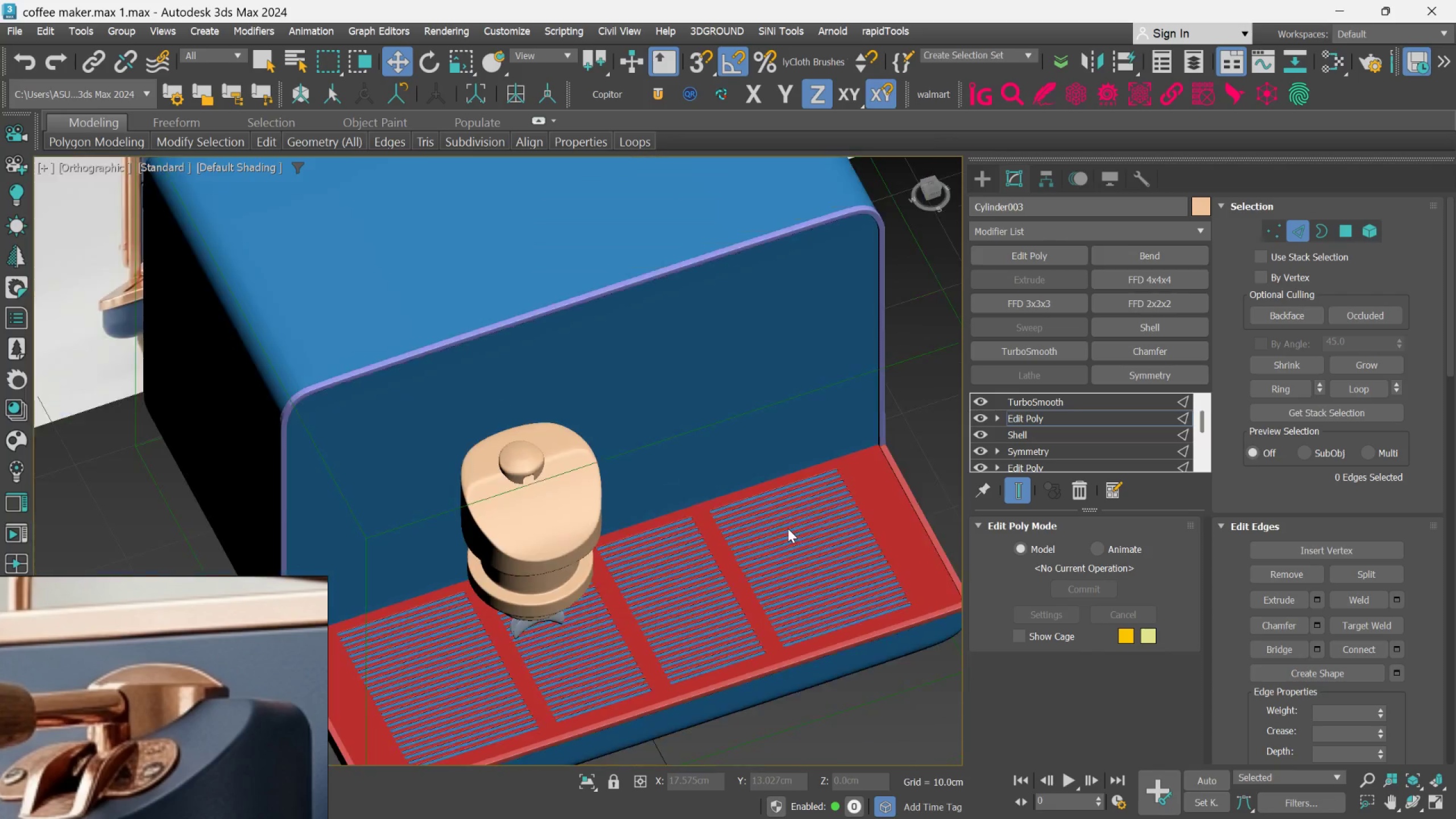 
hold_key(key=AltLeft, duration=0.39)
 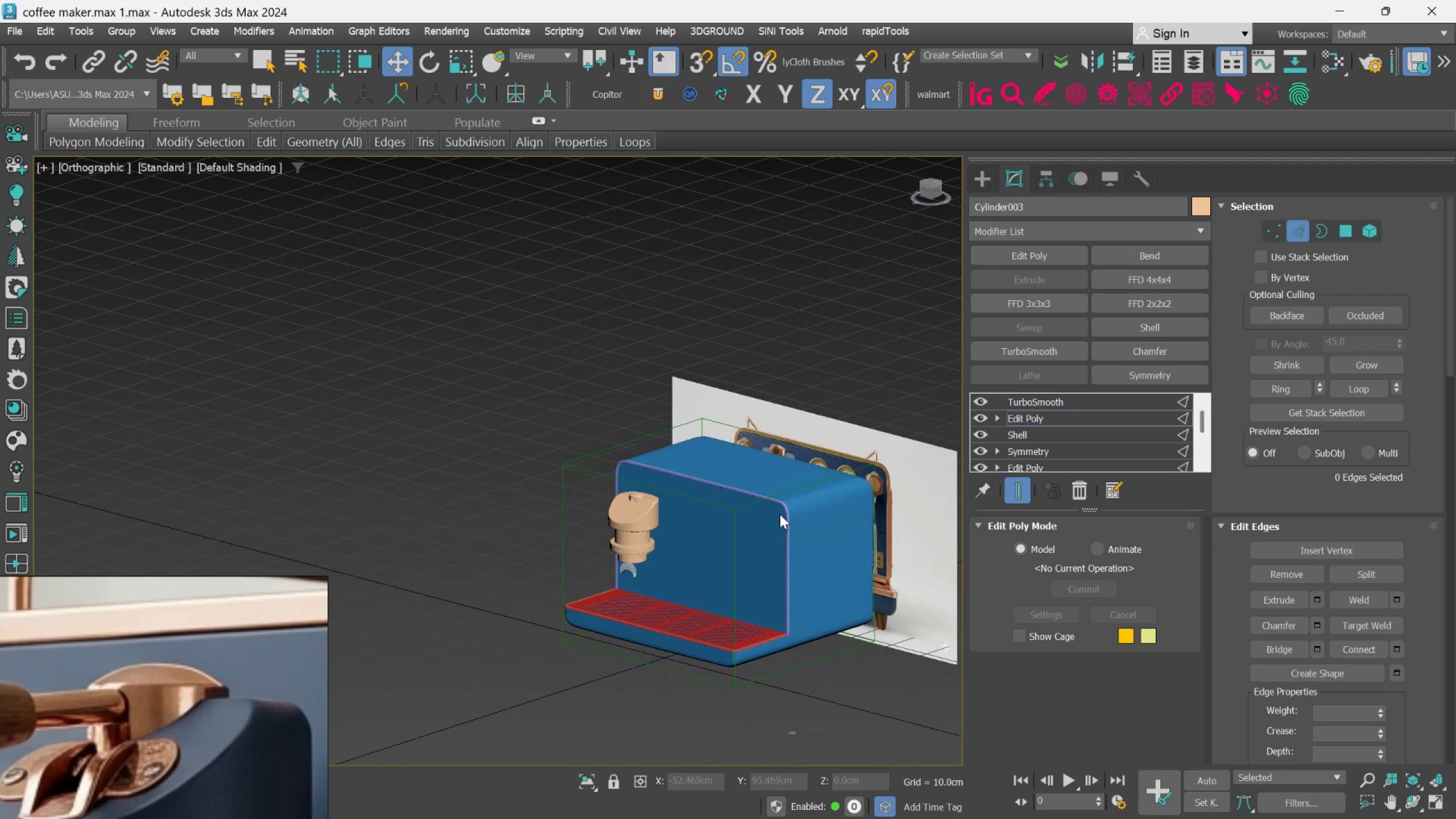 
scroll: coordinate [702, 518], scroll_direction: down, amount: 3.0
 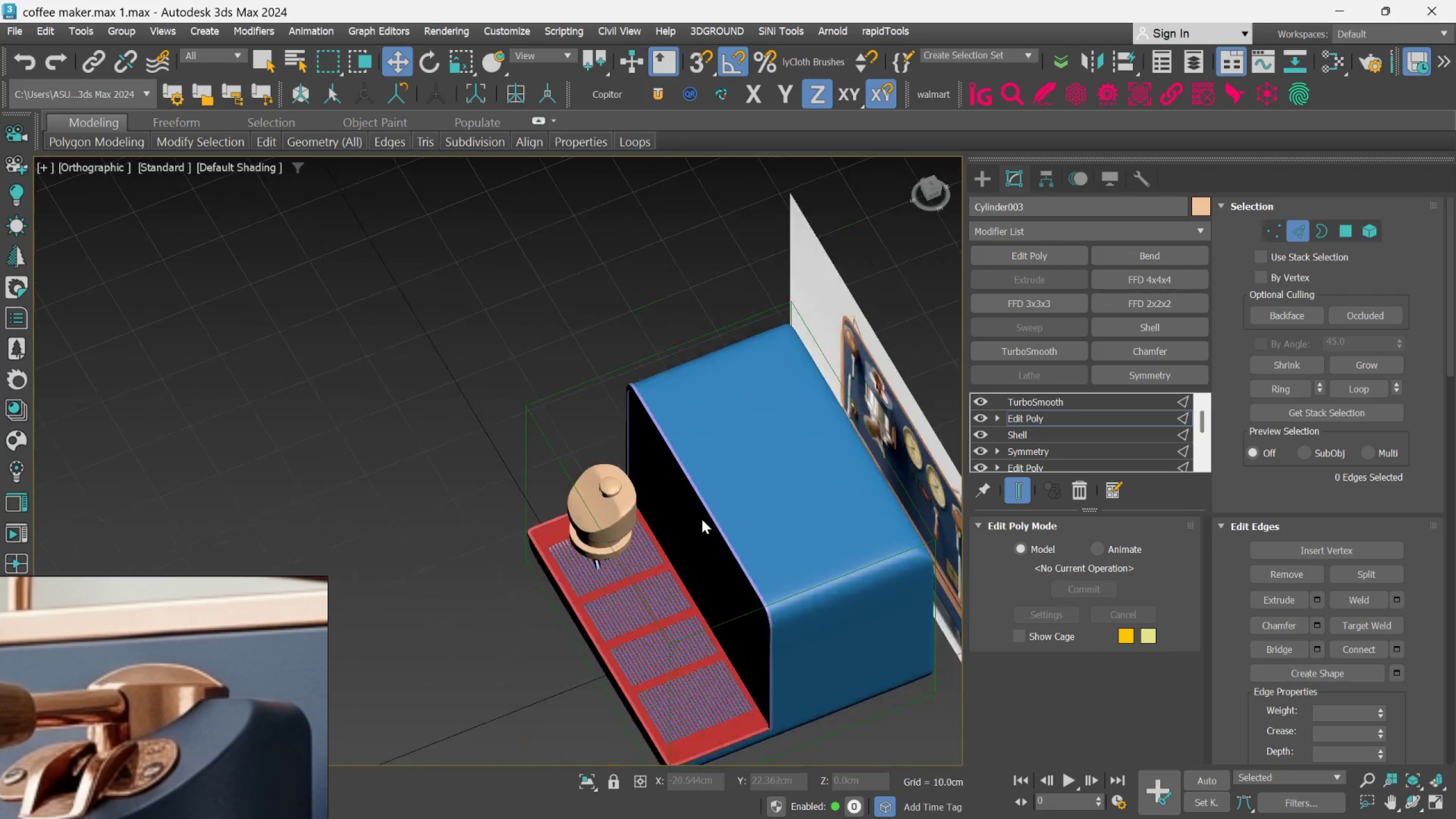 
hold_key(key=AltLeft, duration=0.36)
 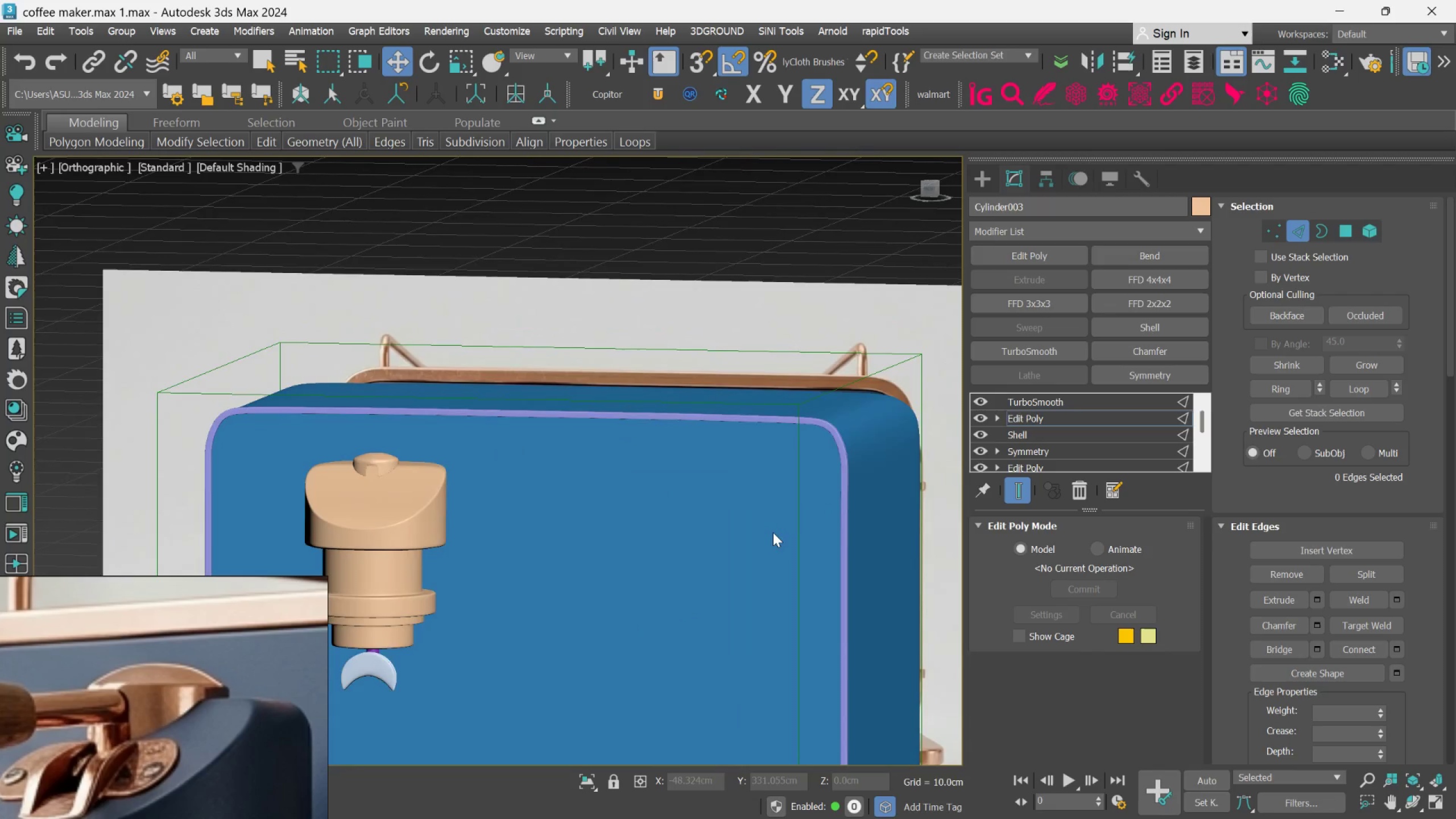 
scroll: coordinate [780, 514], scroll_direction: up, amount: 3.0
 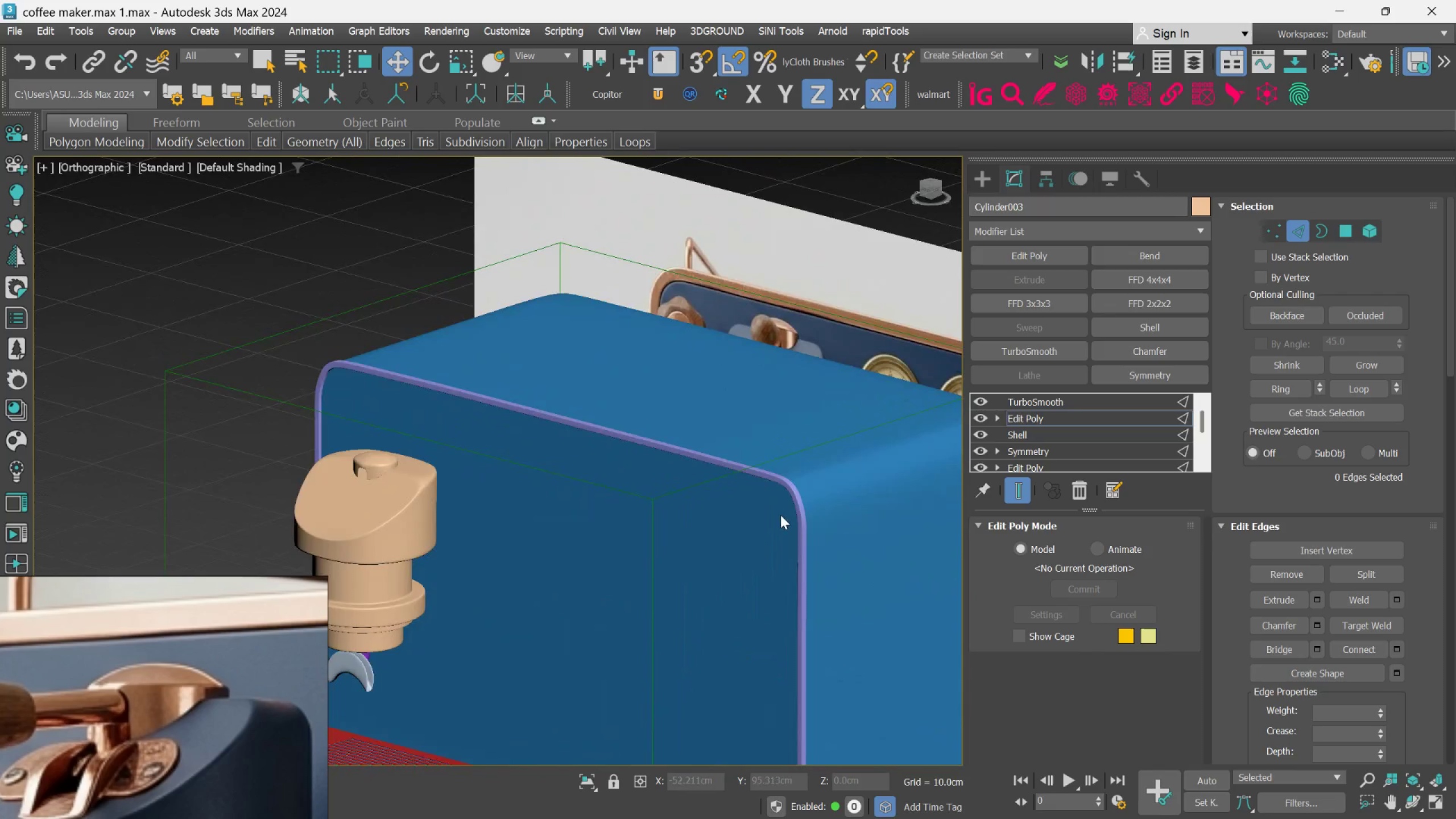 
scroll: coordinate [258, 680], scroll_direction: down, amount: 9.0
 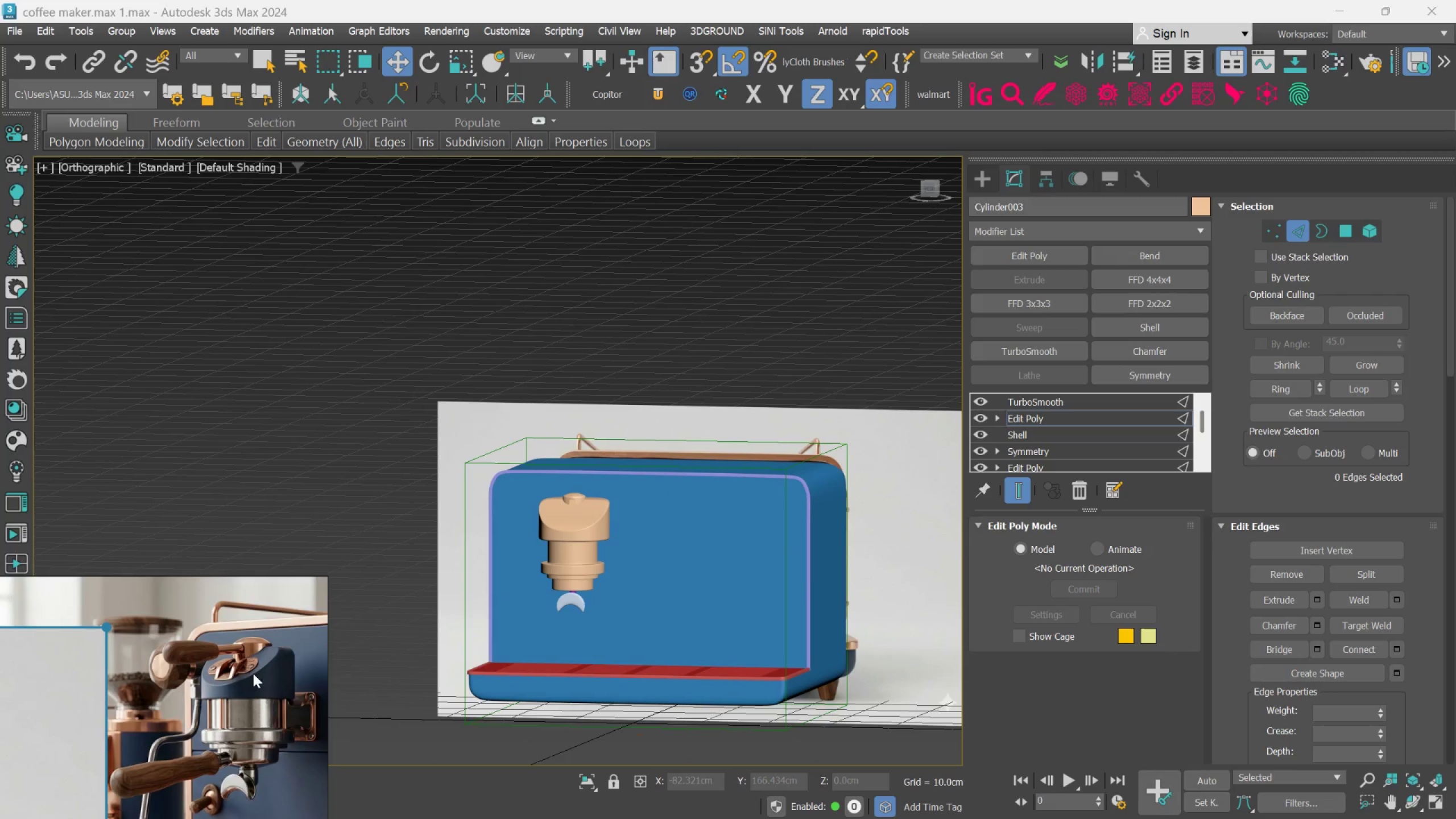 
scroll: coordinate [568, 503], scroll_direction: up, amount: 8.0
 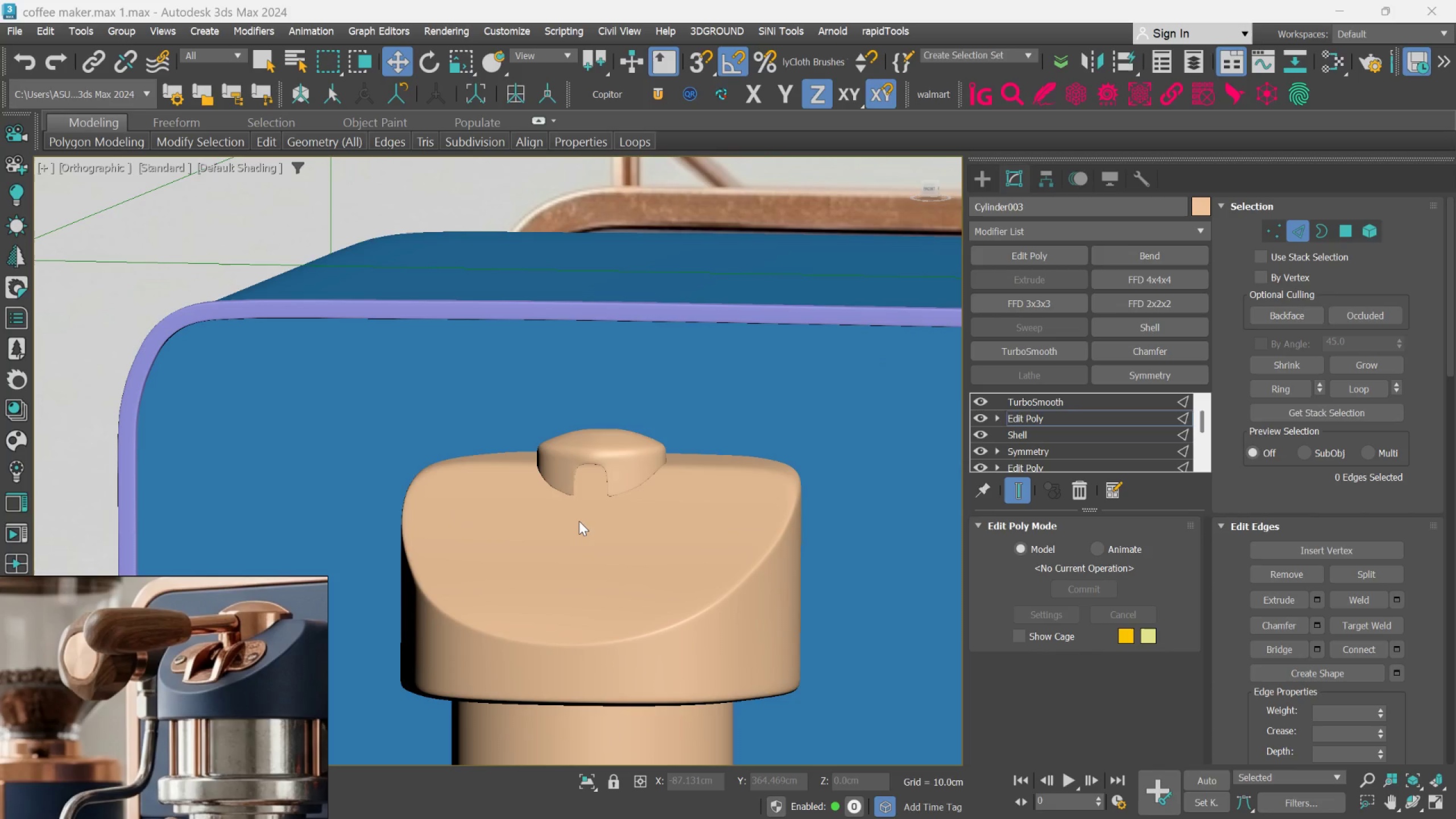 
wait(17.06)
 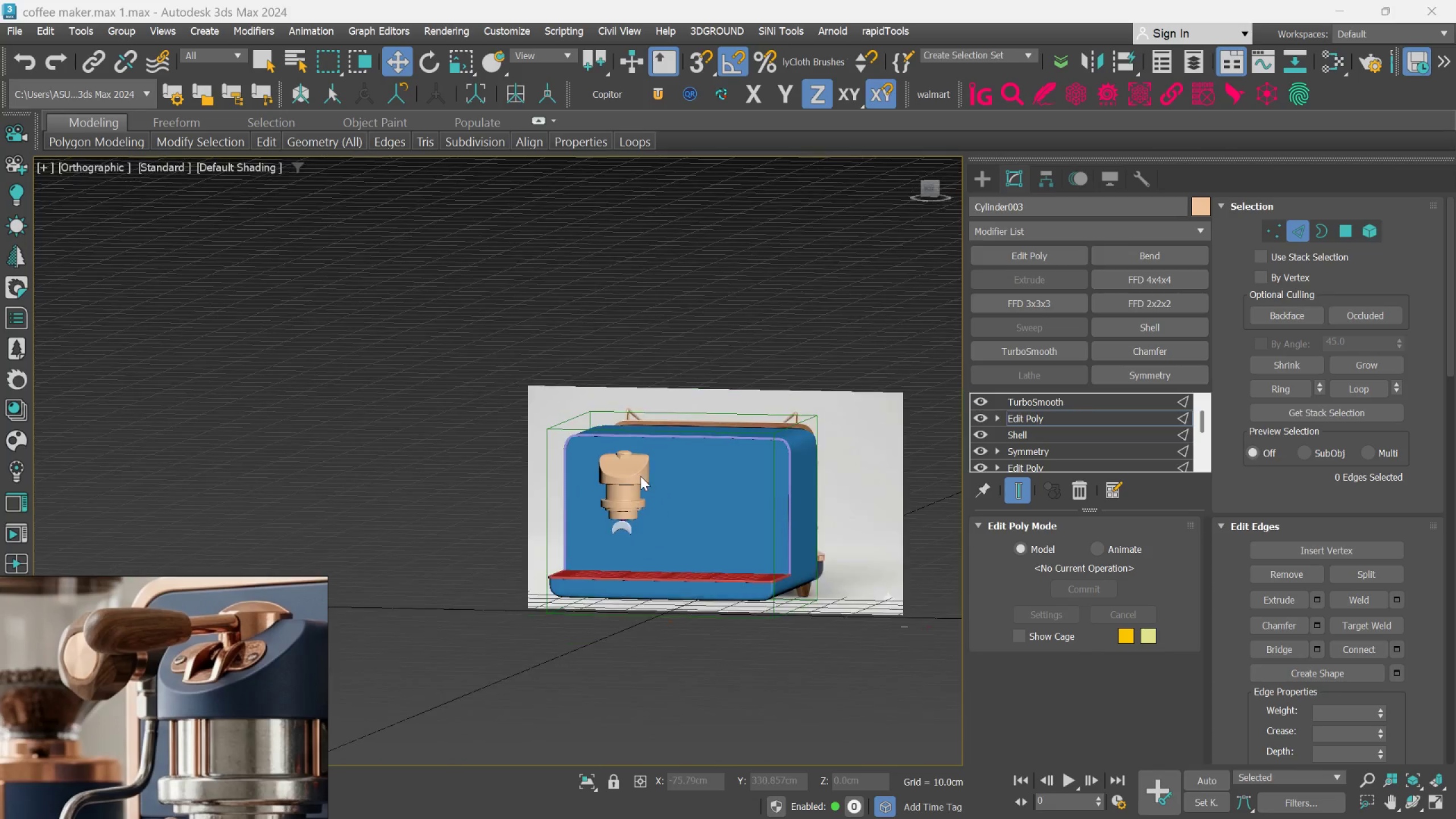 
hold_key(key=AltLeft, duration=0.48)
 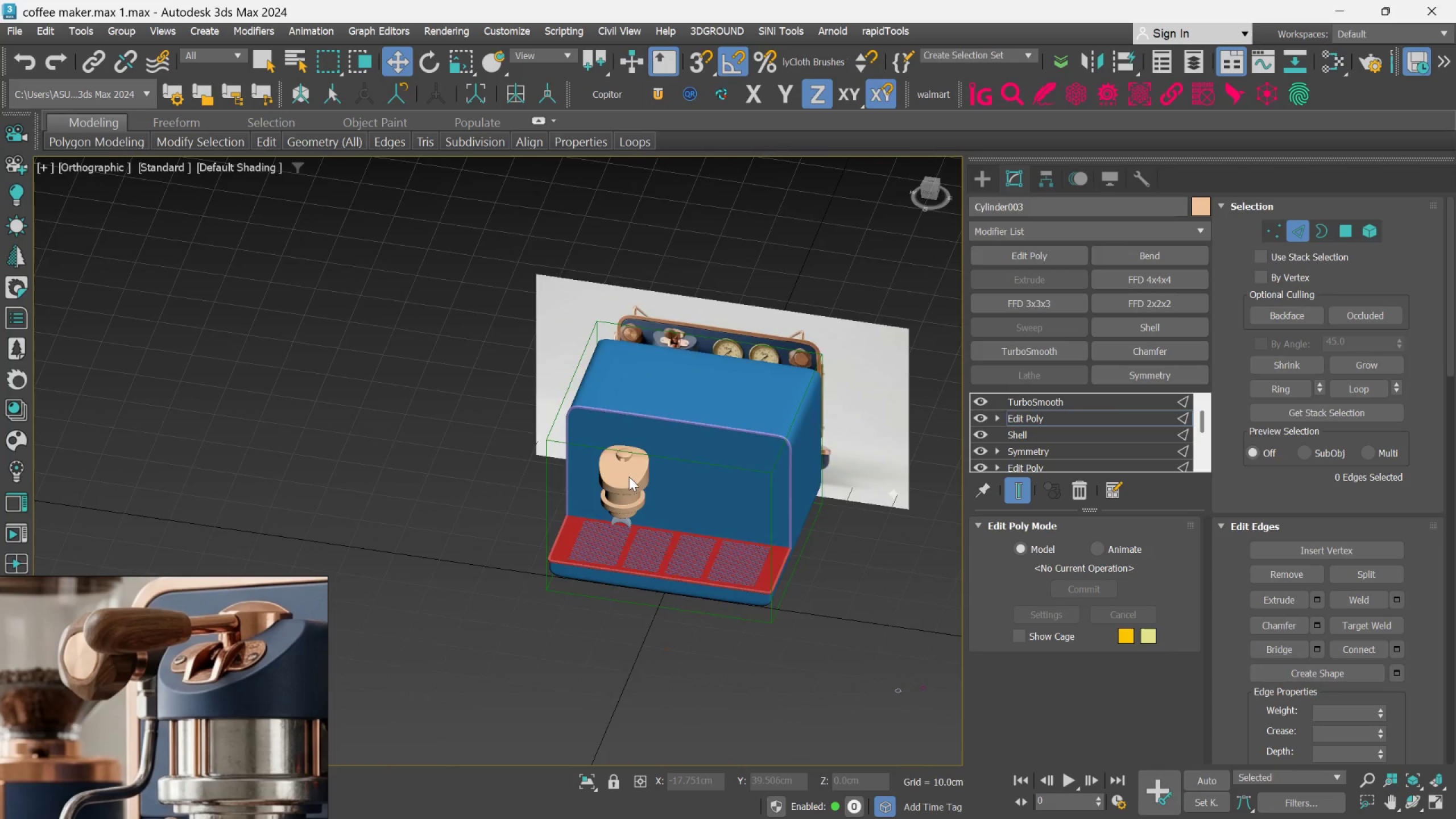 
scroll: coordinate [638, 469], scroll_direction: down, amount: 9.0
 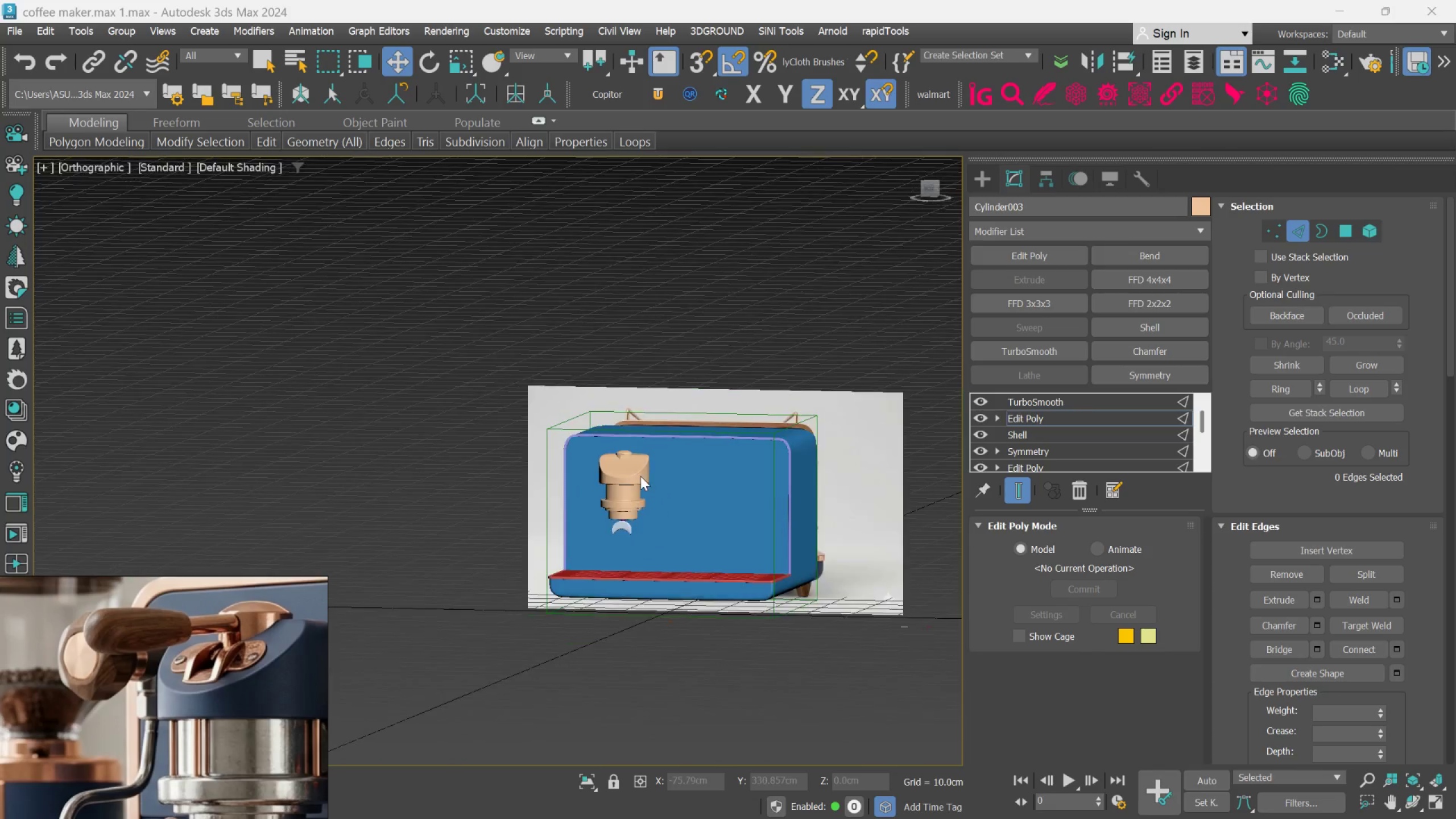 
hold_key(key=AltLeft, duration=0.81)
 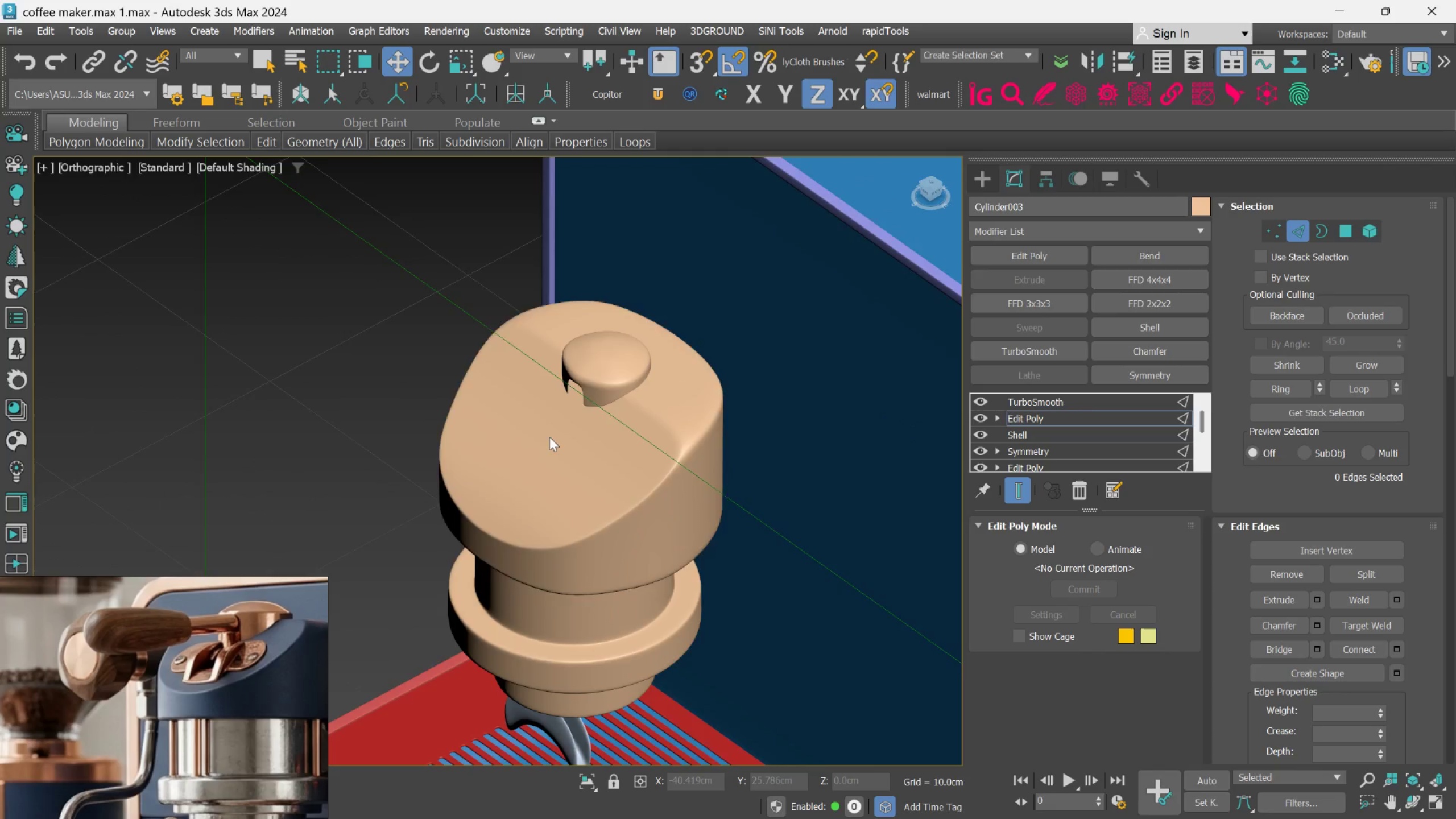 
scroll: coordinate [619, 448], scroll_direction: up, amount: 5.0
 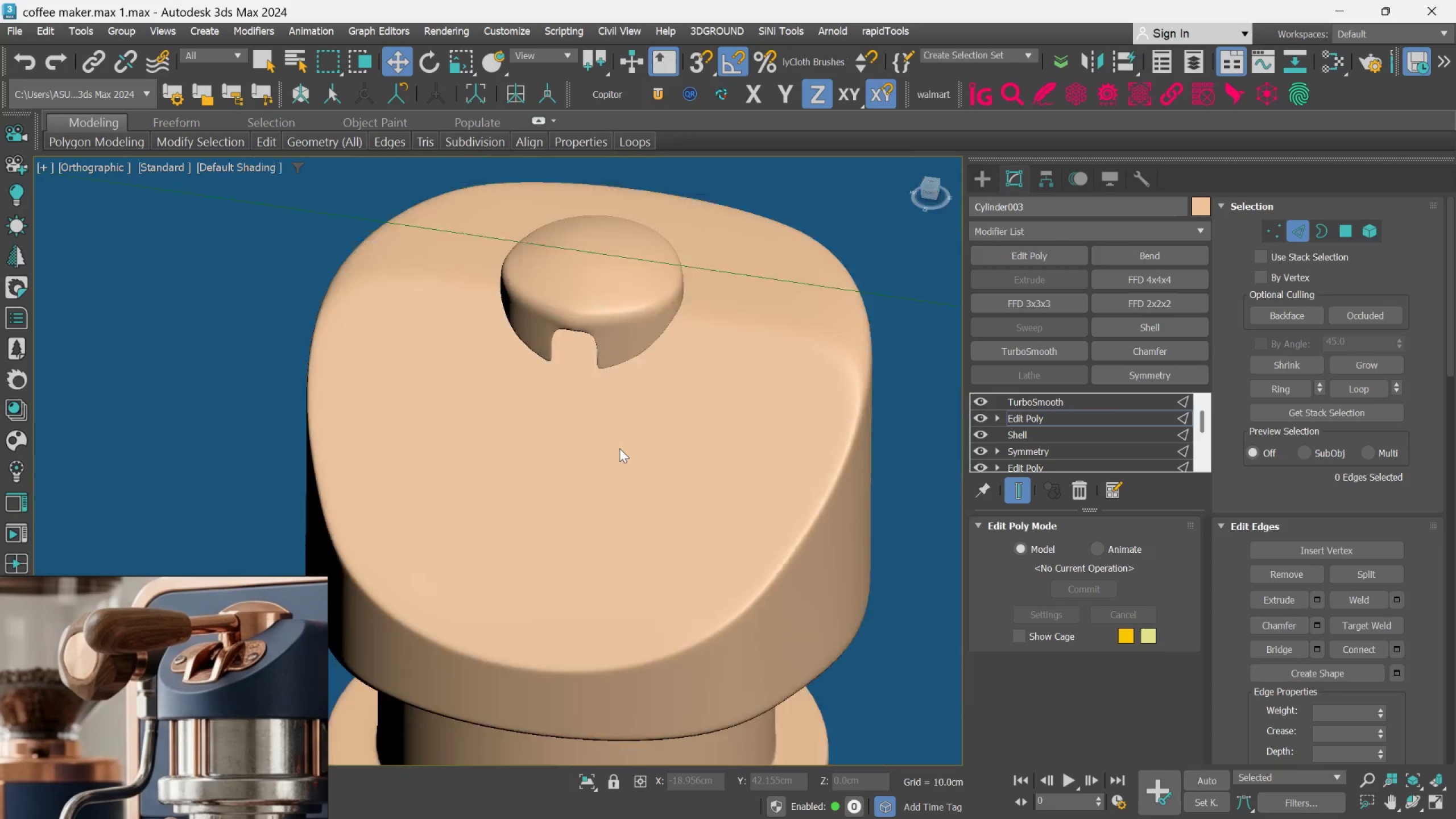 
hold_key(key=AltLeft, duration=0.41)
 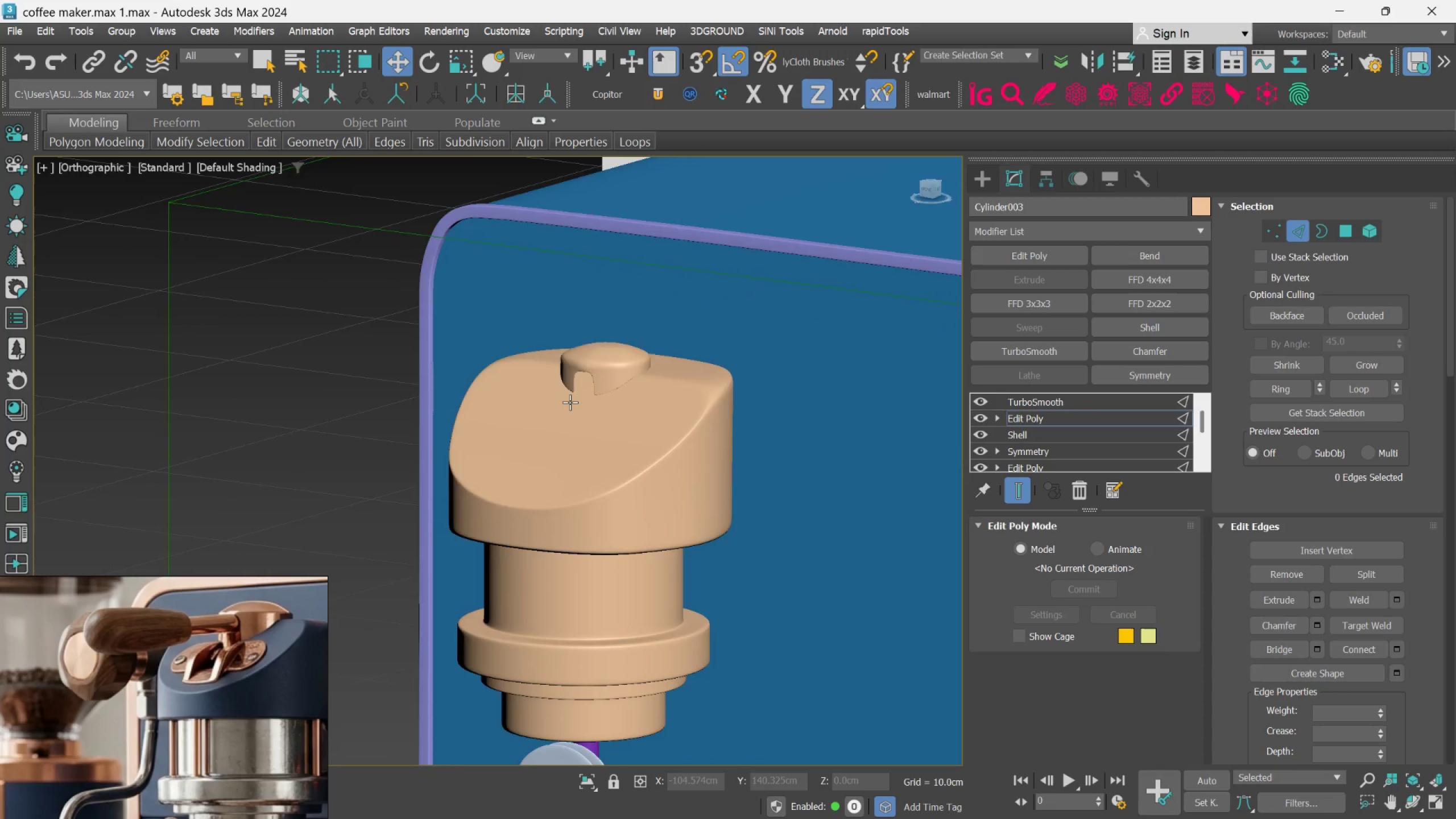 
scroll: coordinate [570, 402], scroll_direction: down, amount: 3.0
 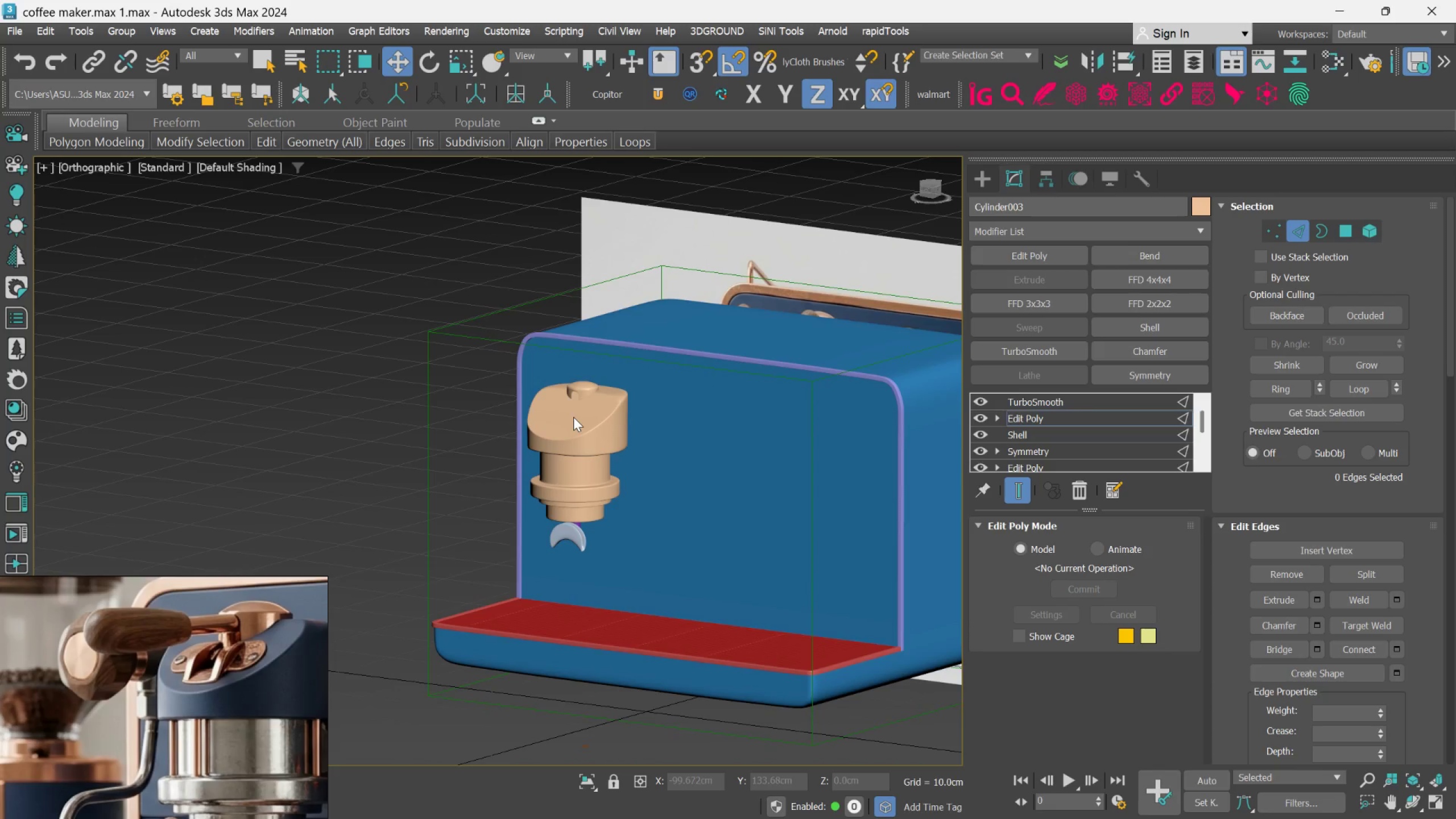 
hold_key(key=AltLeft, duration=0.41)
 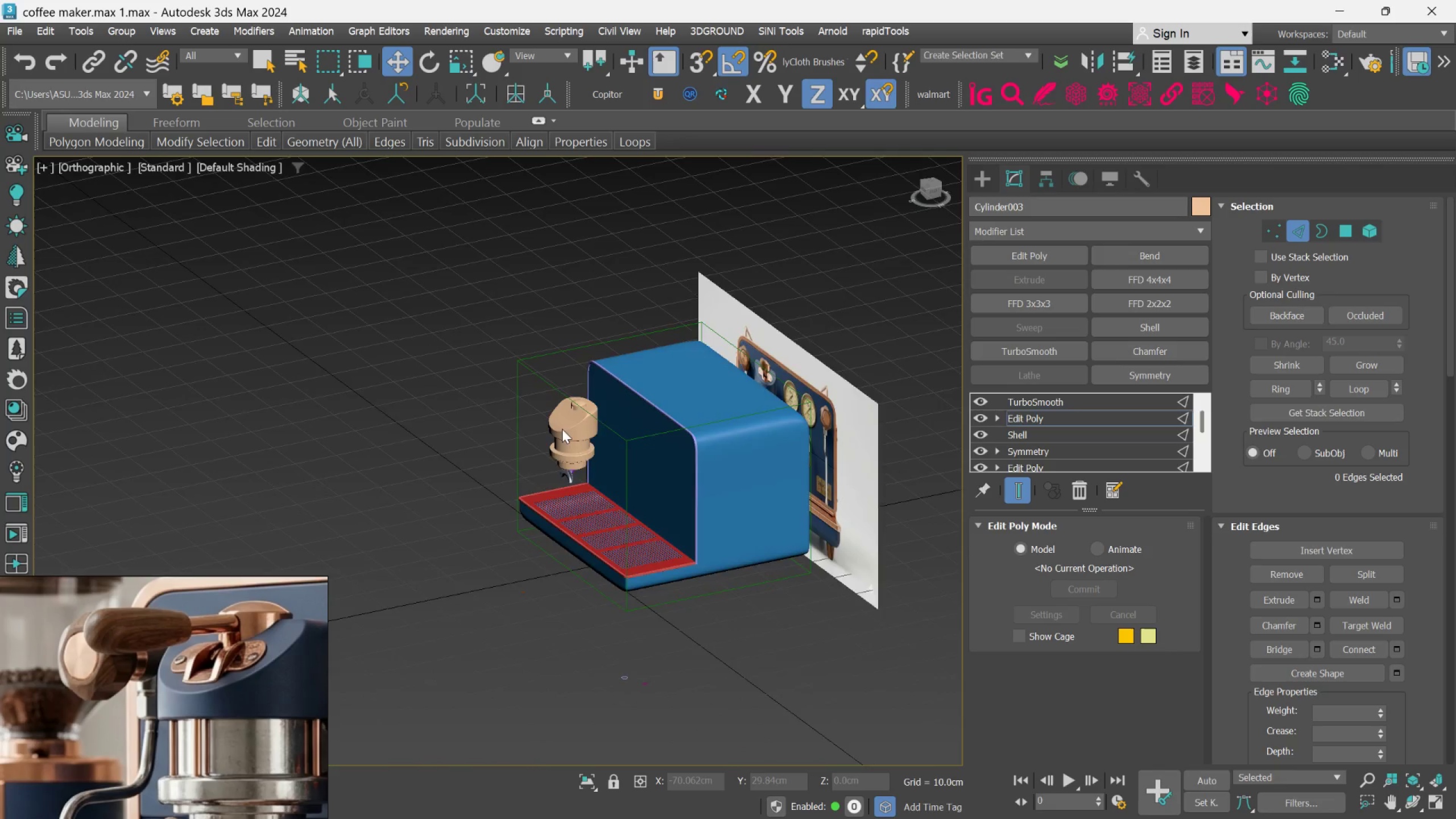 
scroll: coordinate [574, 419], scroll_direction: down, amount: 2.0
 